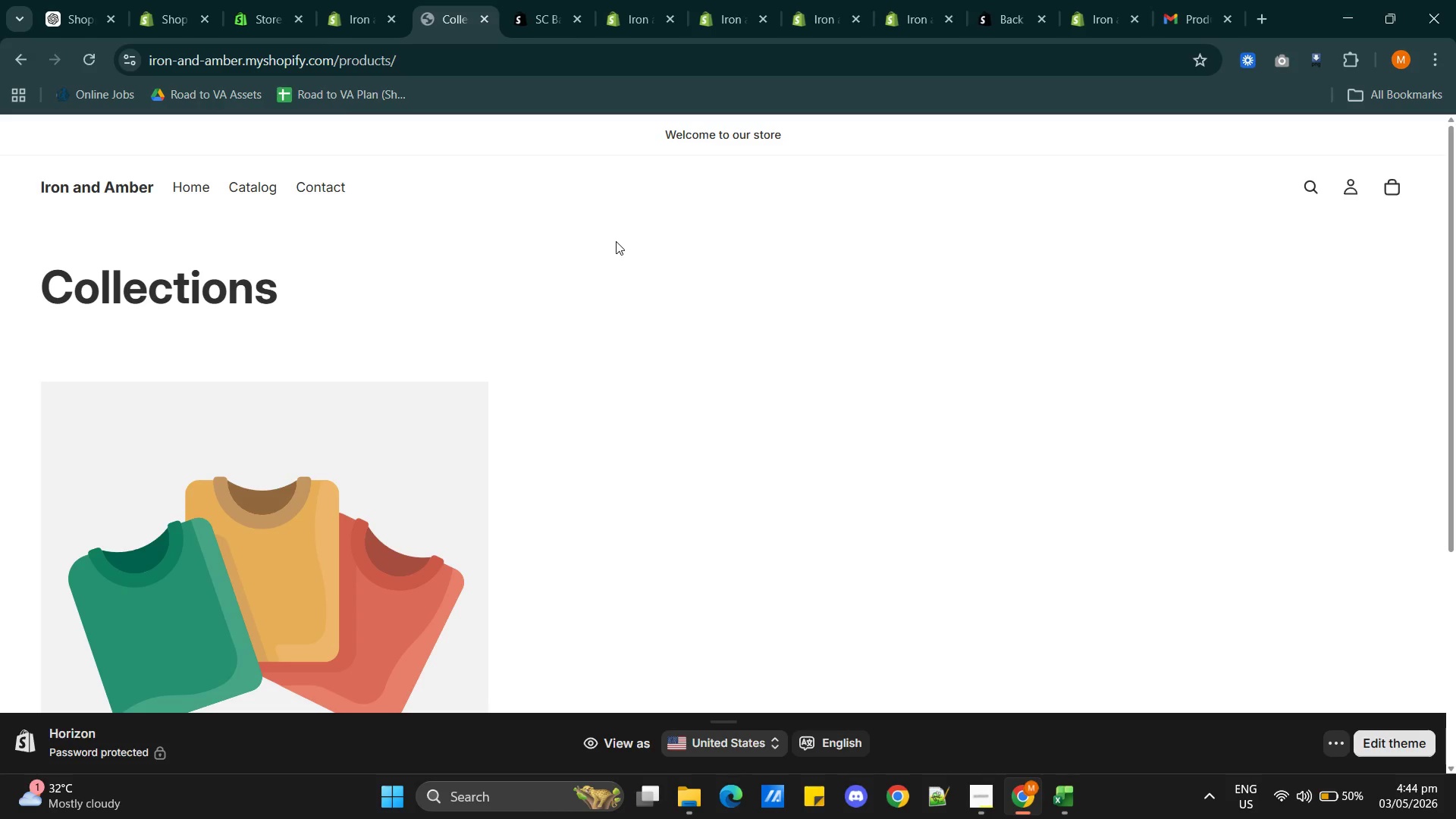 
wait(6.53)
 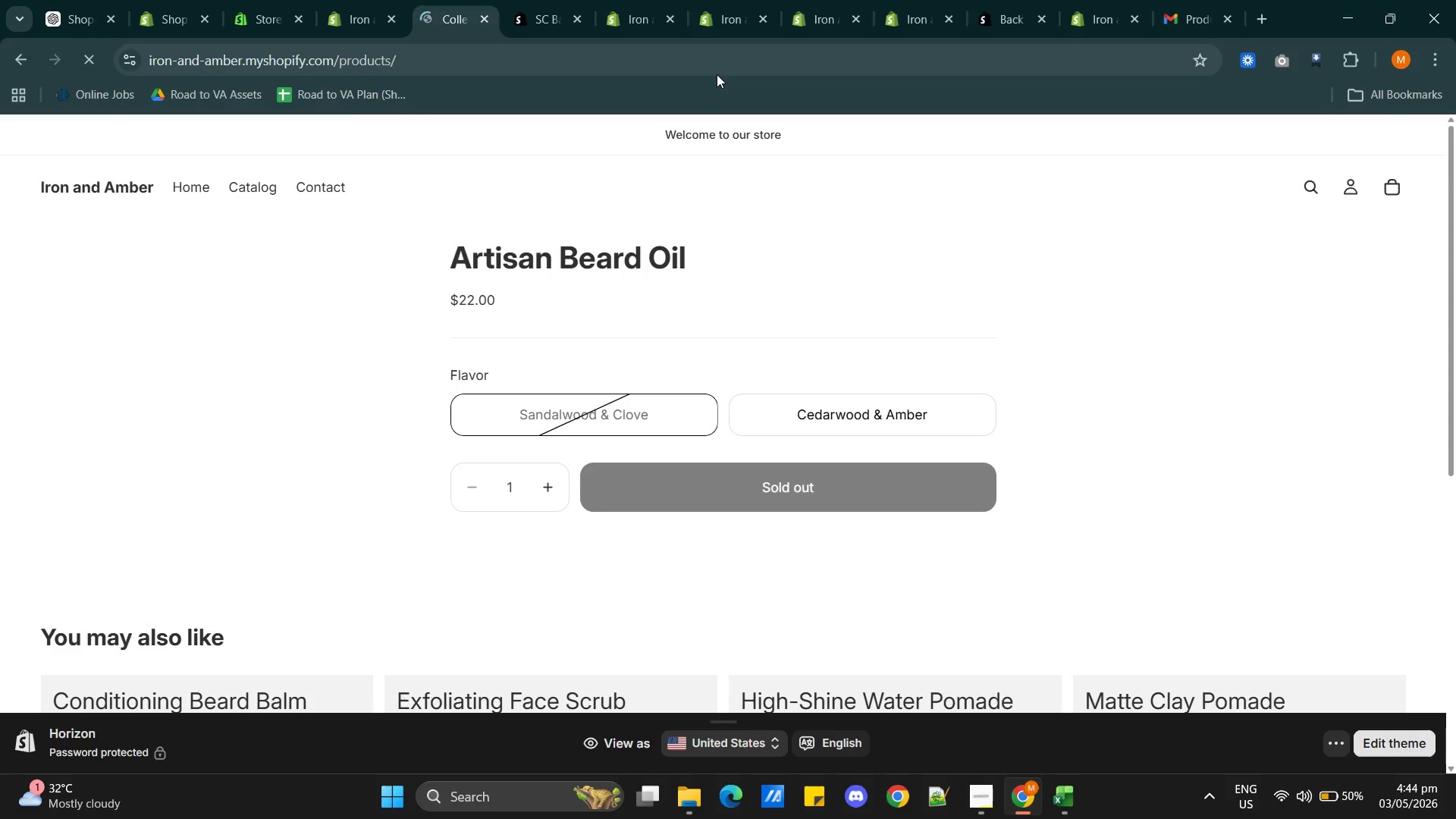 
left_click([522, 58])
 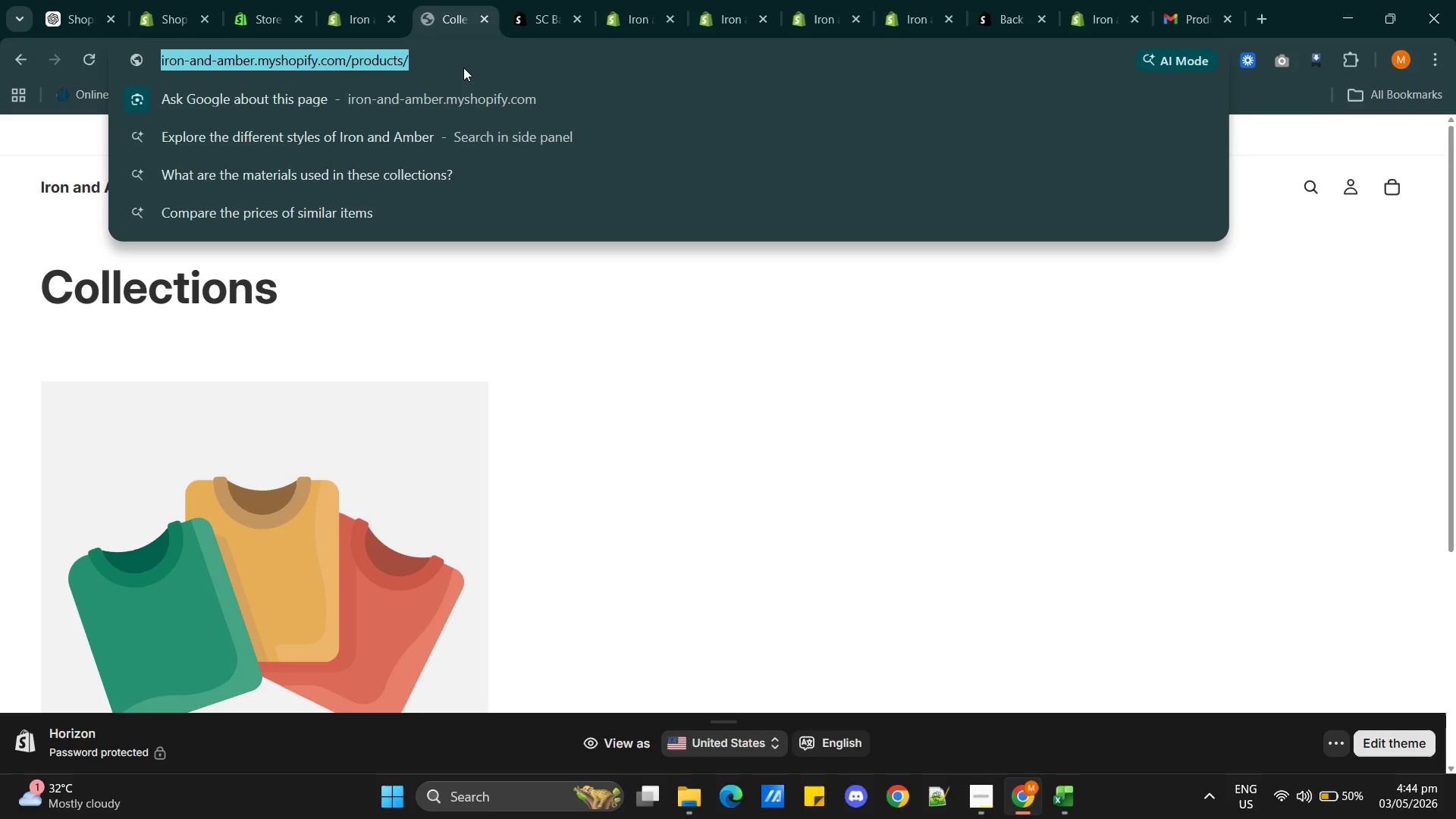 
left_click([455, 54])
 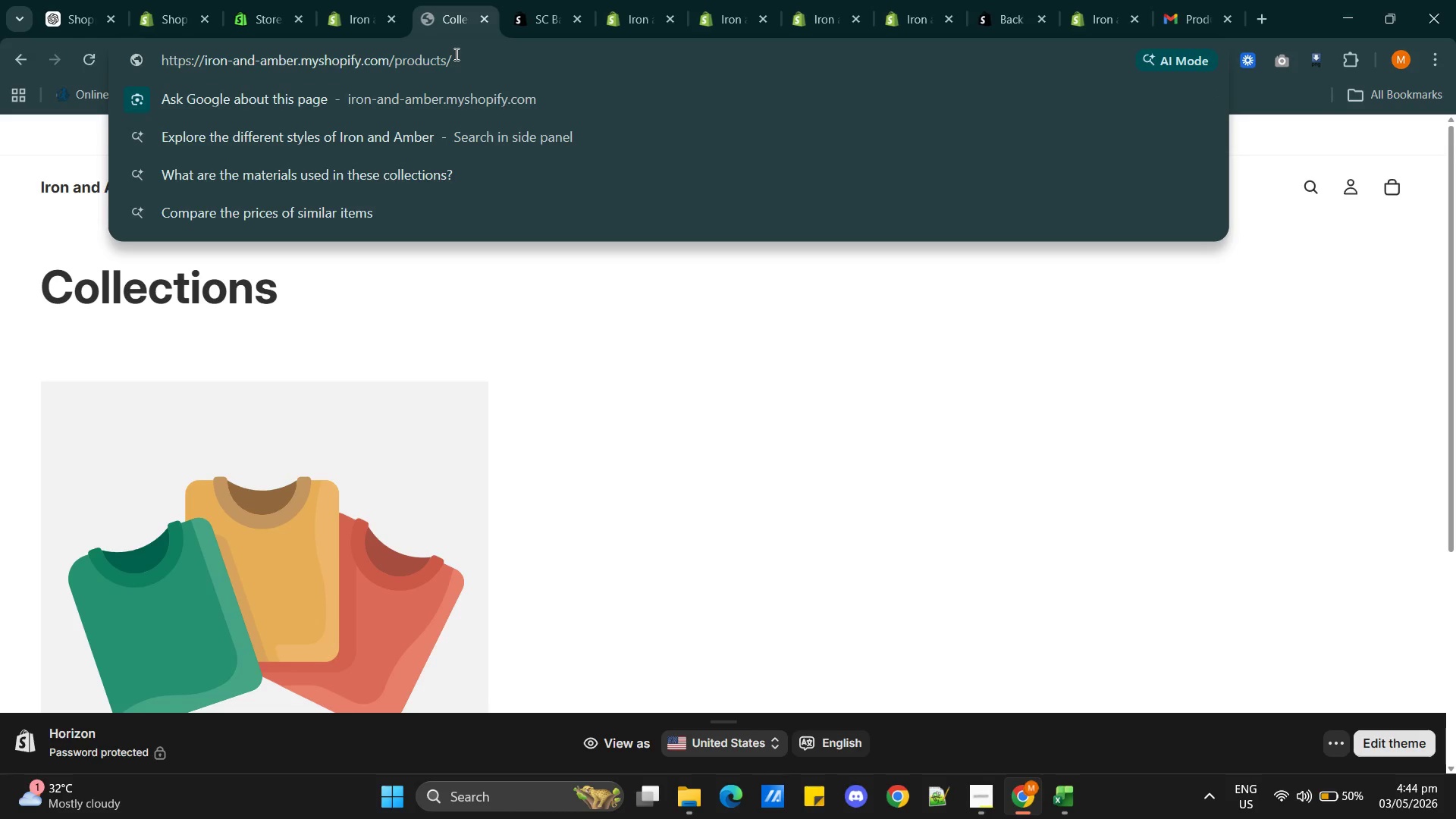 
key(Backspace)
 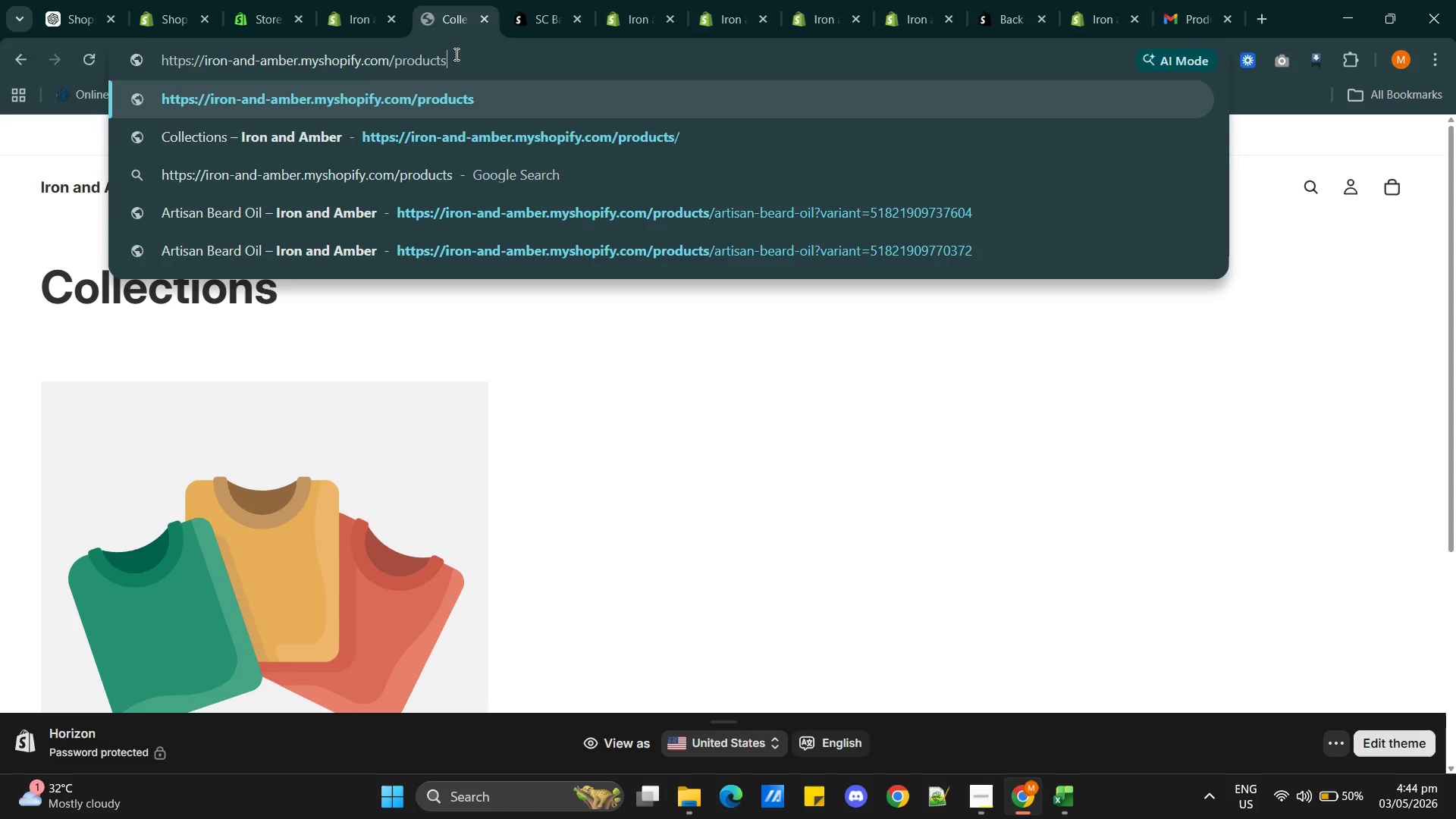 
key(Backspace)
 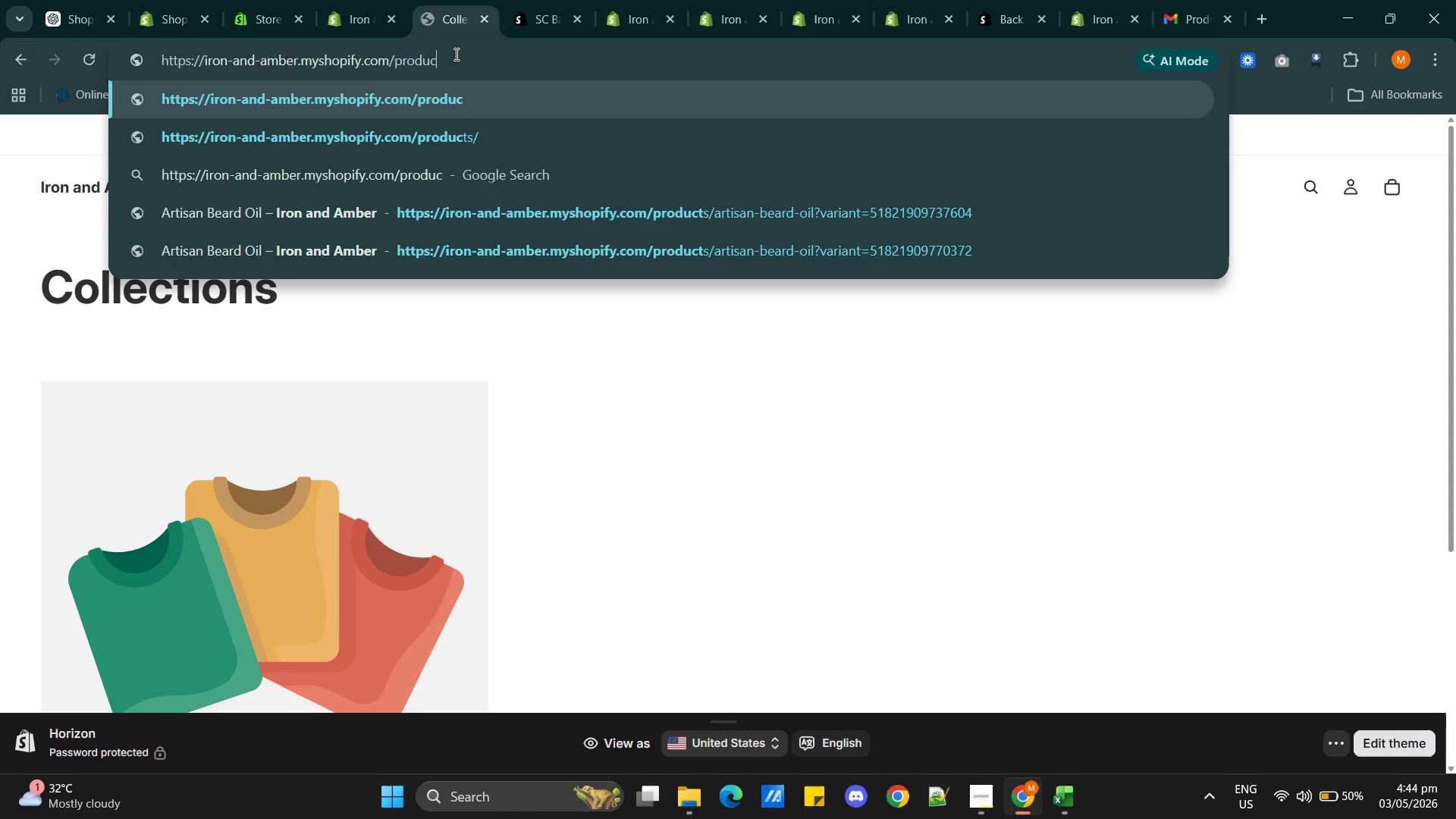 
key(Backspace)
 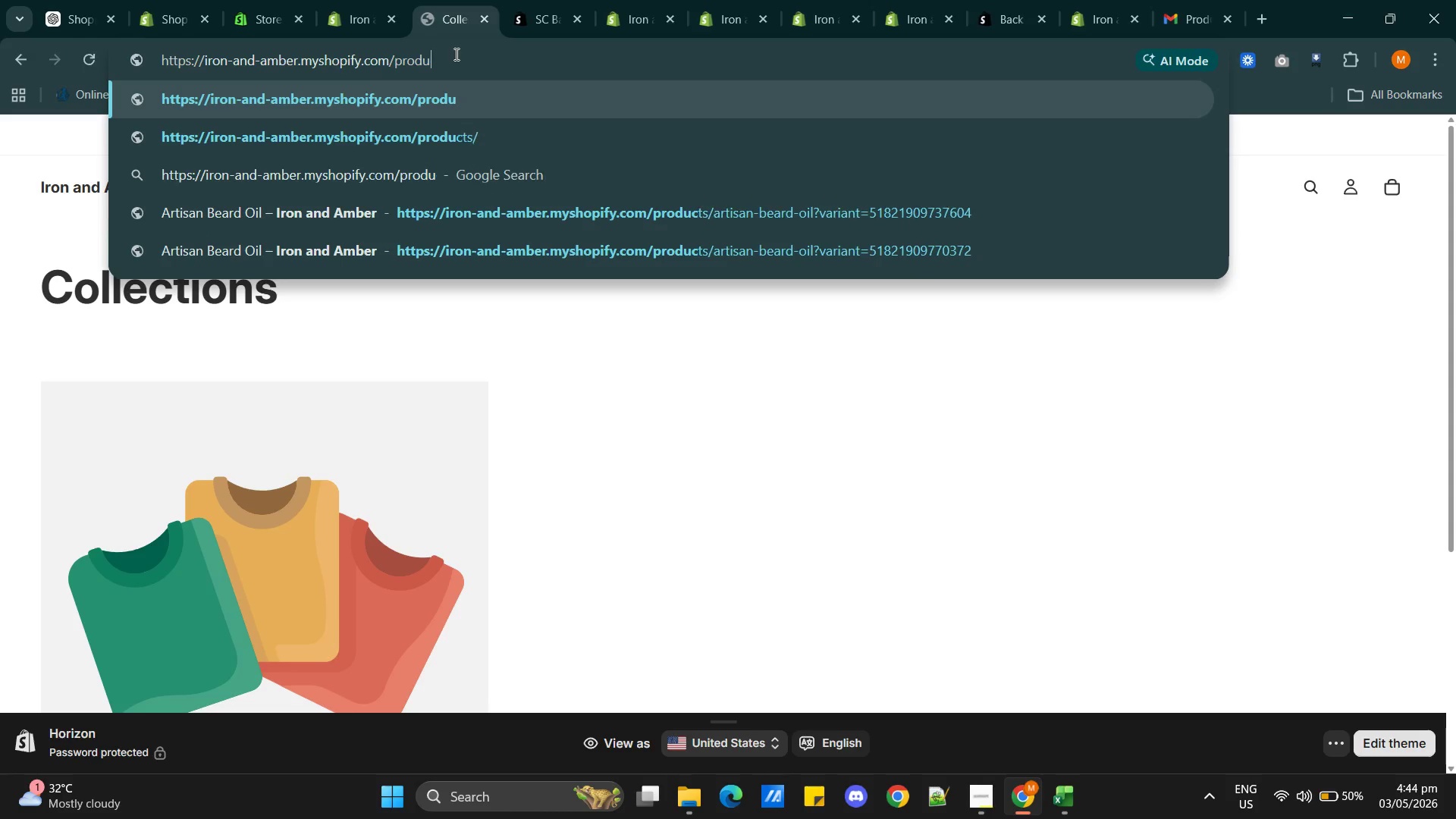 
key(Backspace)
 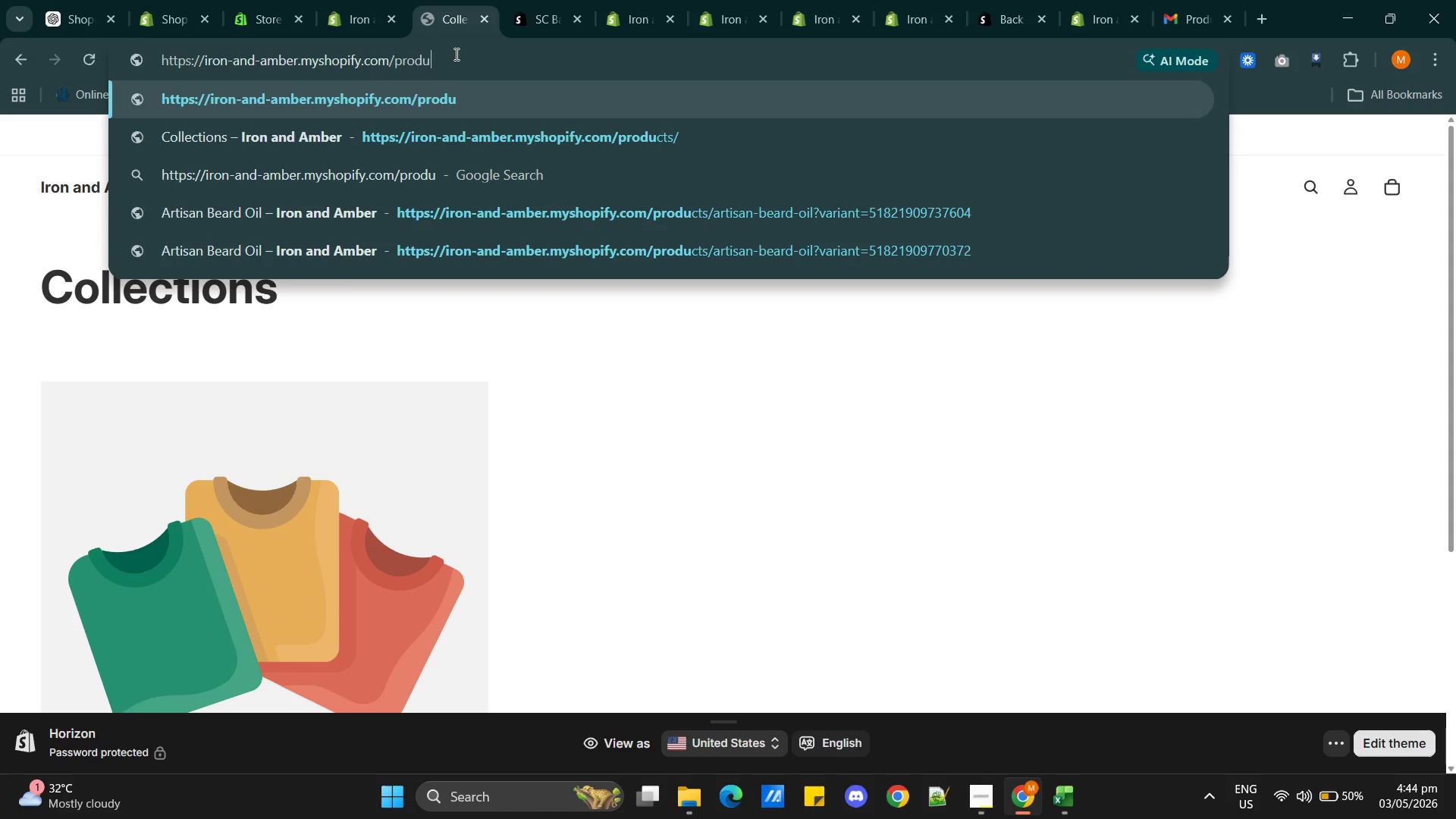 
key(Backspace)
 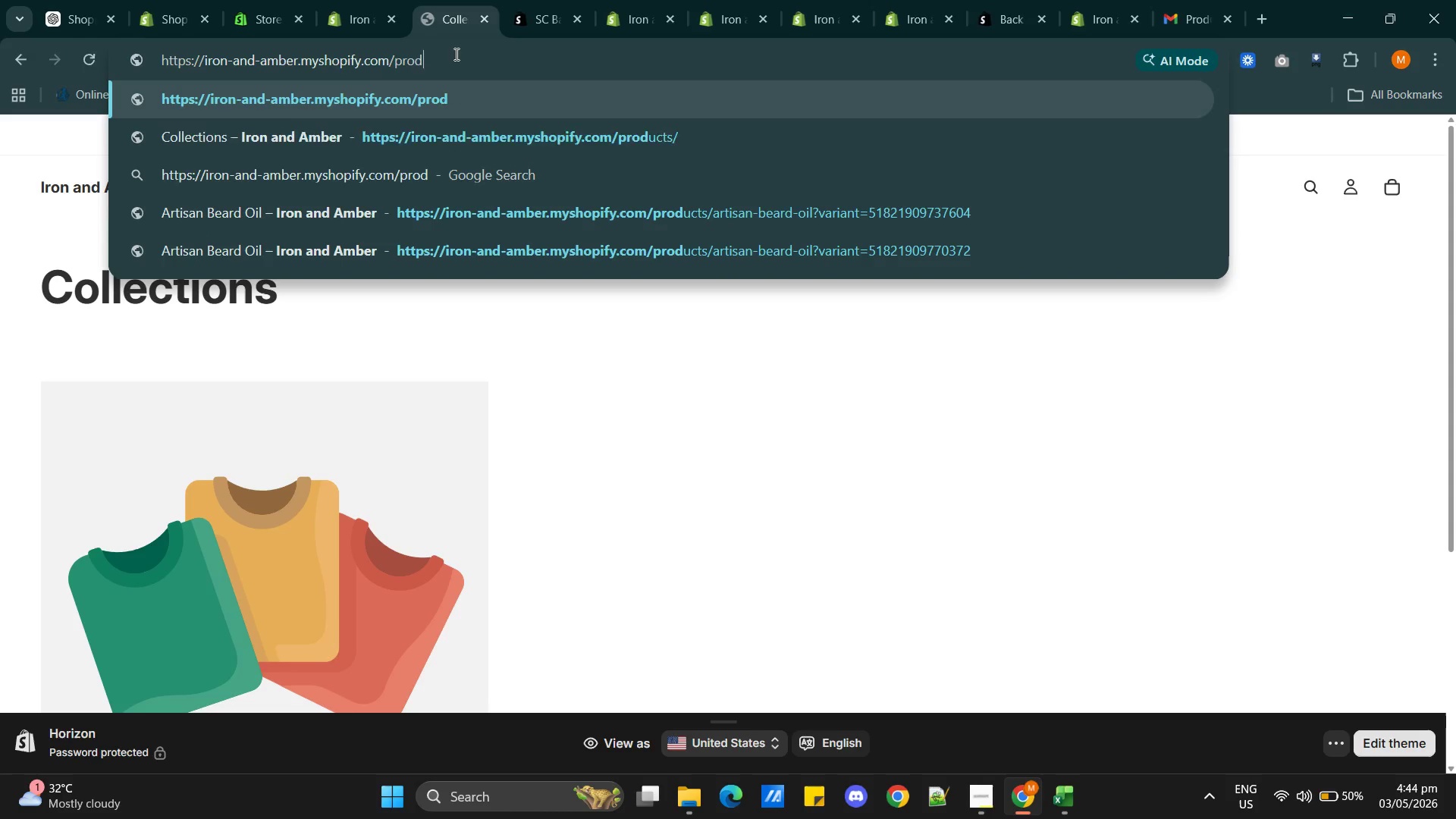 
key(Backspace)
 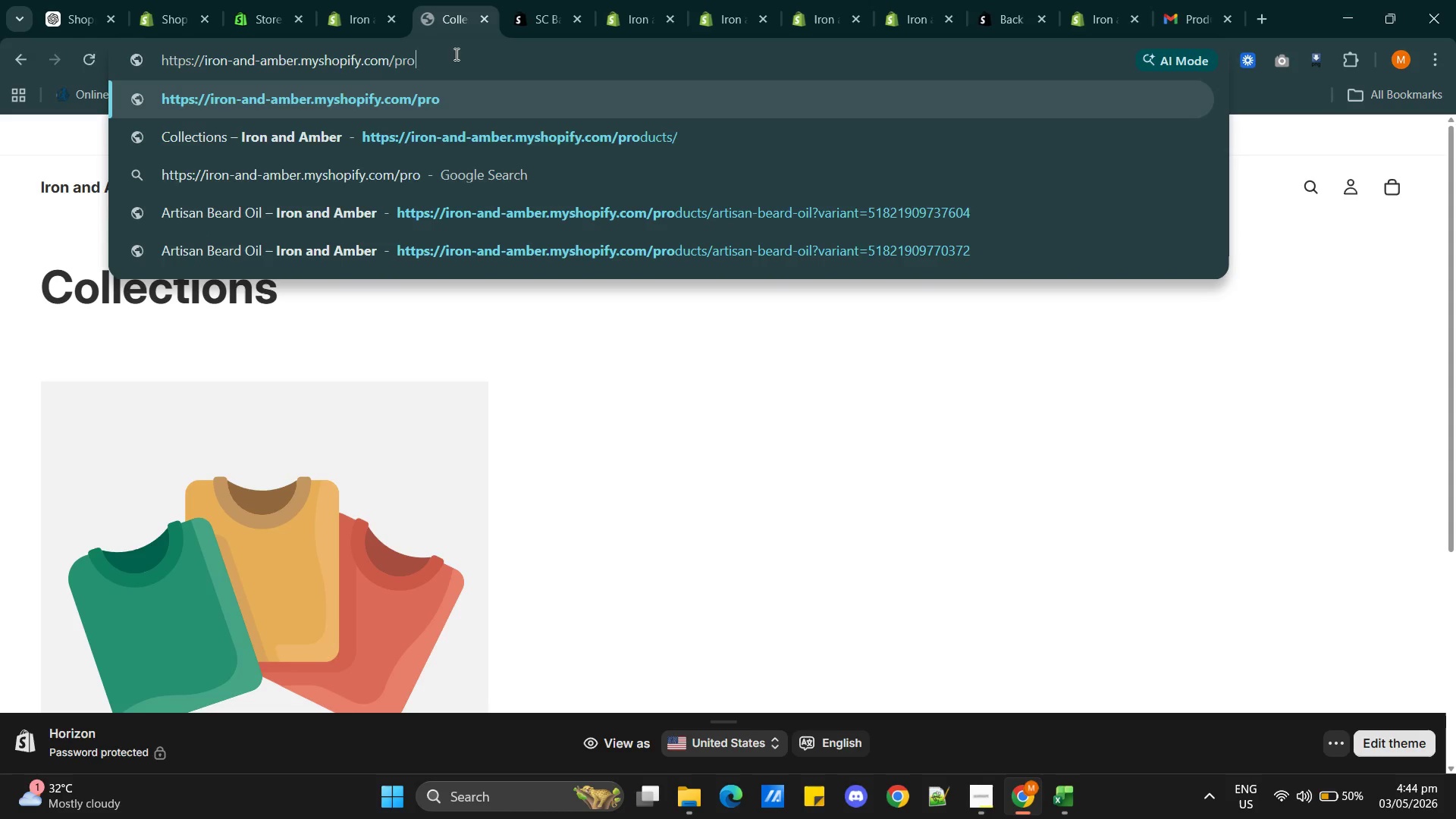 
key(Backspace)
 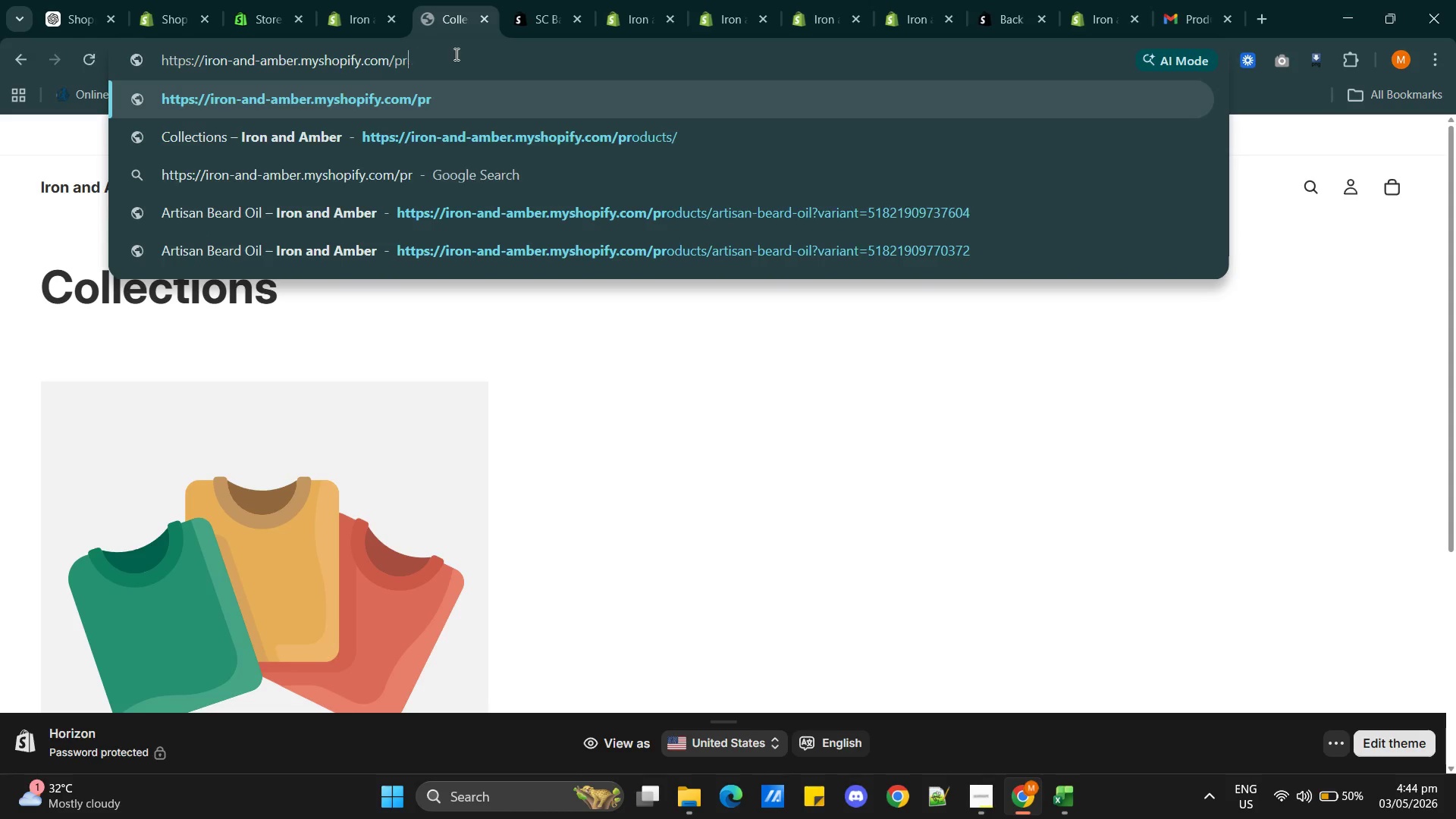 
key(Backspace)
 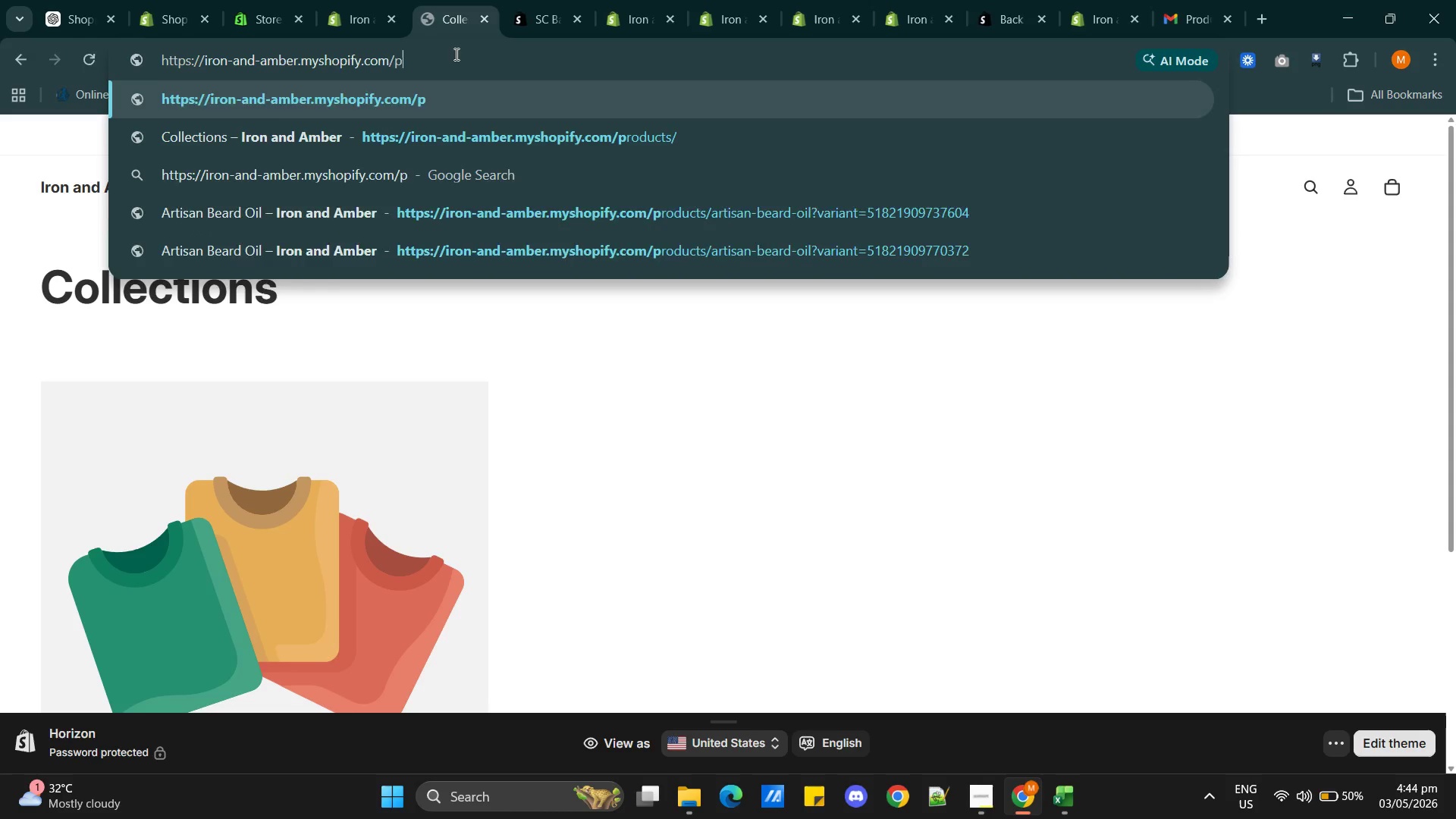 
key(Backspace)
 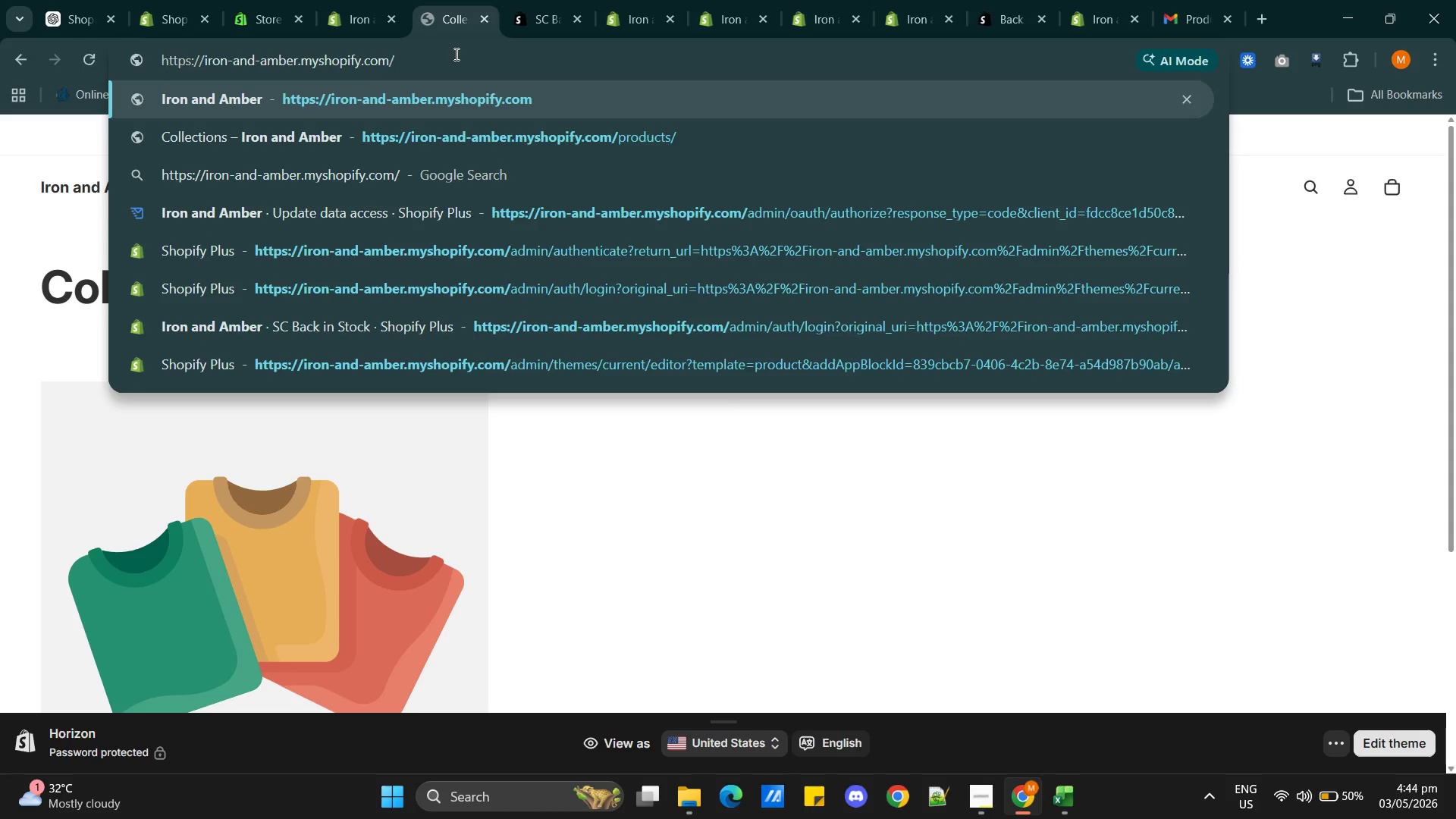 
key(Enter)
 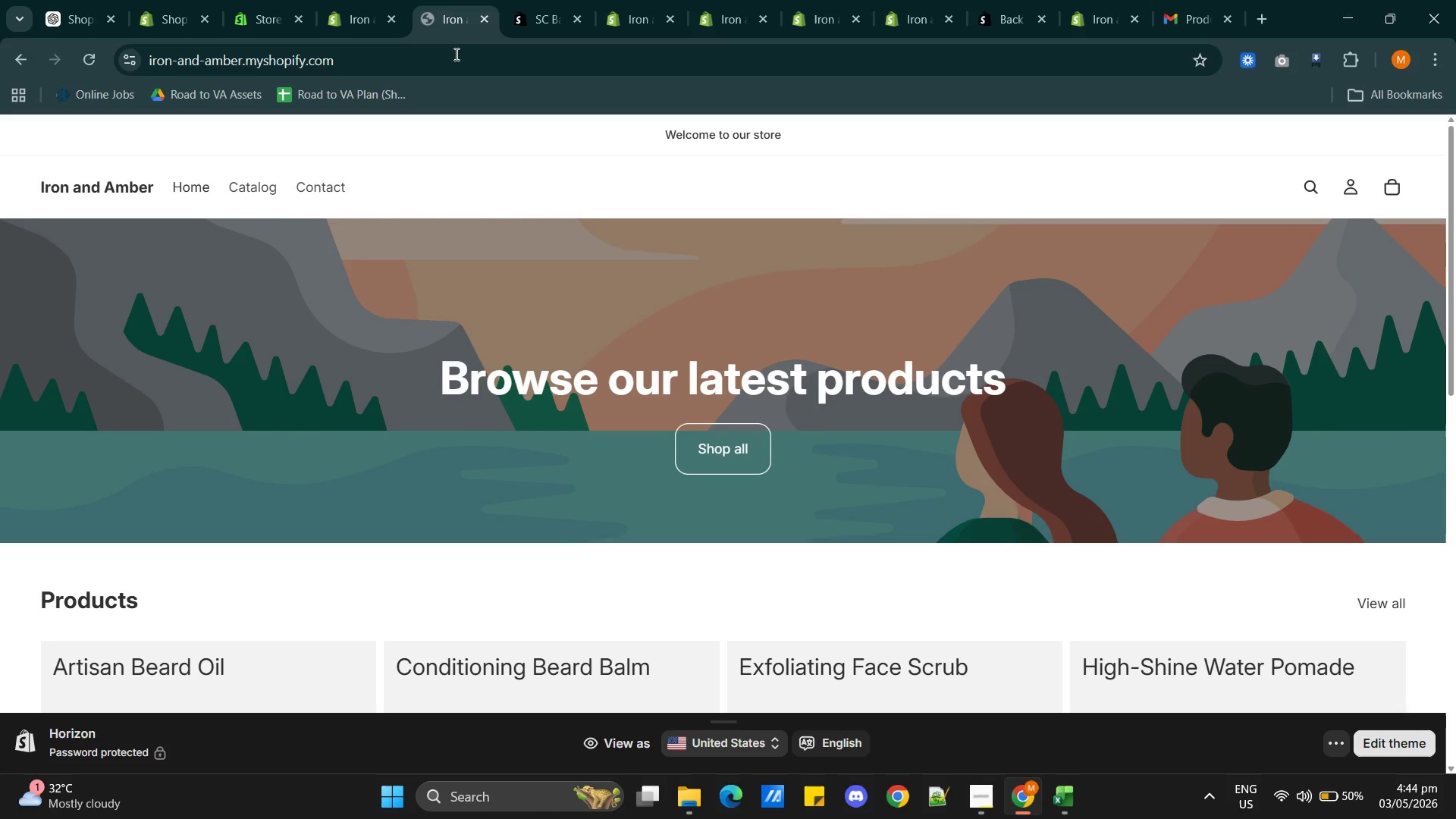 
scroll: coordinate [507, 382], scroll_direction: down, amount: 5.0
 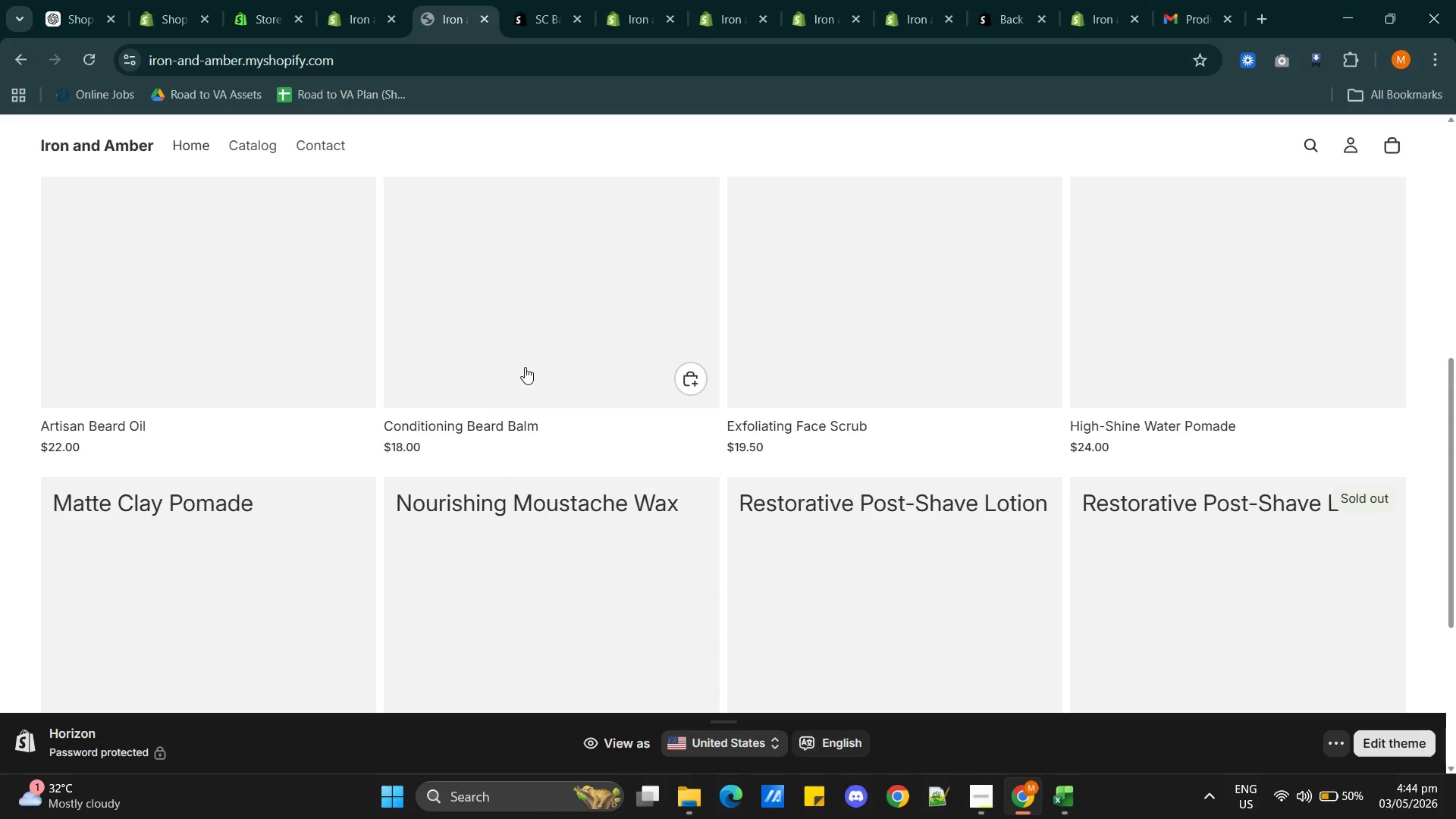 
scroll: coordinate [525, 367], scroll_direction: none, amount: 0.0
 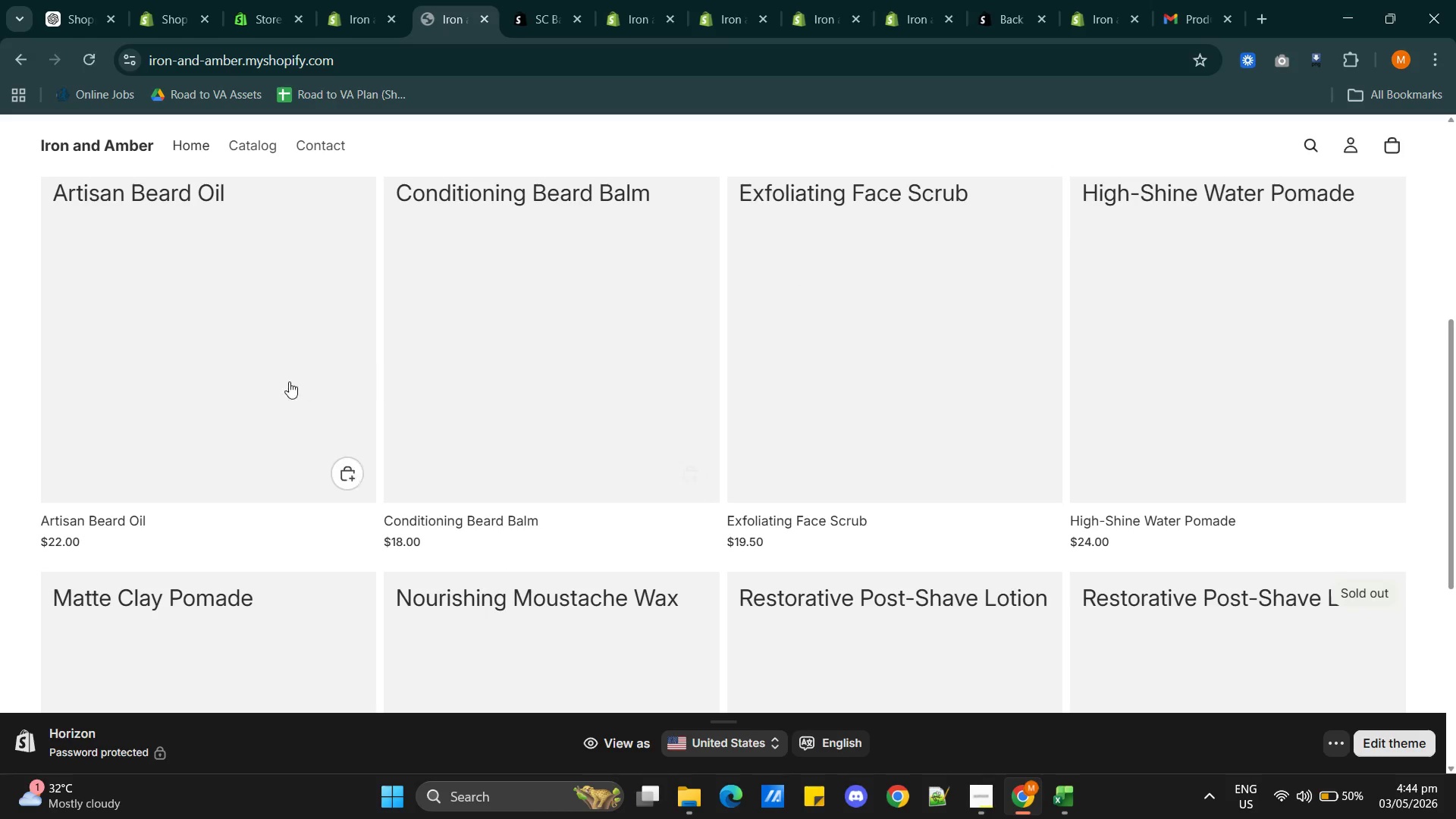 
left_click([257, 371])
 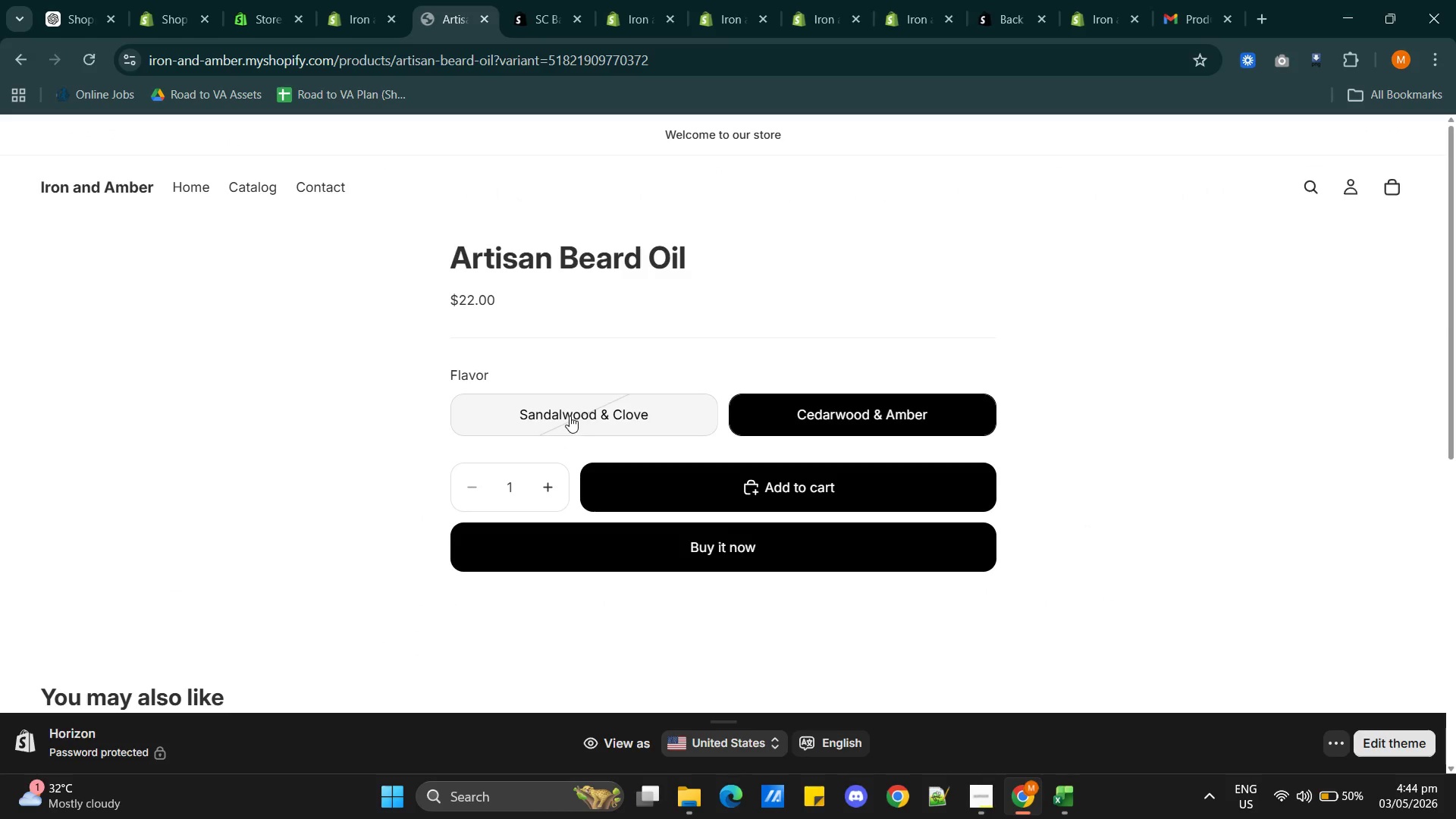 
scroll: coordinate [643, 439], scroll_direction: down, amount: 10.0
 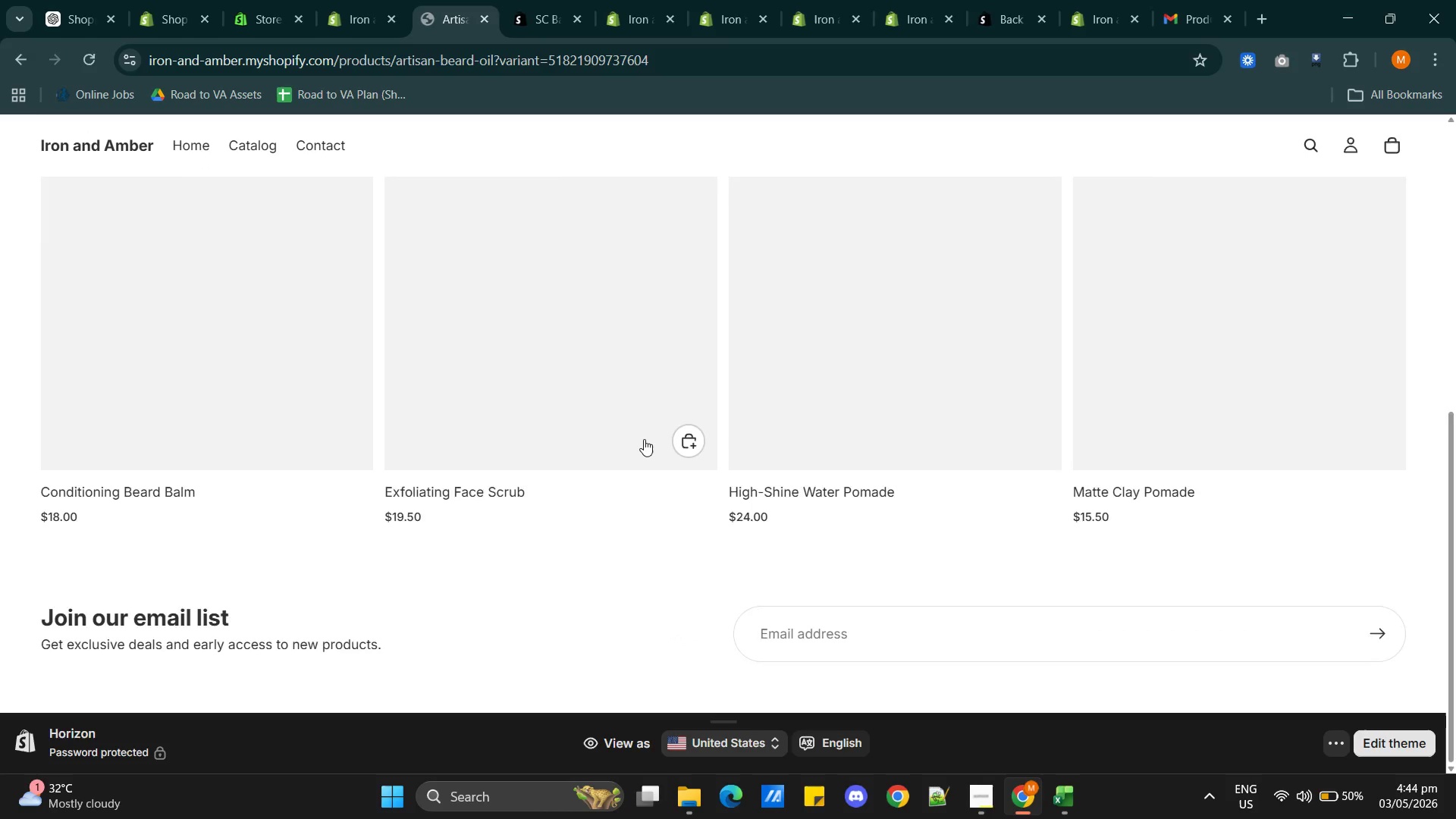 
scroll: coordinate [644, 439], scroll_direction: up, amount: 7.0
 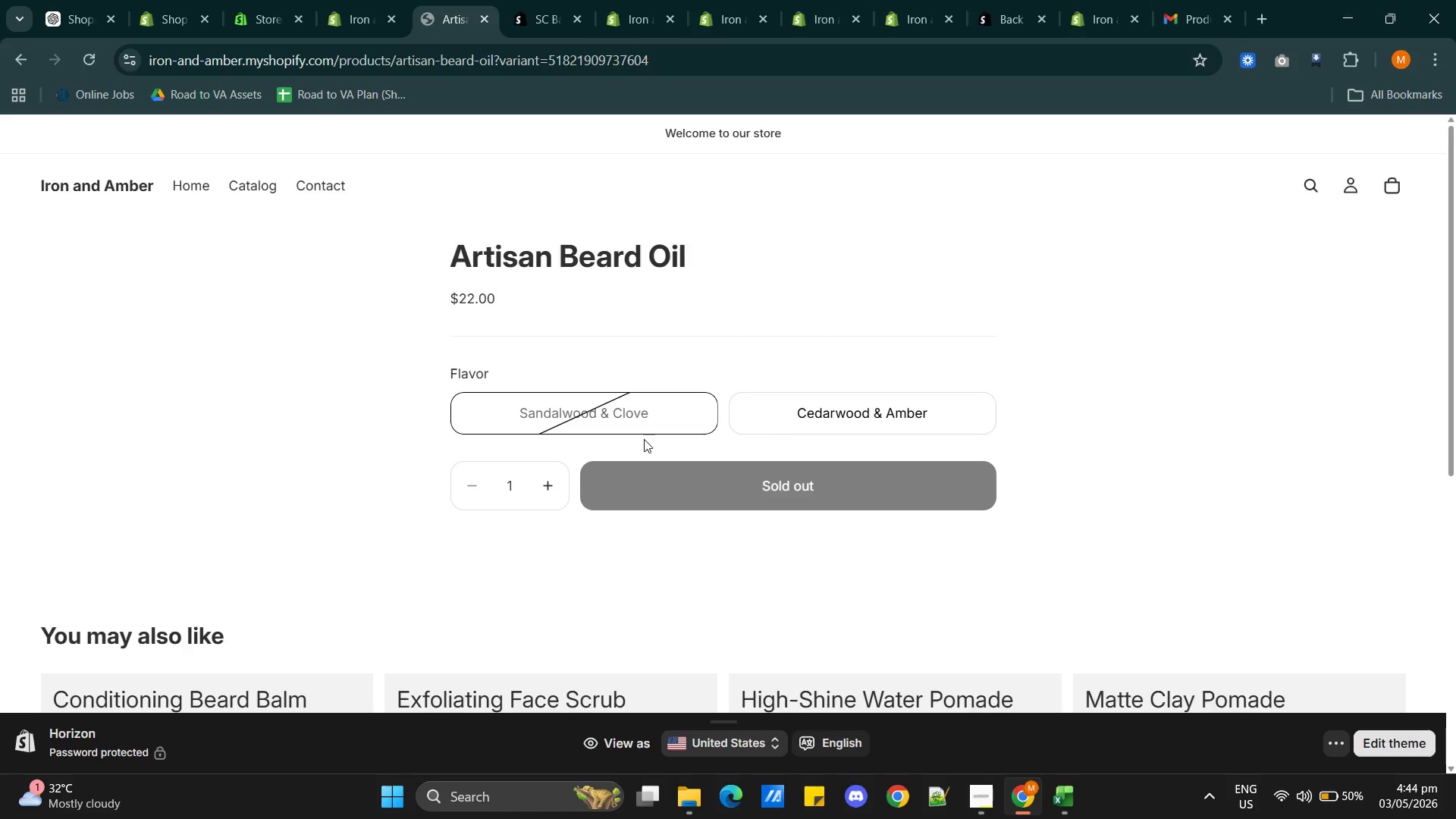 
scroll: coordinate [644, 439], scroll_direction: none, amount: 0.0
 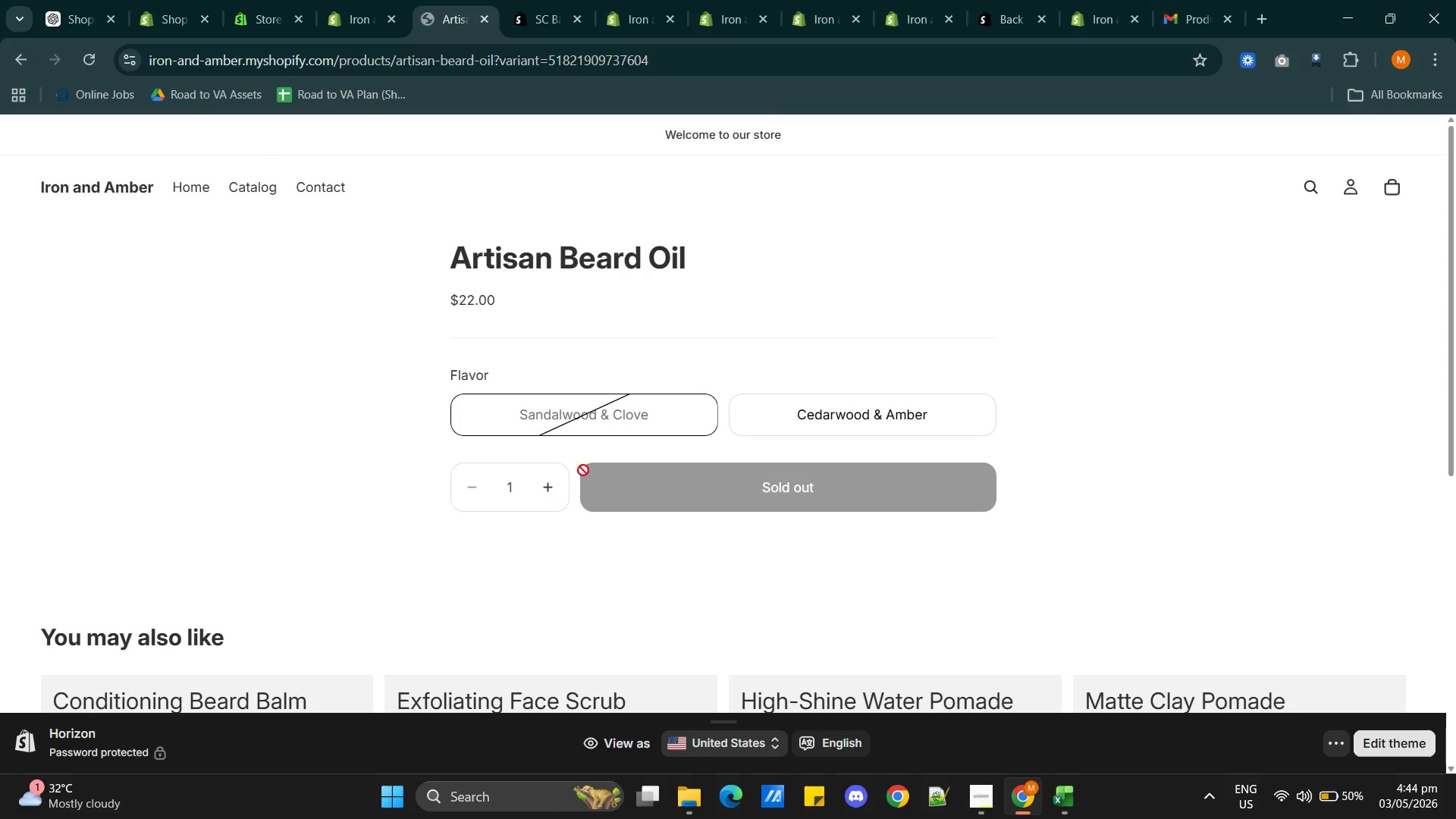 
left_click([546, 485])
 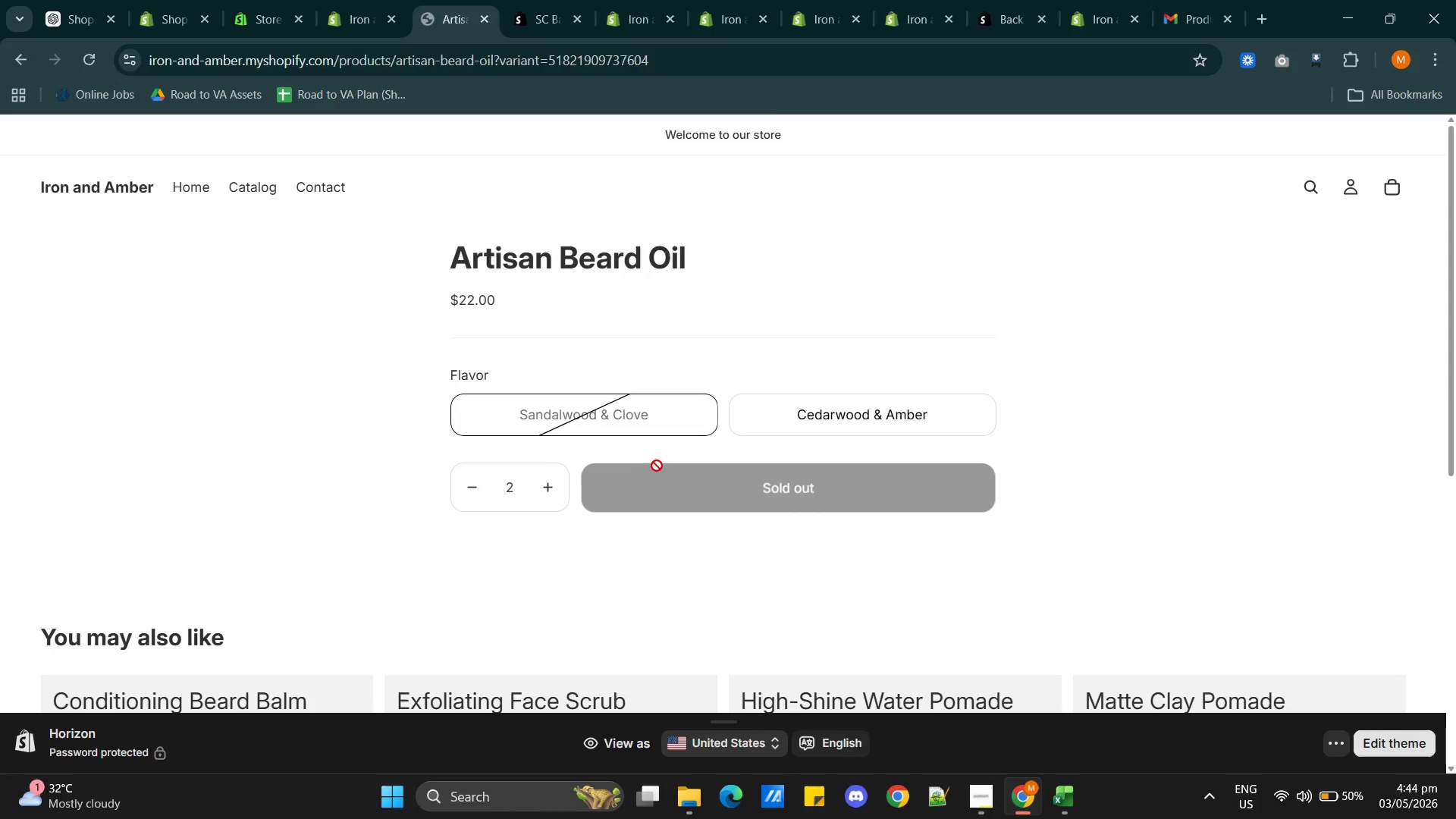 
double_click([642, 499])
 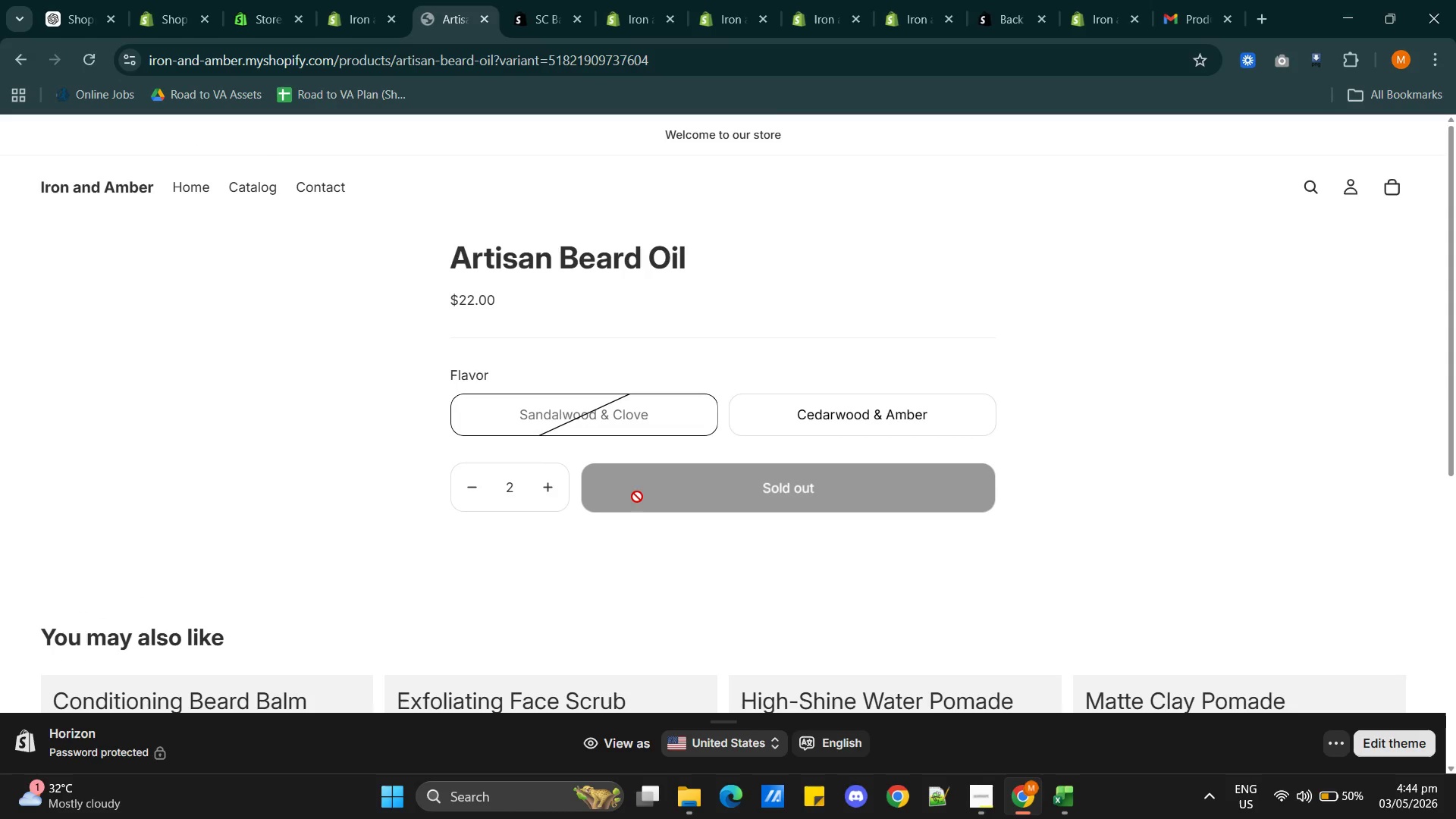 
double_click([637, 497])
 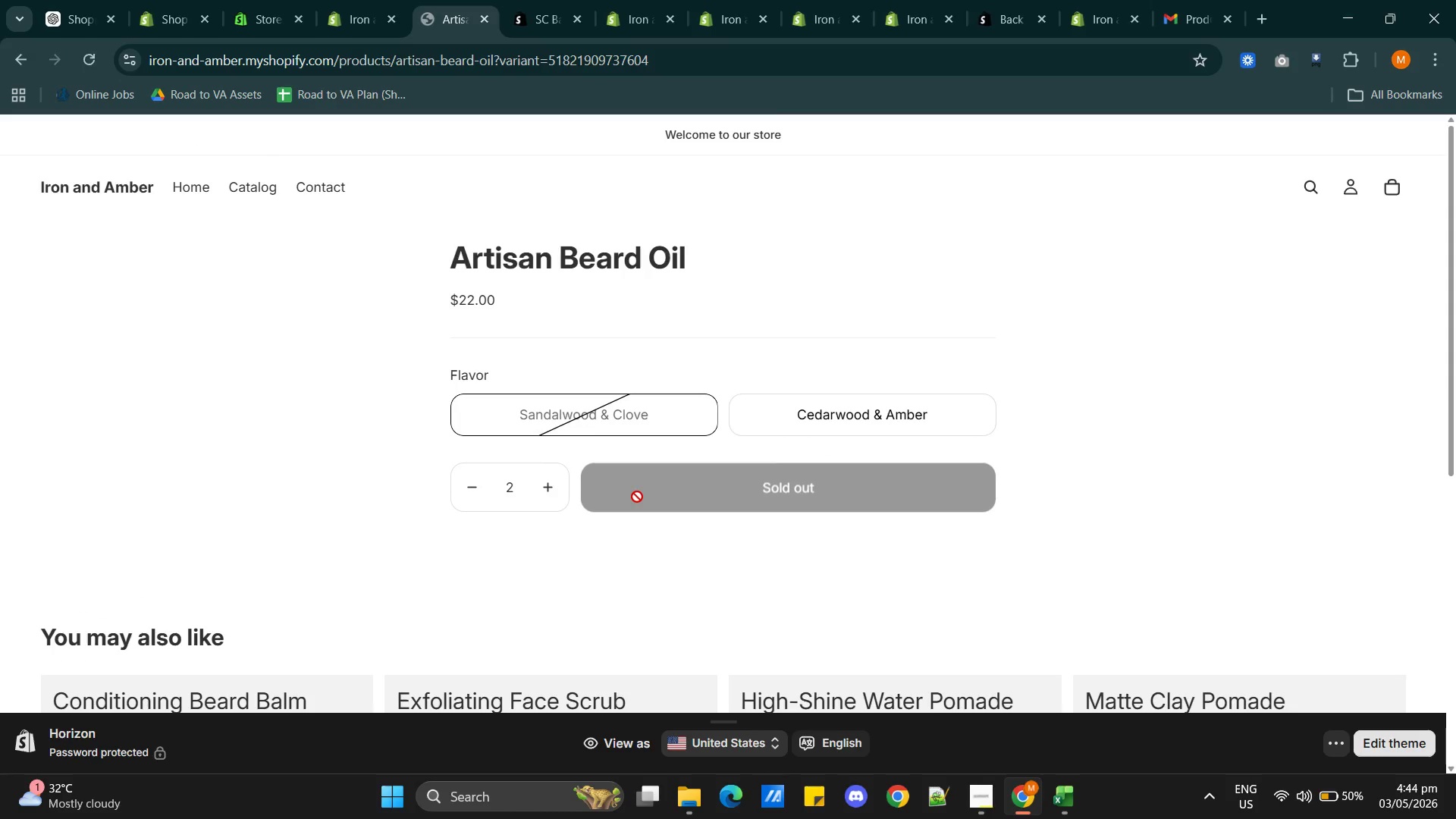 
triple_click([637, 497])
 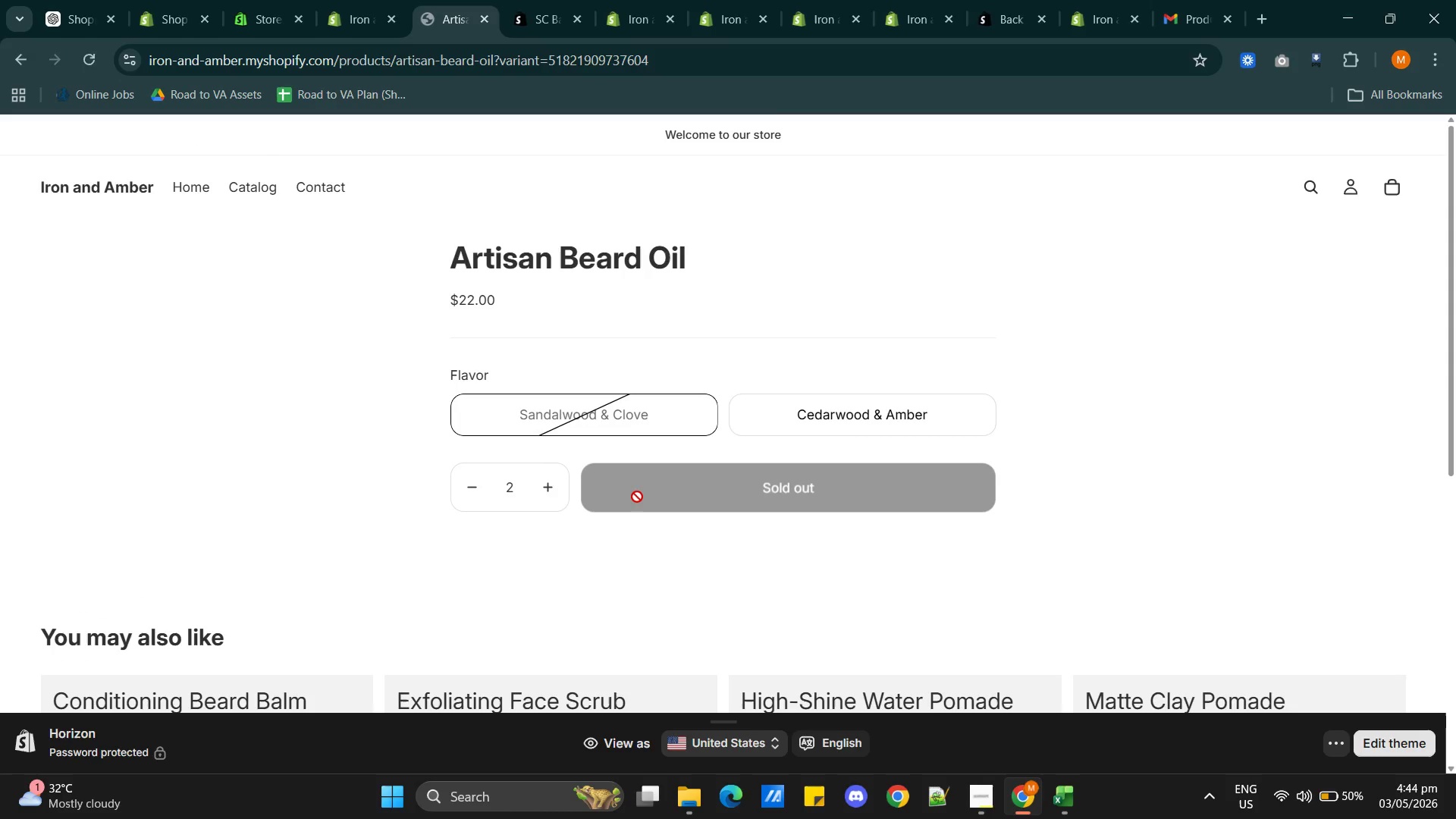 
triple_click([637, 497])
 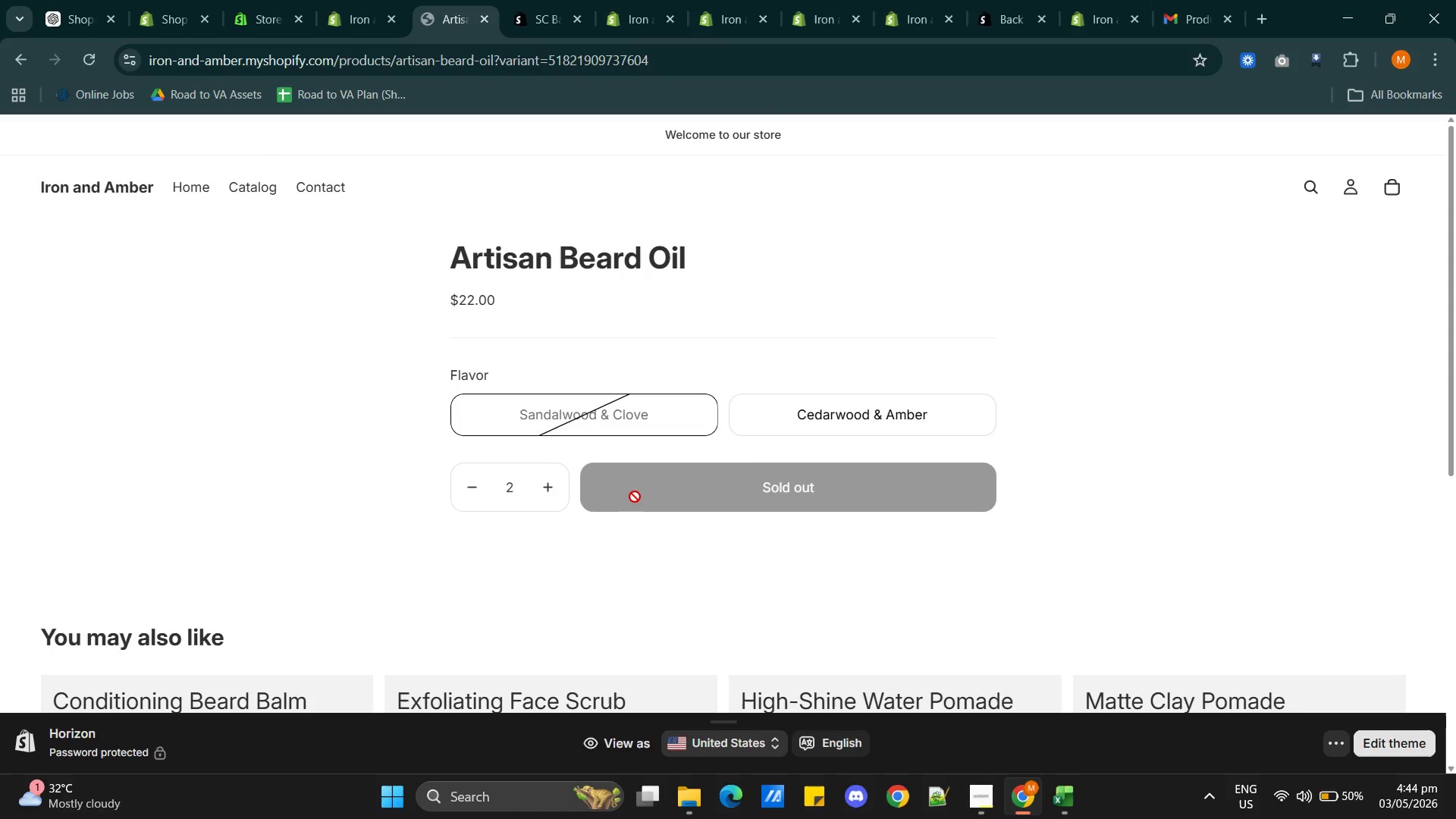 
triple_click([635, 497])
 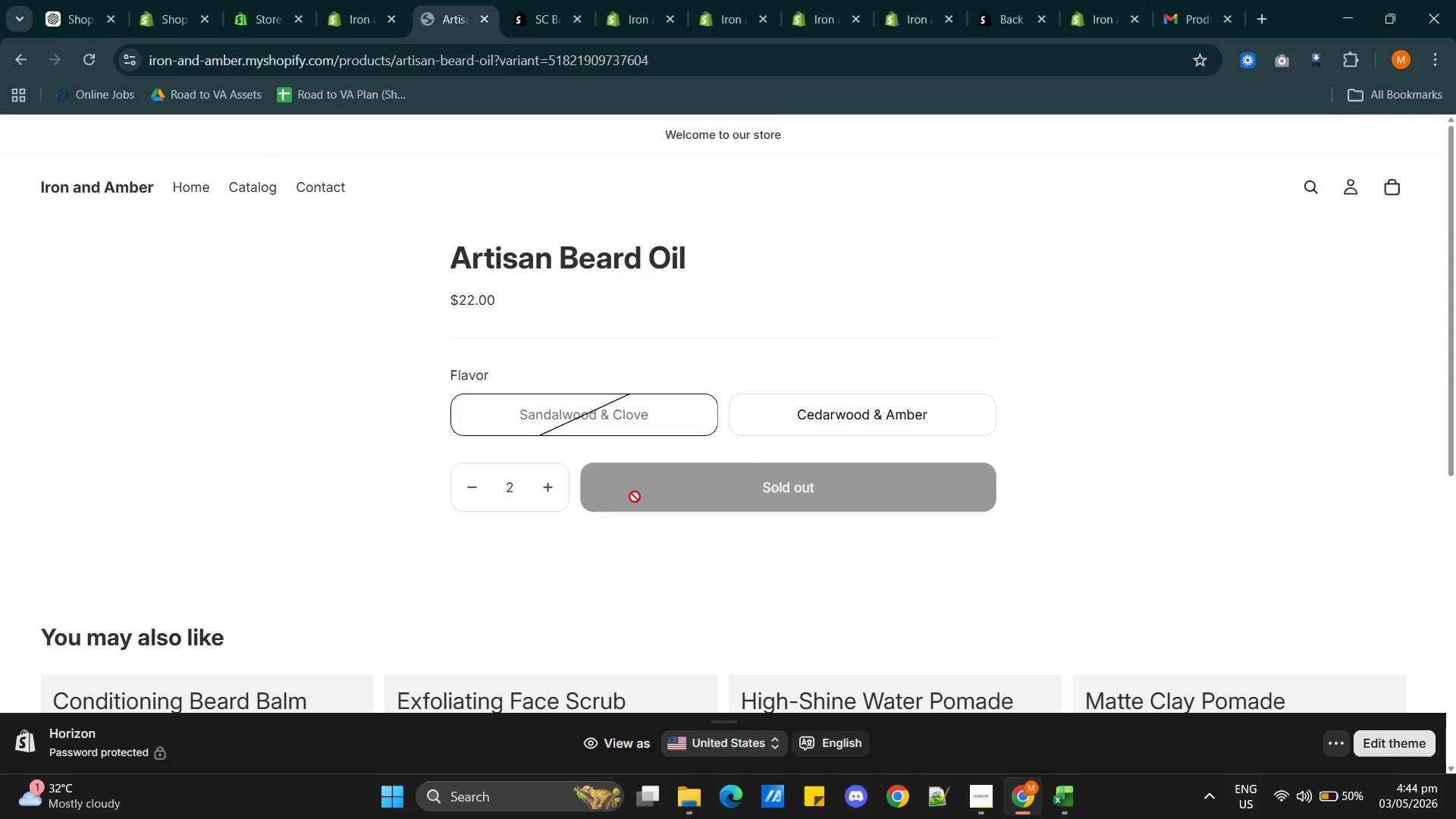 
triple_click([635, 497])
 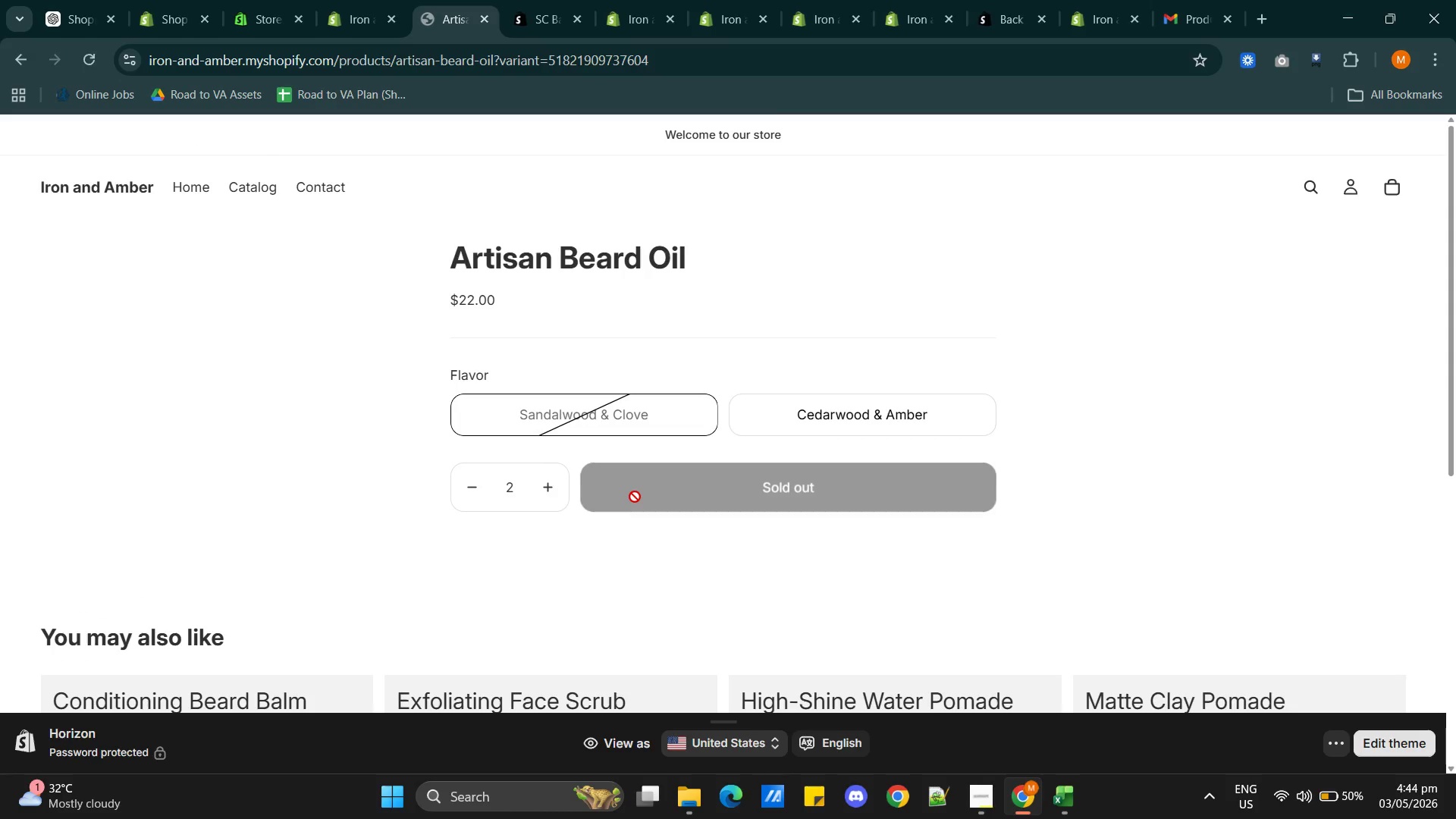 
triple_click([634, 497])
 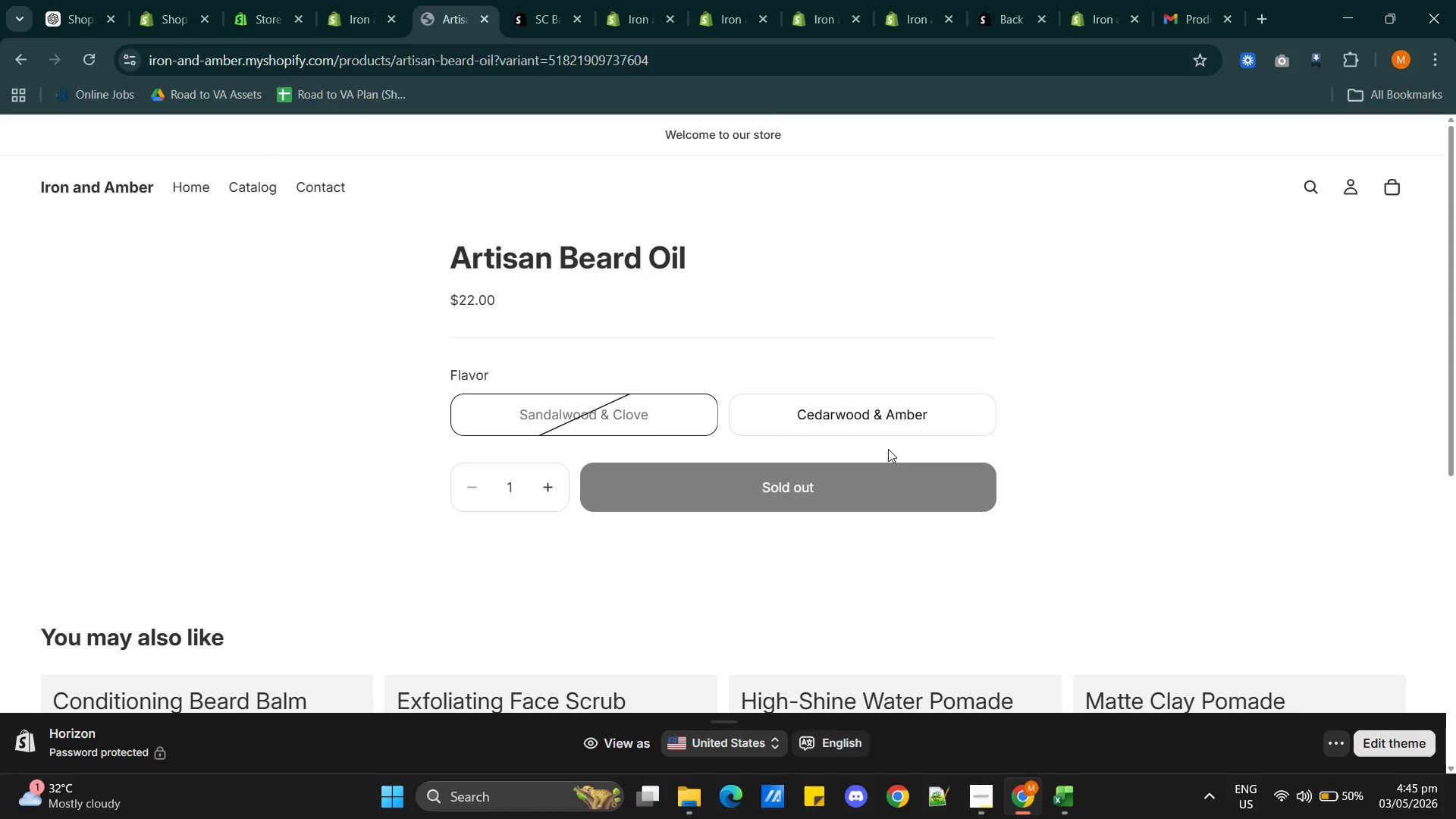 
wait(8.38)
 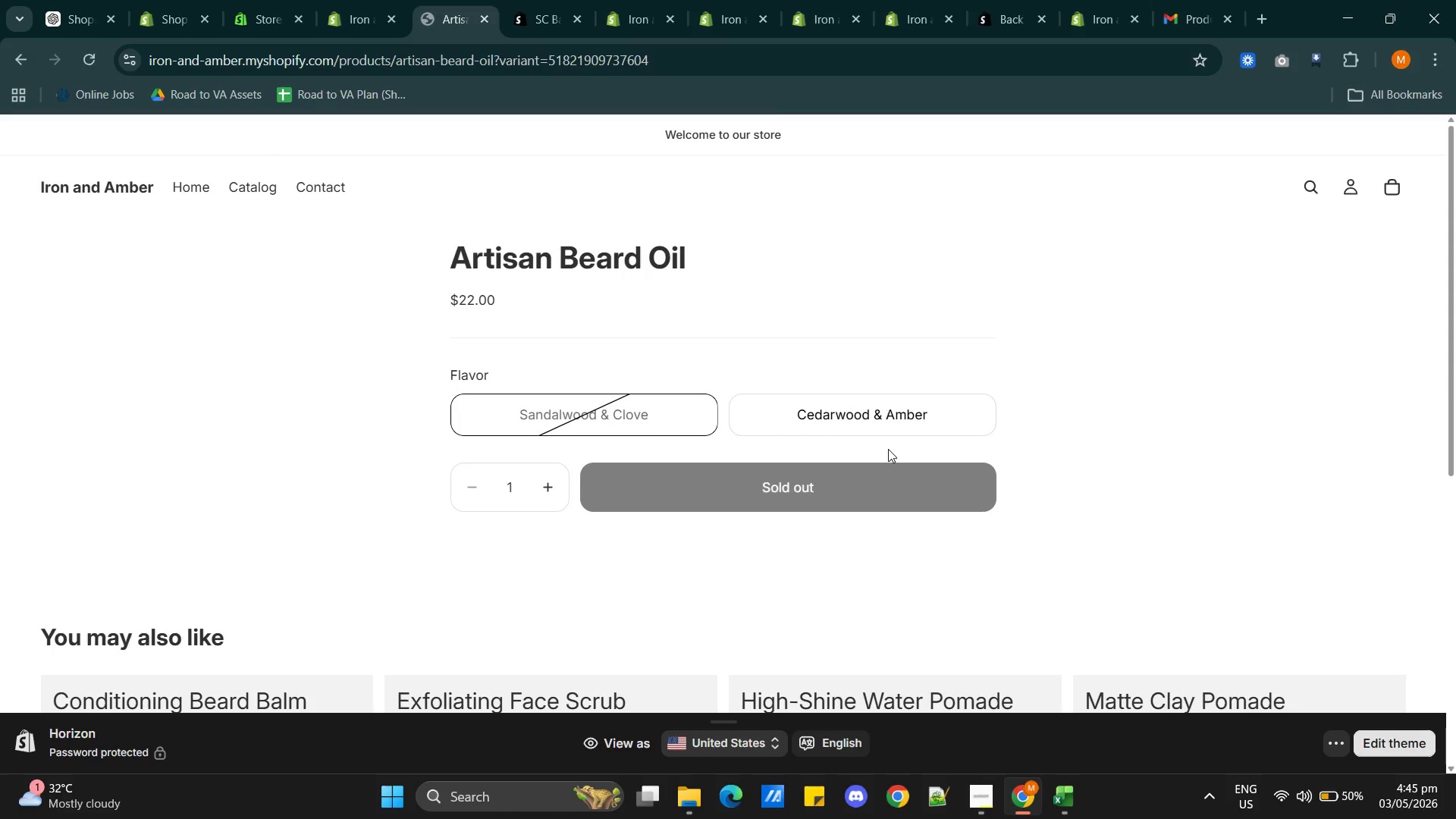 
scroll: coordinate [840, 526], scroll_direction: up, amount: 4.0
 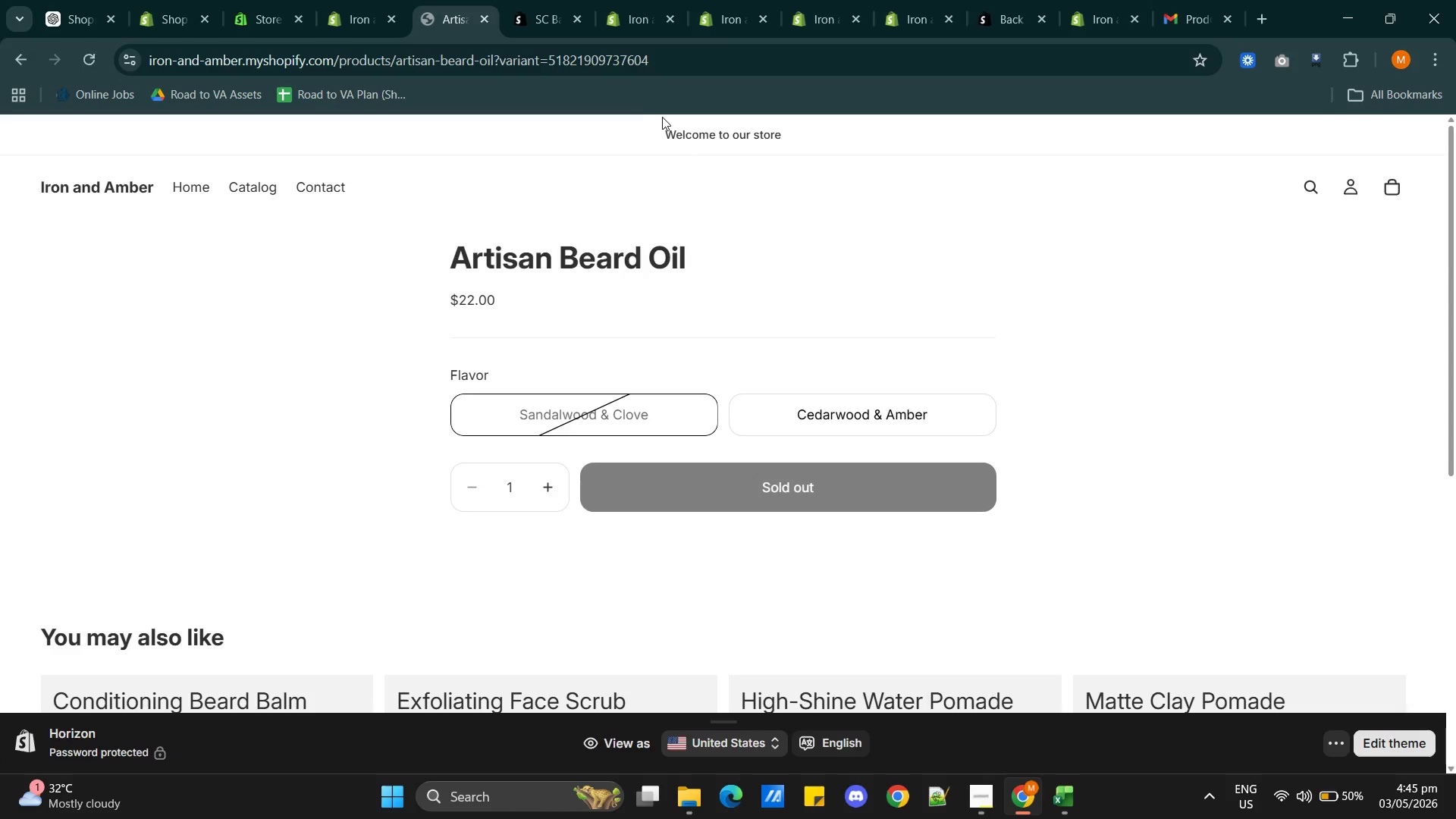 
left_click([640, 14])
 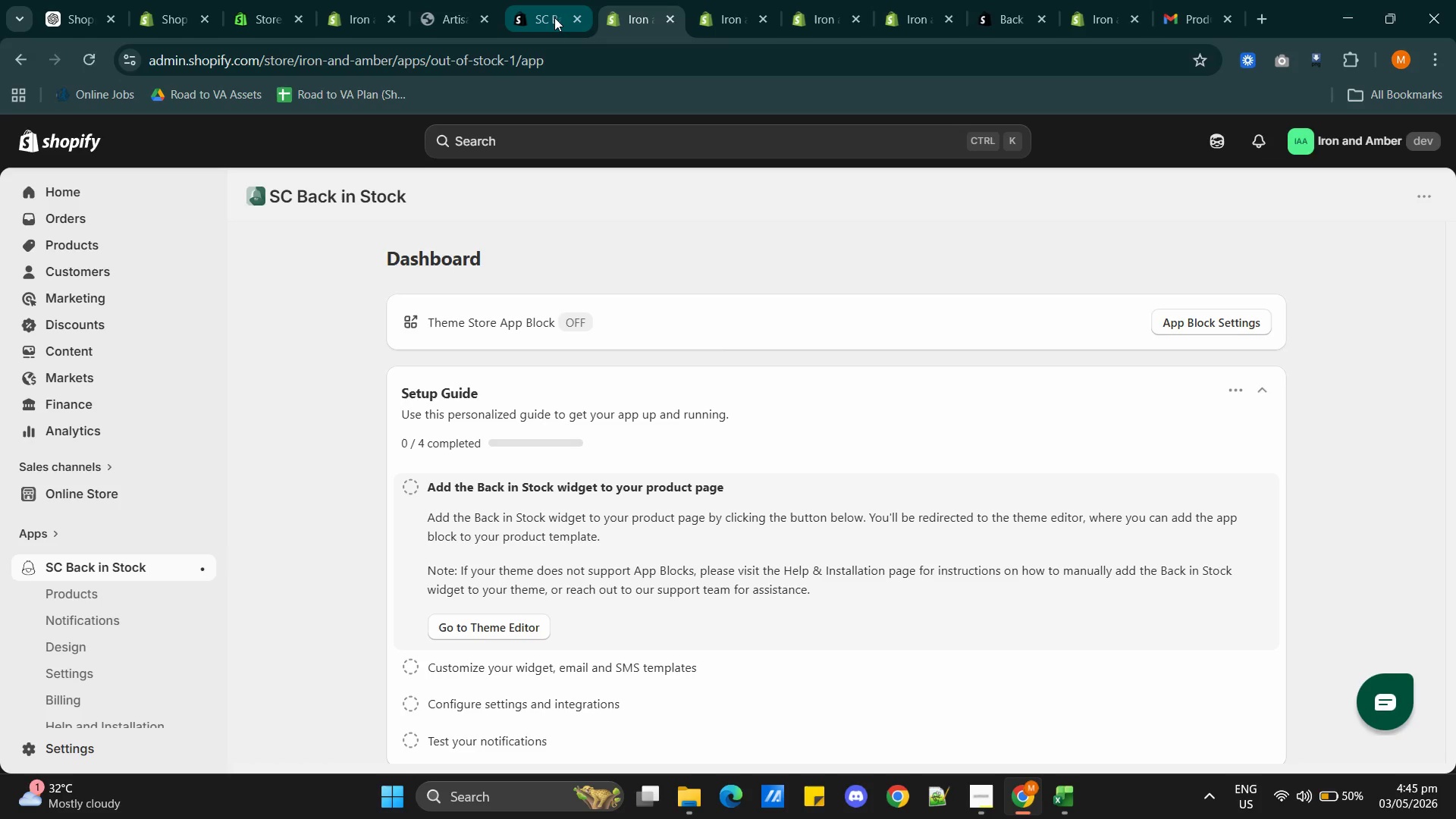 
left_click([549, 17])
 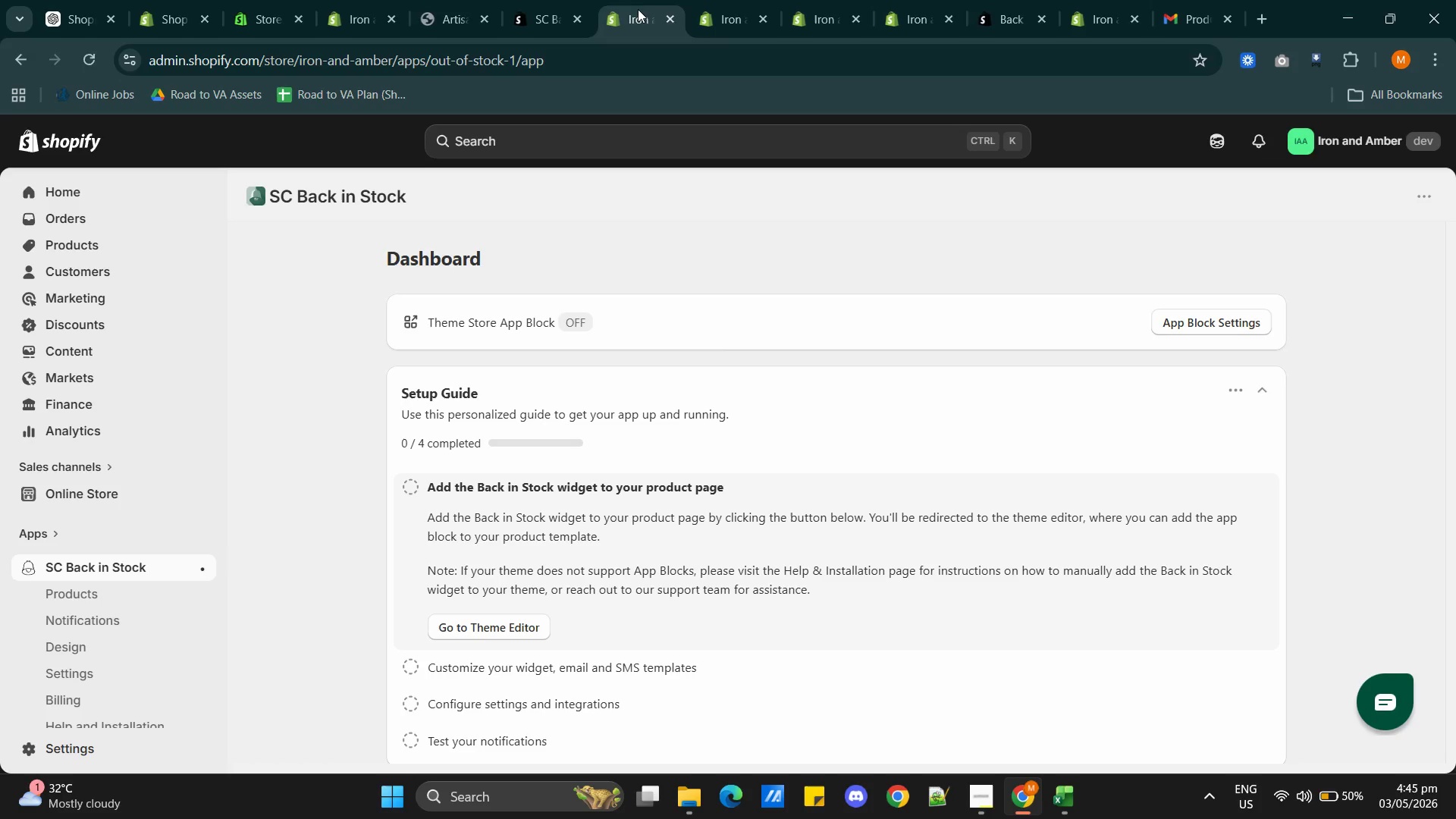 
left_click([535, 25])
 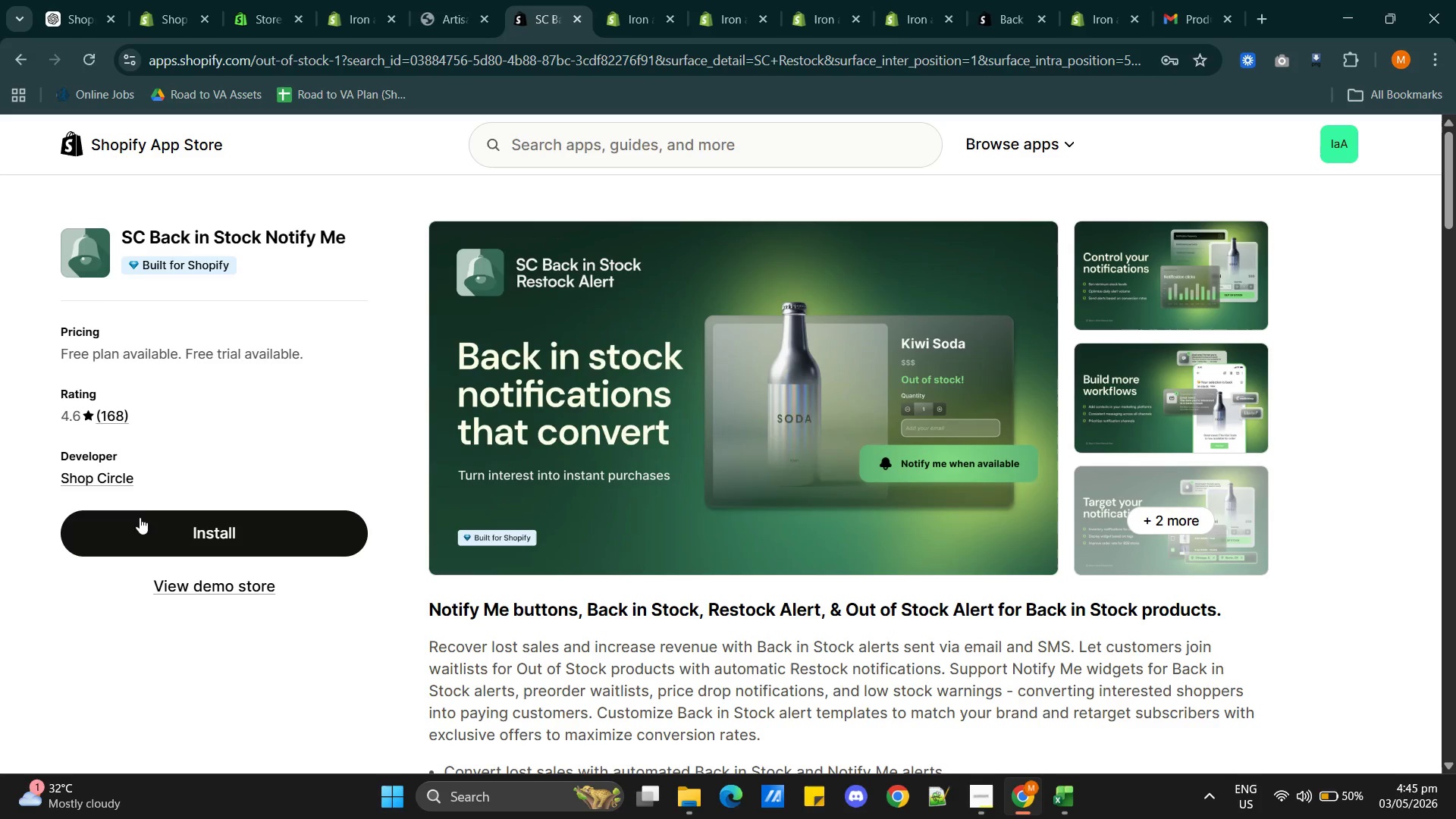 
left_click([158, 519])
 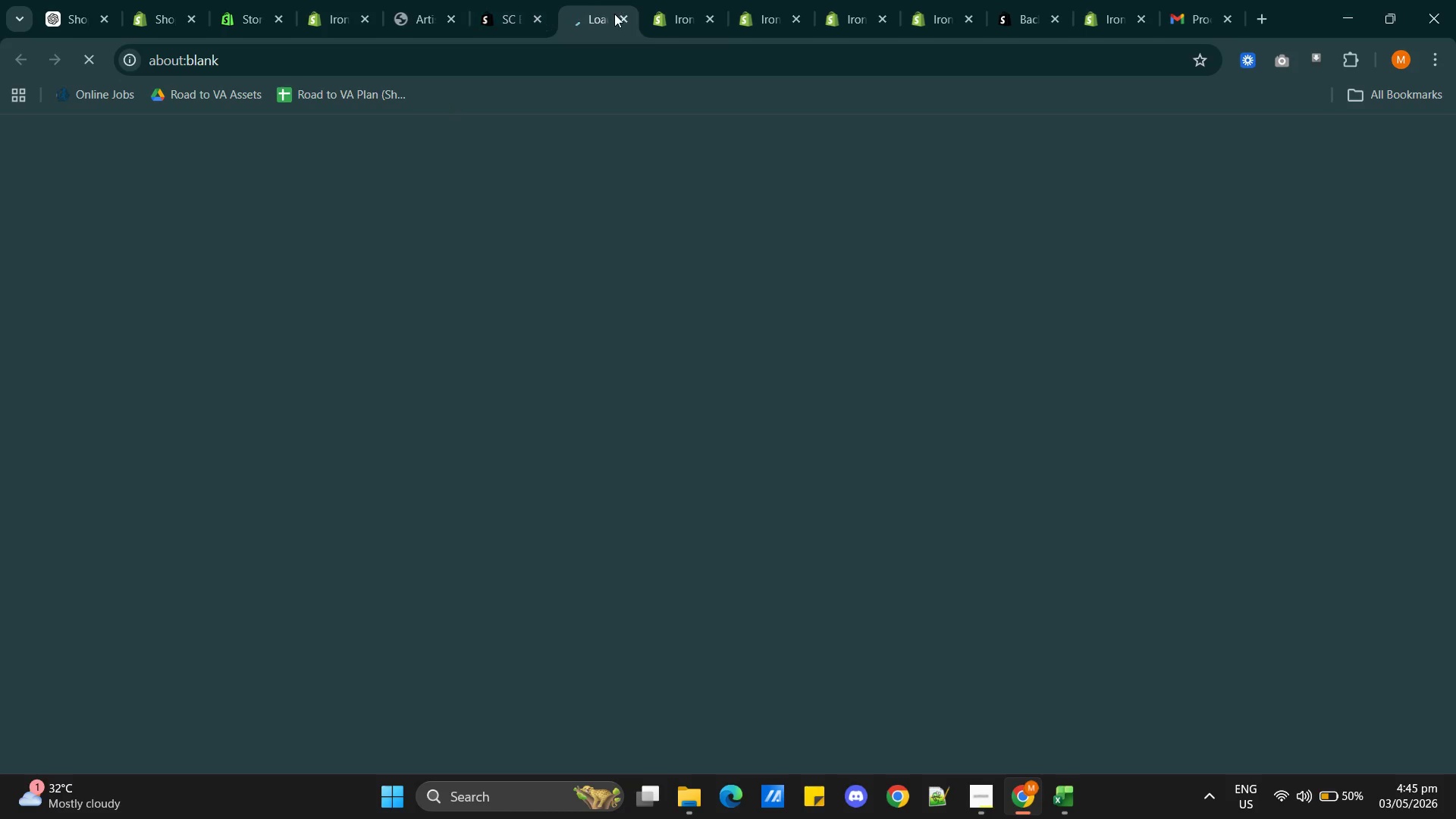 
left_click([620, 17])
 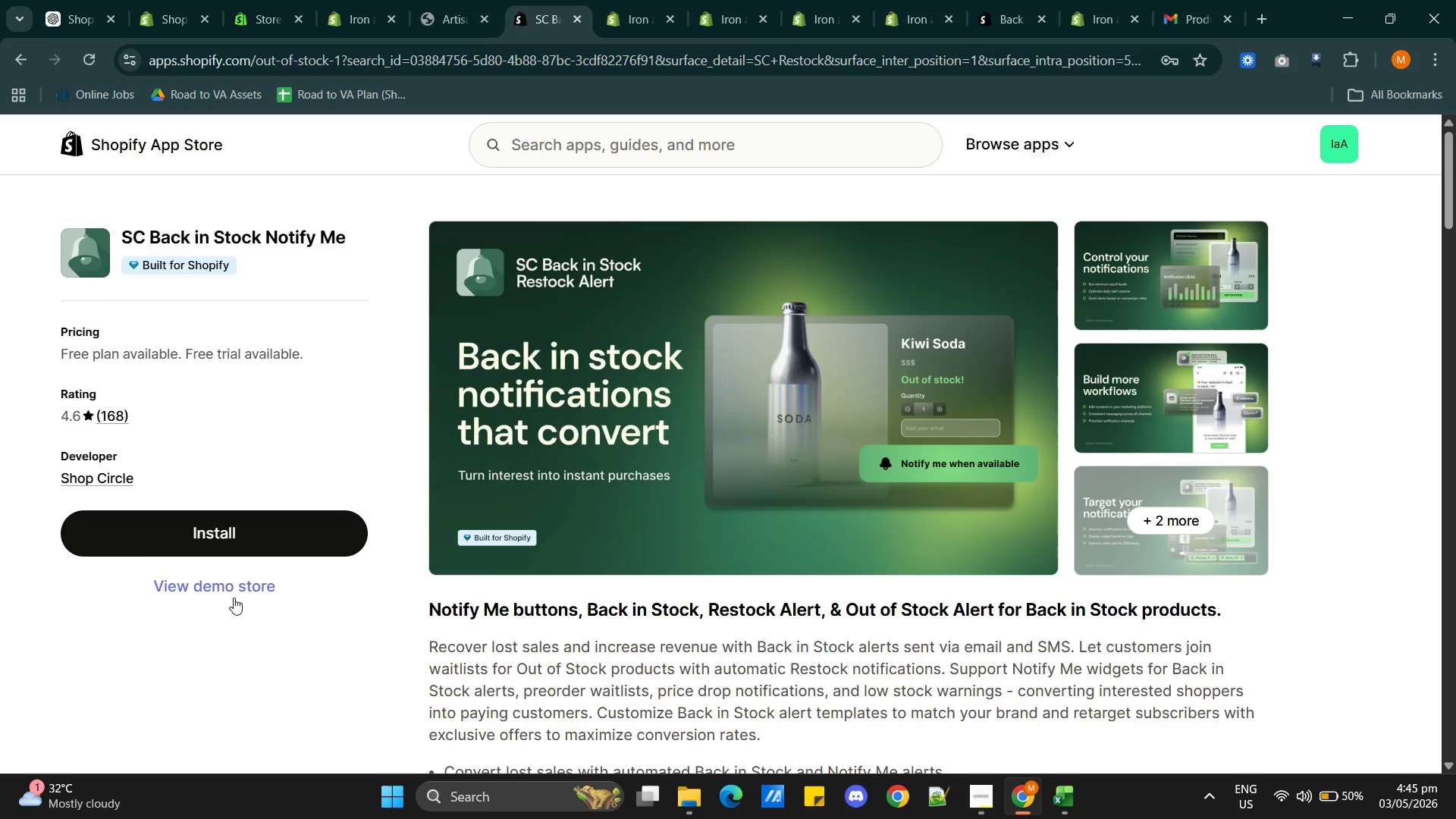 
left_click([234, 588])
 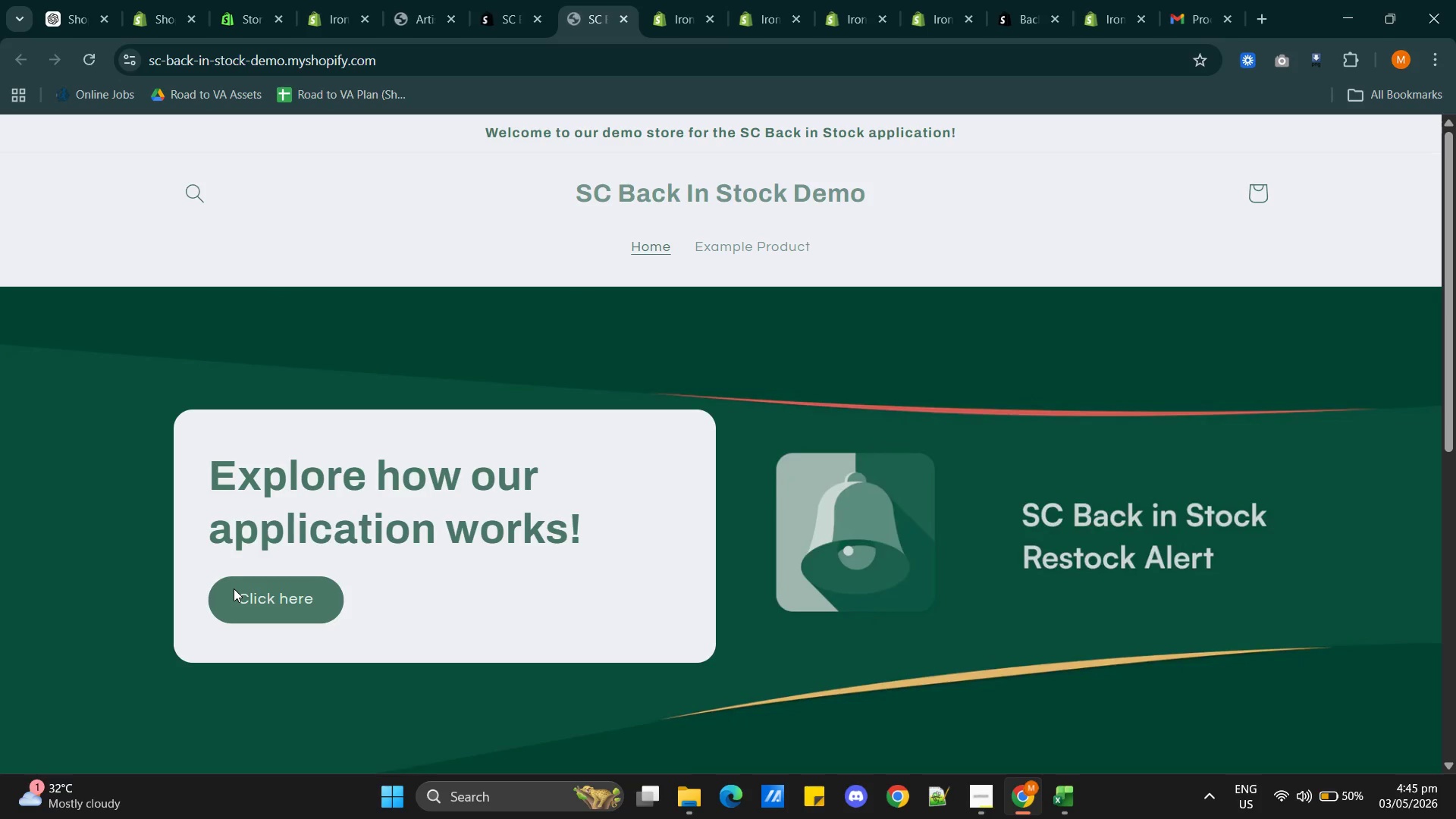 
scroll: coordinate [648, 532], scroll_direction: down, amount: 6.0
 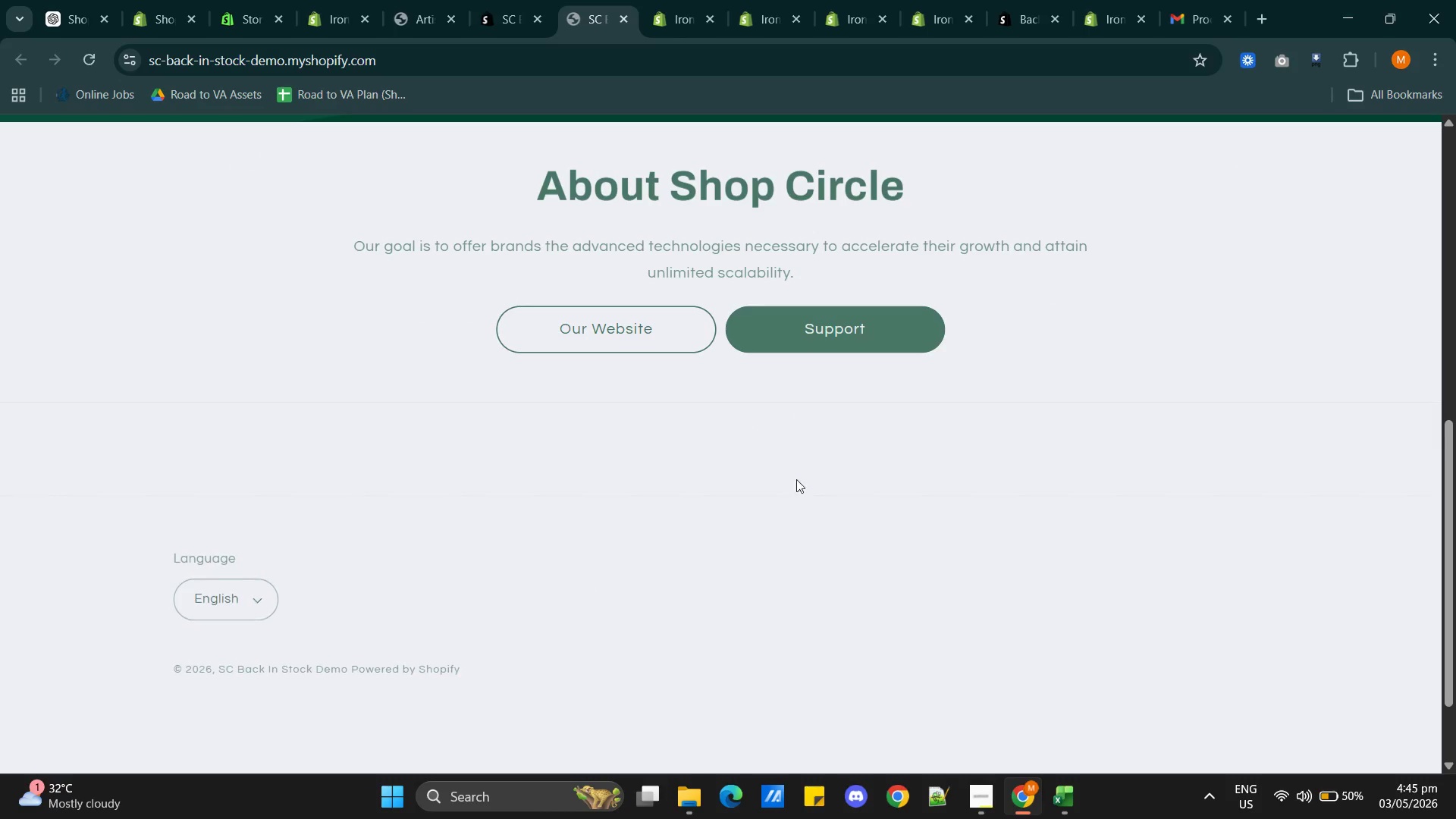 
scroll: coordinate [921, 386], scroll_direction: up, amount: 11.0
 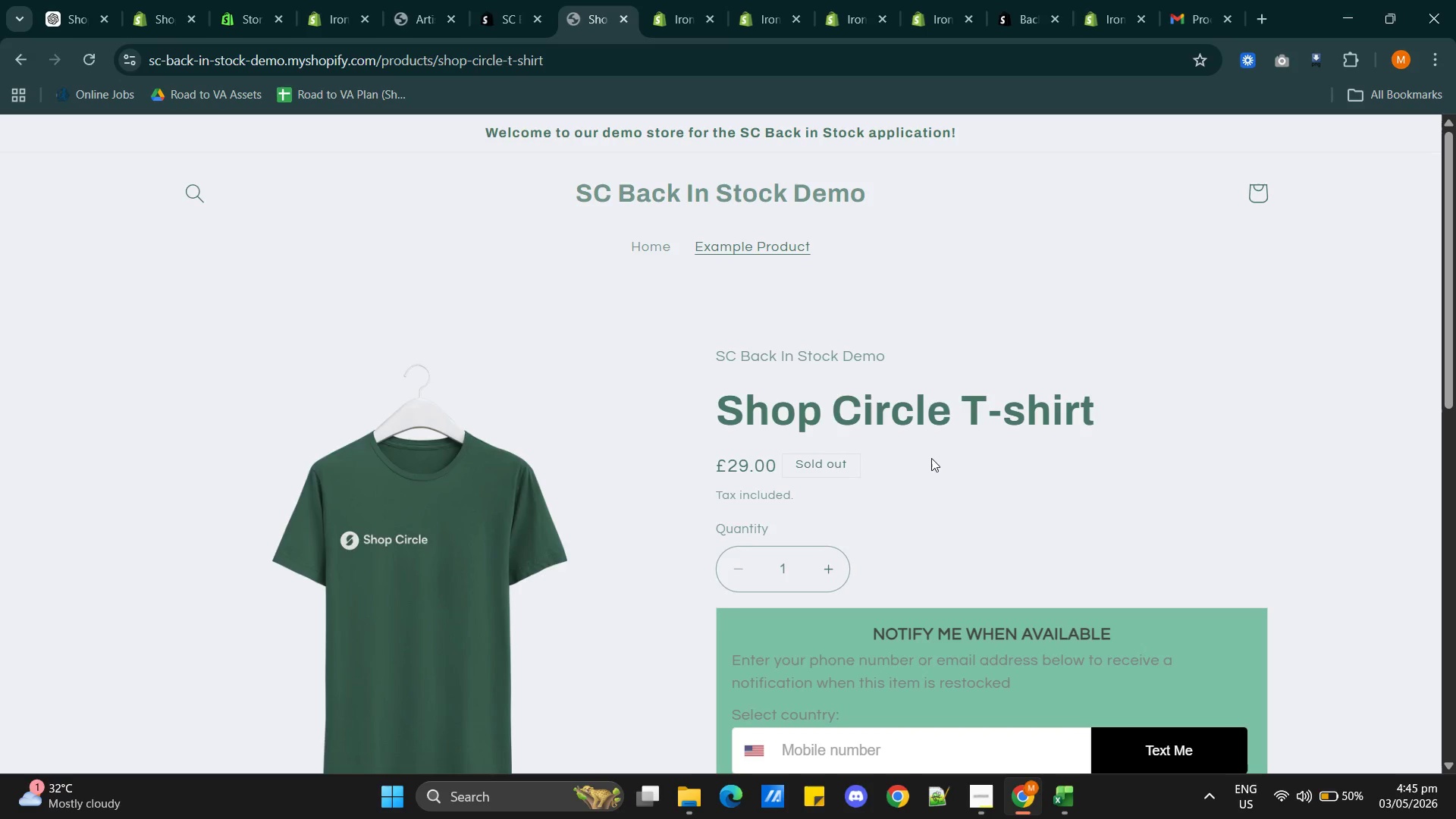 
scroll: coordinate [937, 479], scroll_direction: down, amount: 3.0
 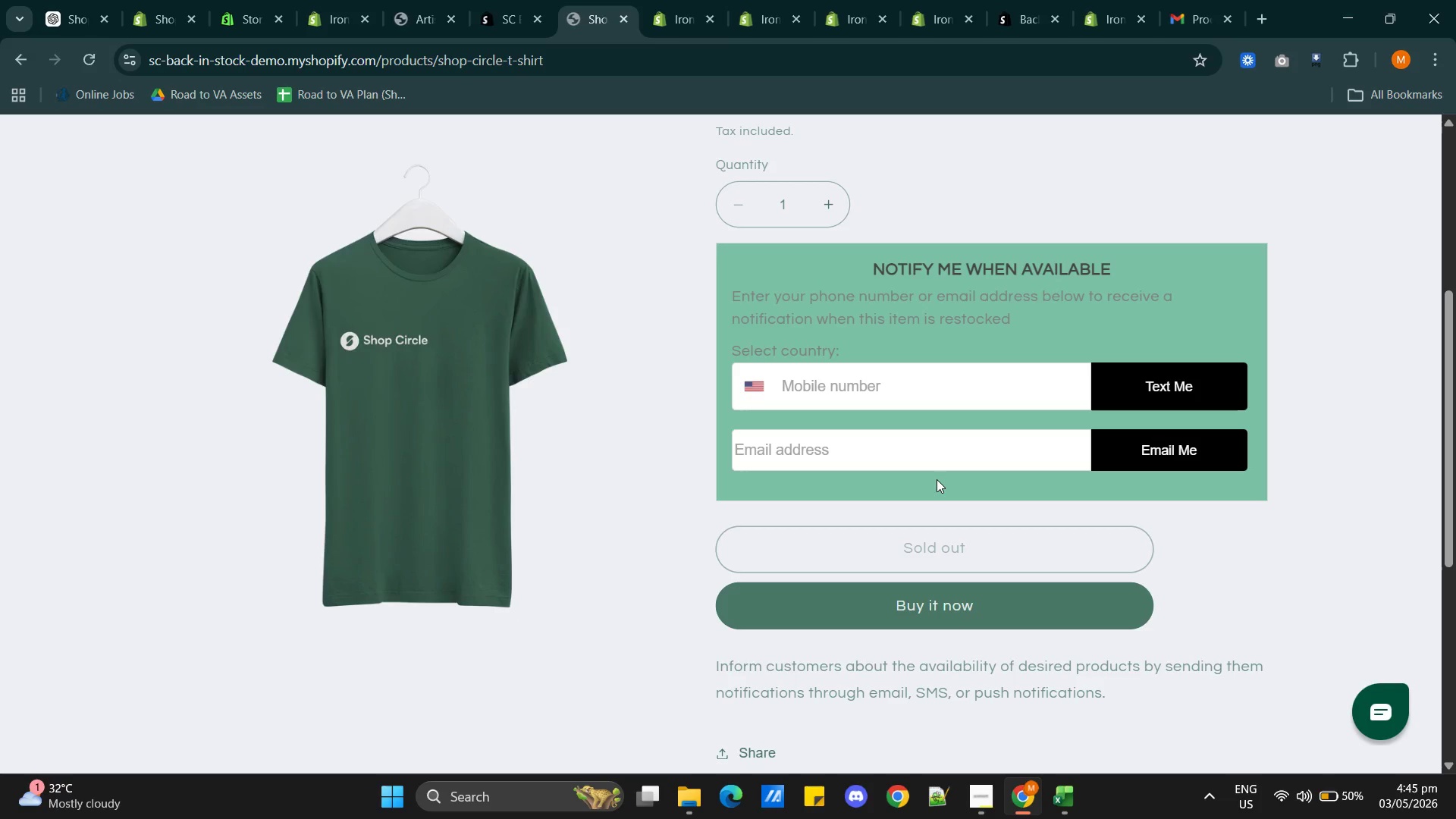 
scroll: coordinate [937, 479], scroll_direction: up, amount: 1.0
 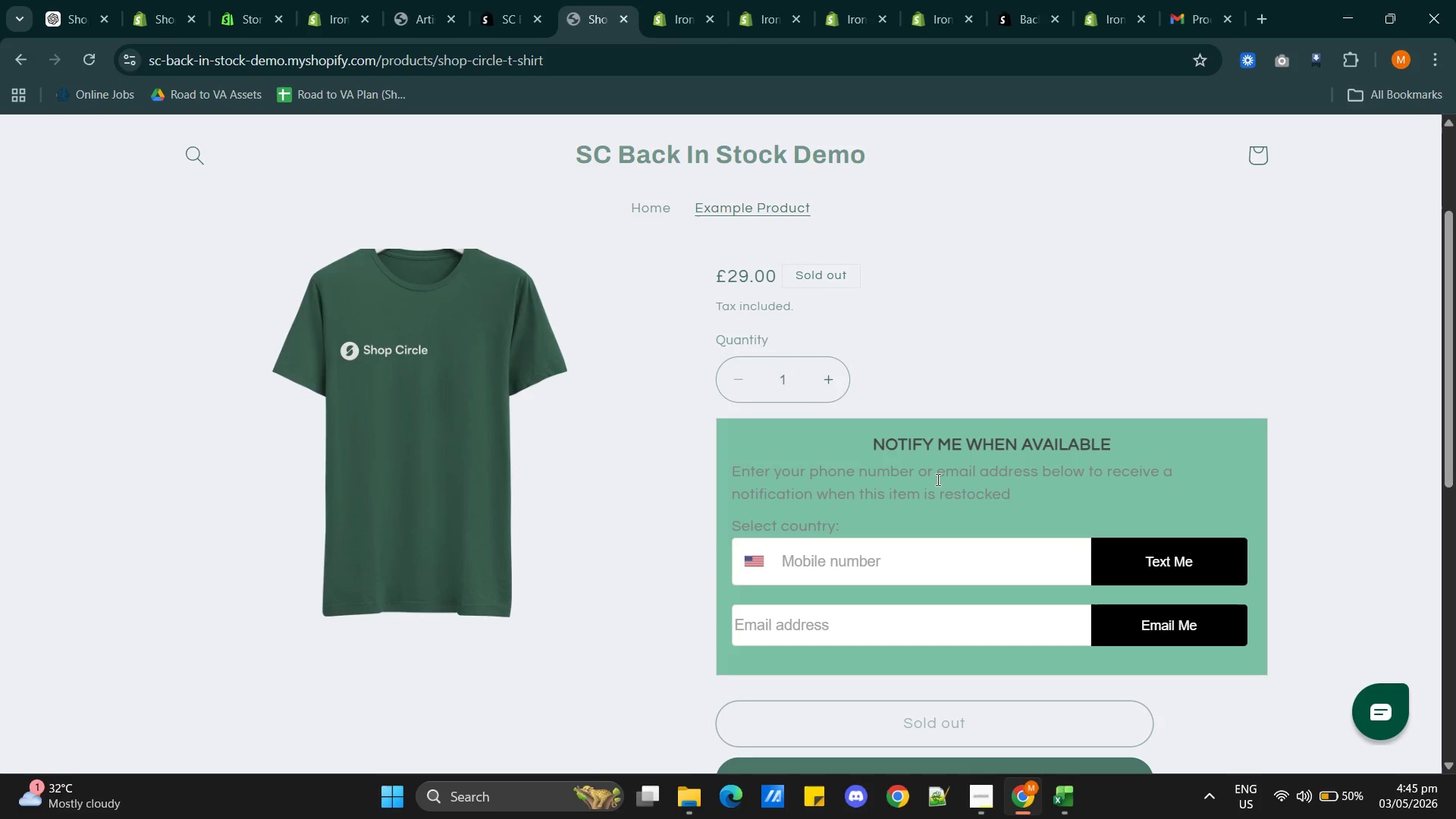 
wait(11.9)
 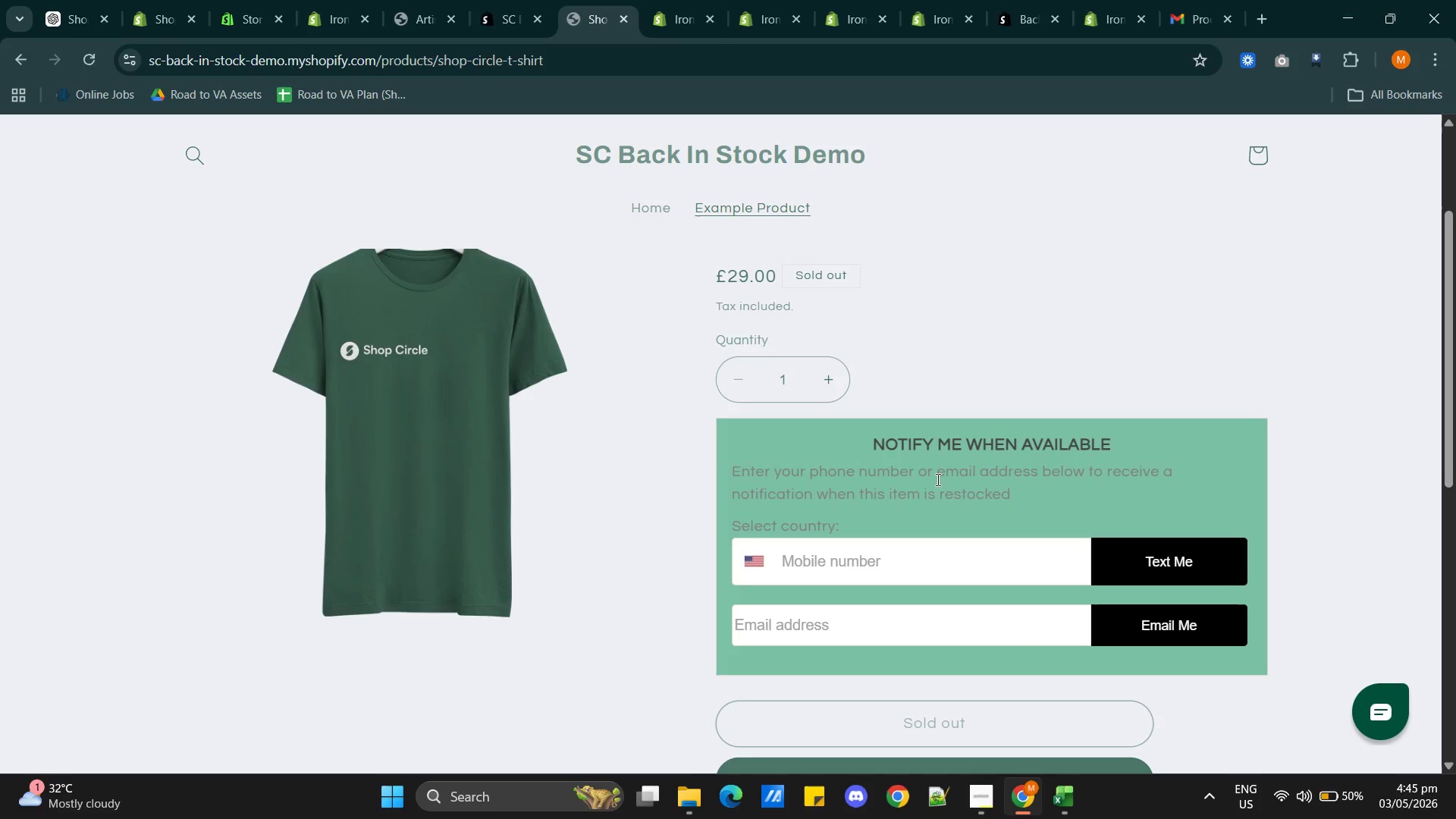 
scroll: coordinate [836, 454], scroll_direction: down, amount: 4.0
 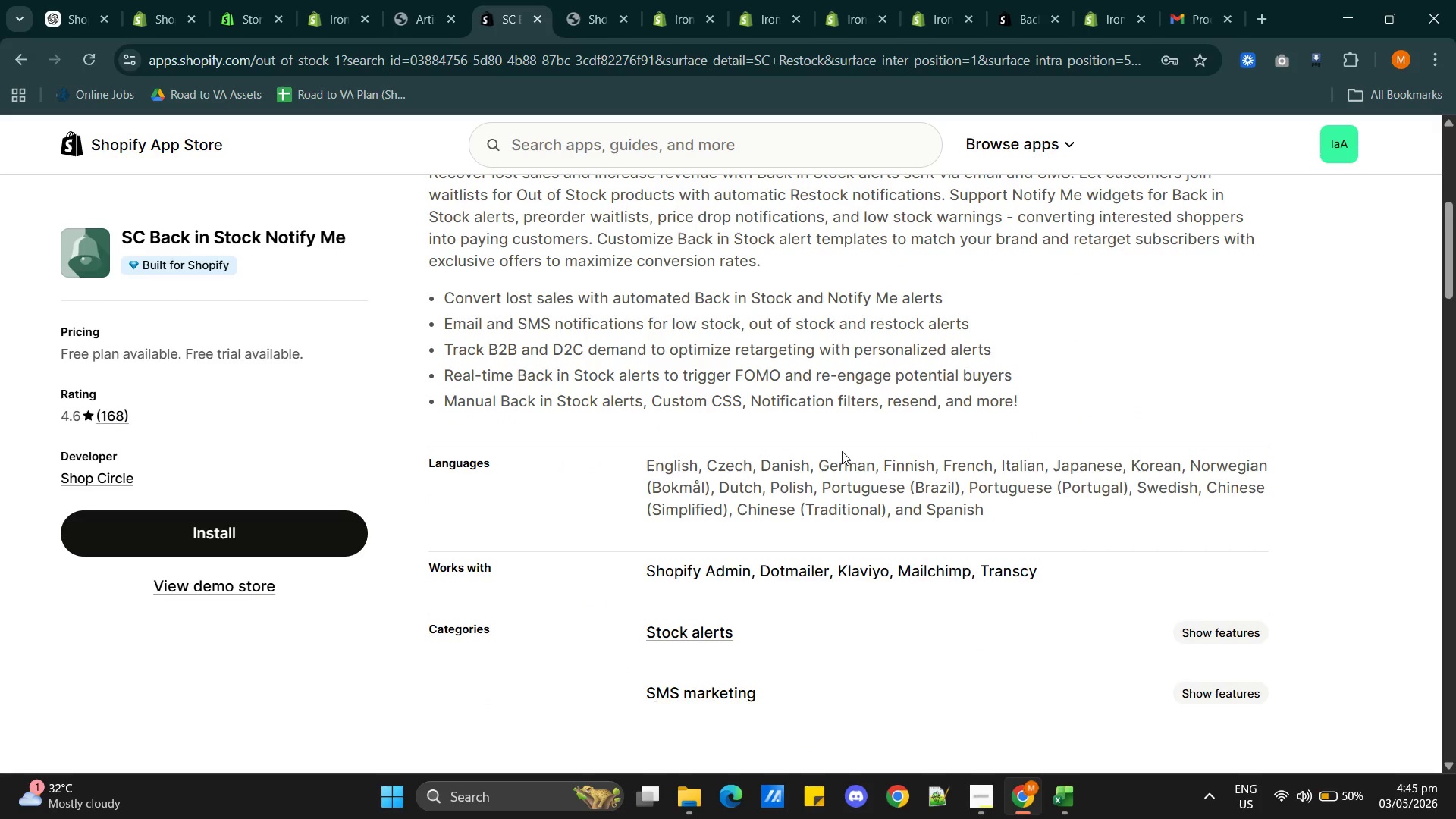 
scroll: coordinate [842, 451], scroll_direction: up, amount: 2.0
 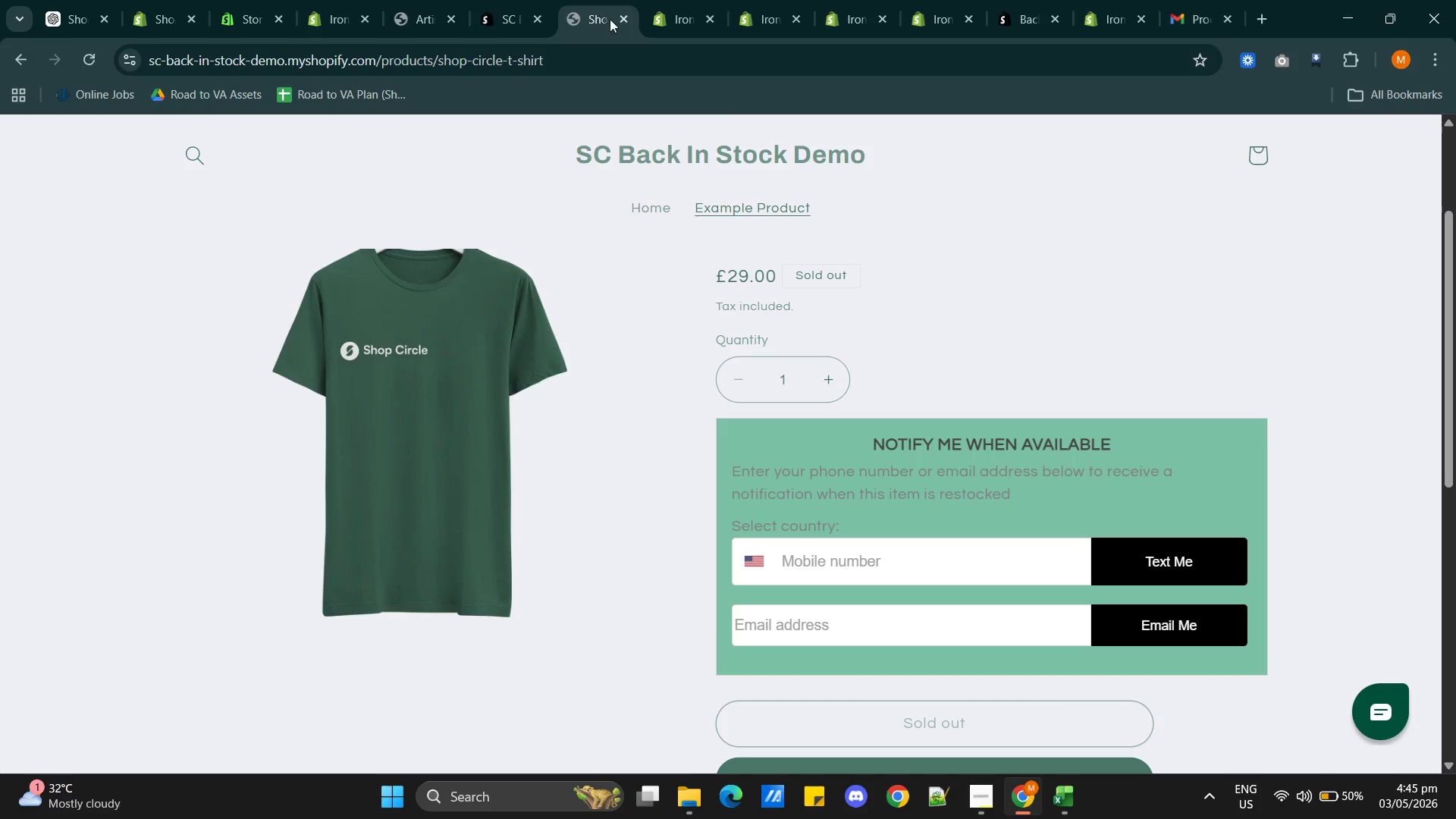 
left_click([653, 198])
 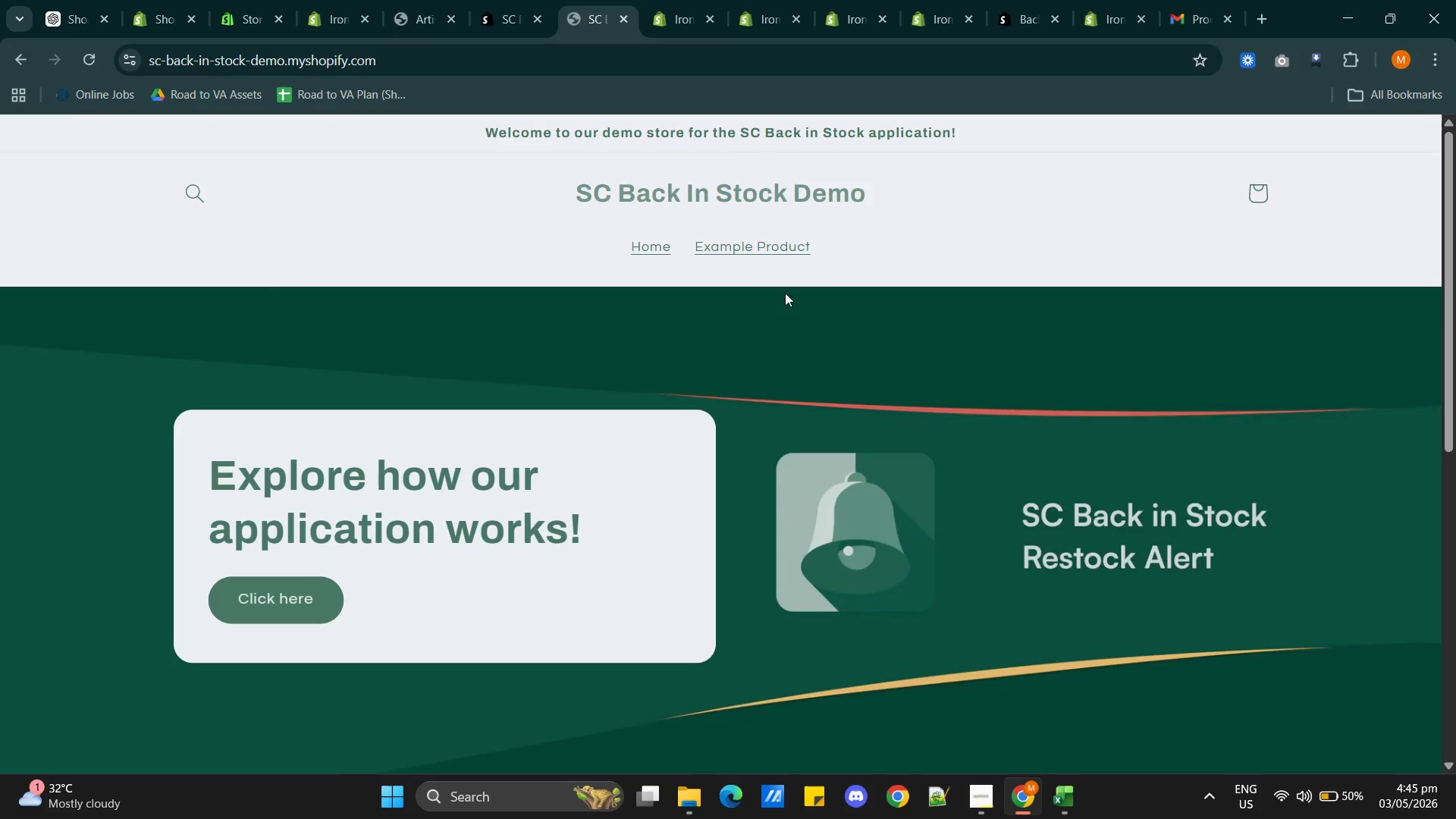 
scroll: coordinate [944, 423], scroll_direction: none, amount: 0.0
 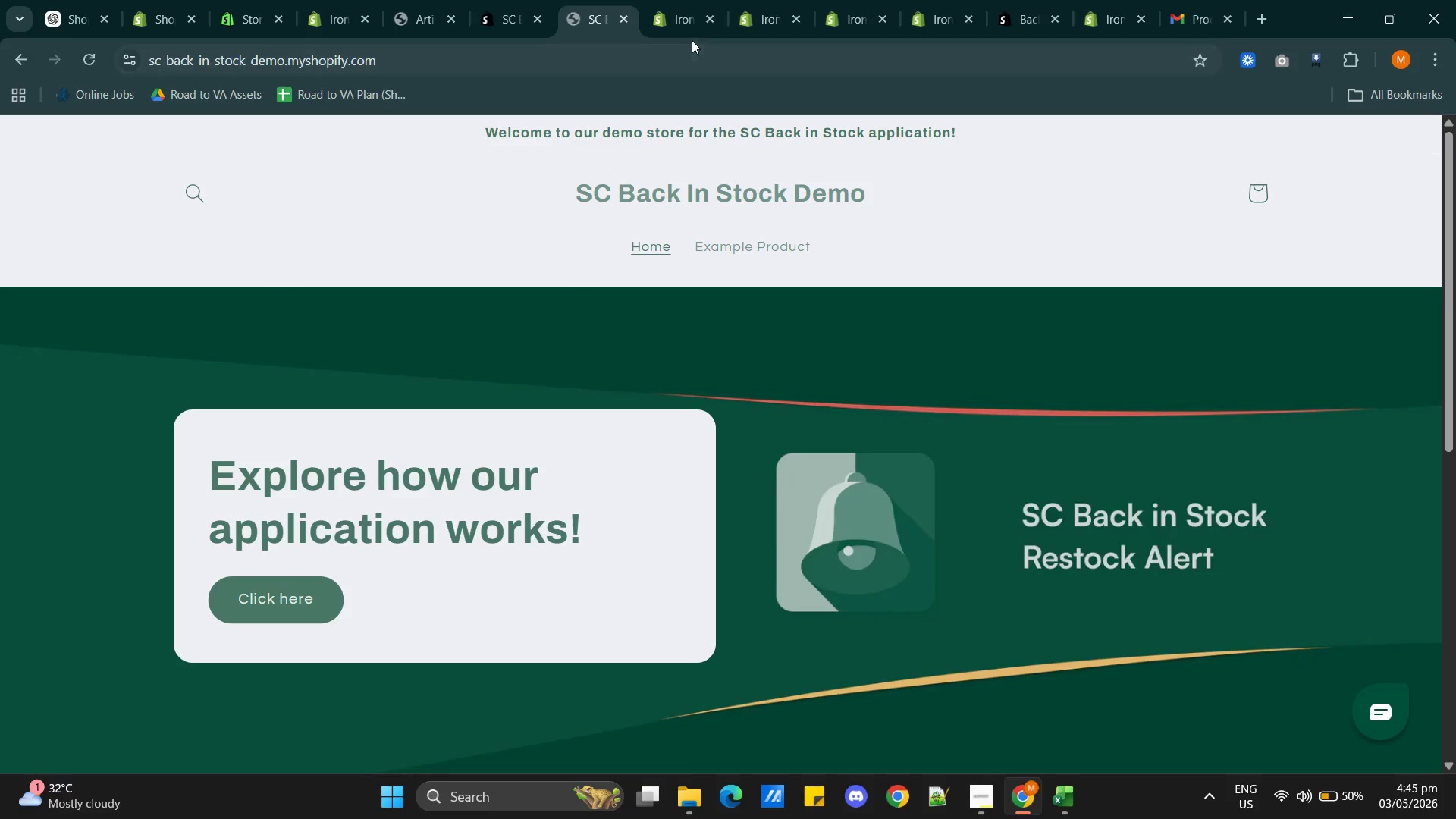 
left_click([672, 27])
 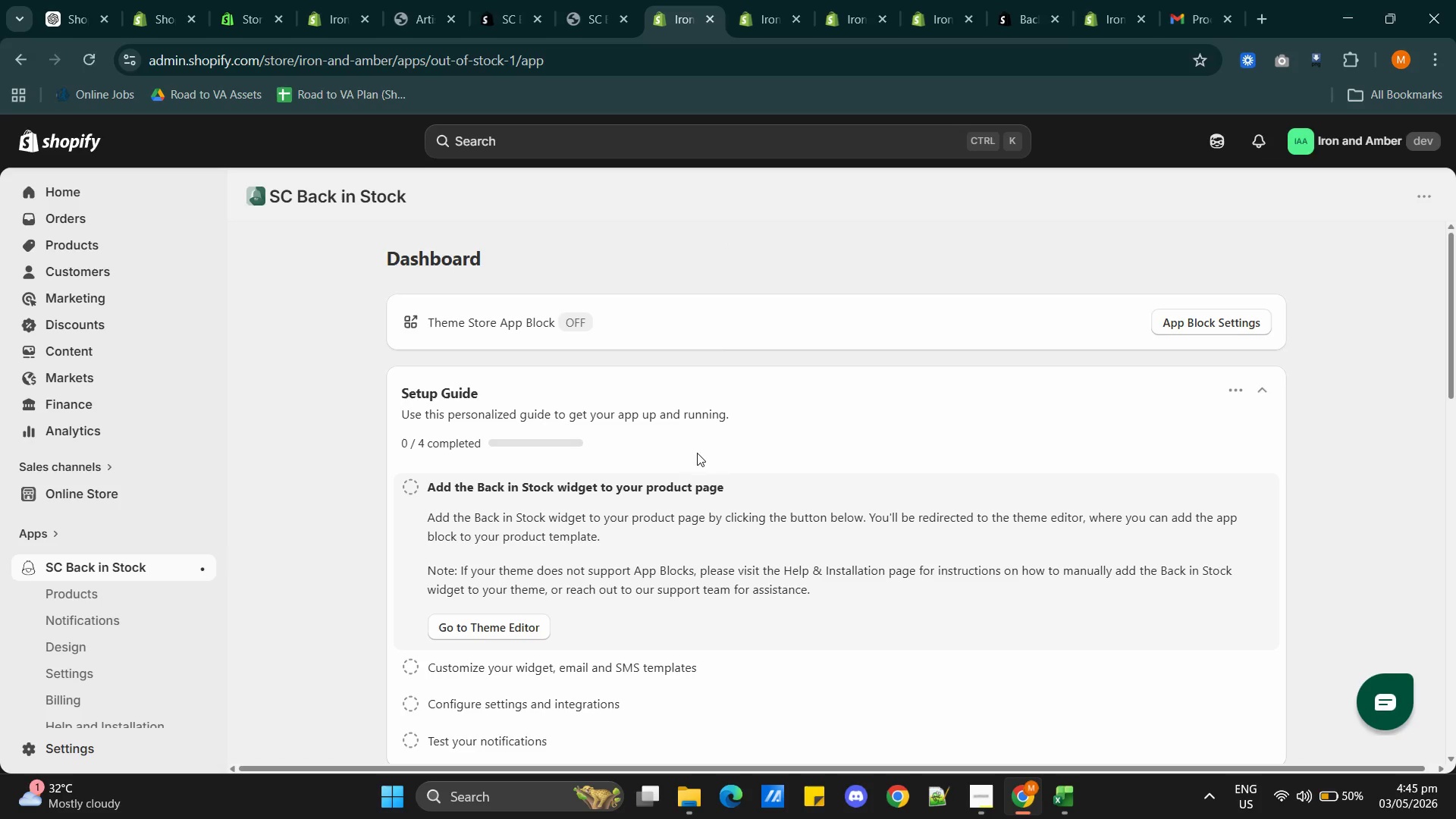 
scroll: coordinate [725, 495], scroll_direction: down, amount: 2.0
 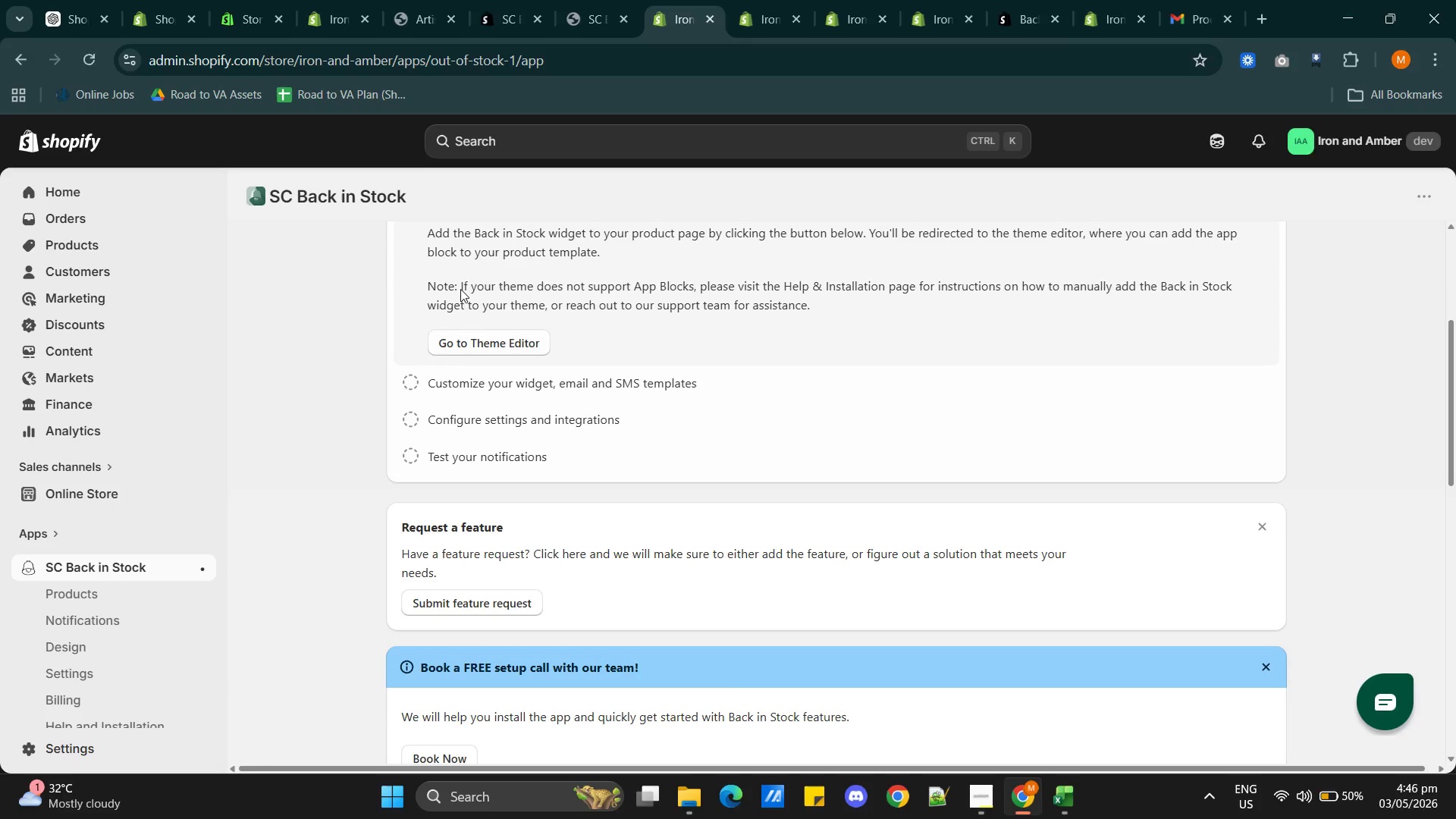 
left_click([478, 344])
 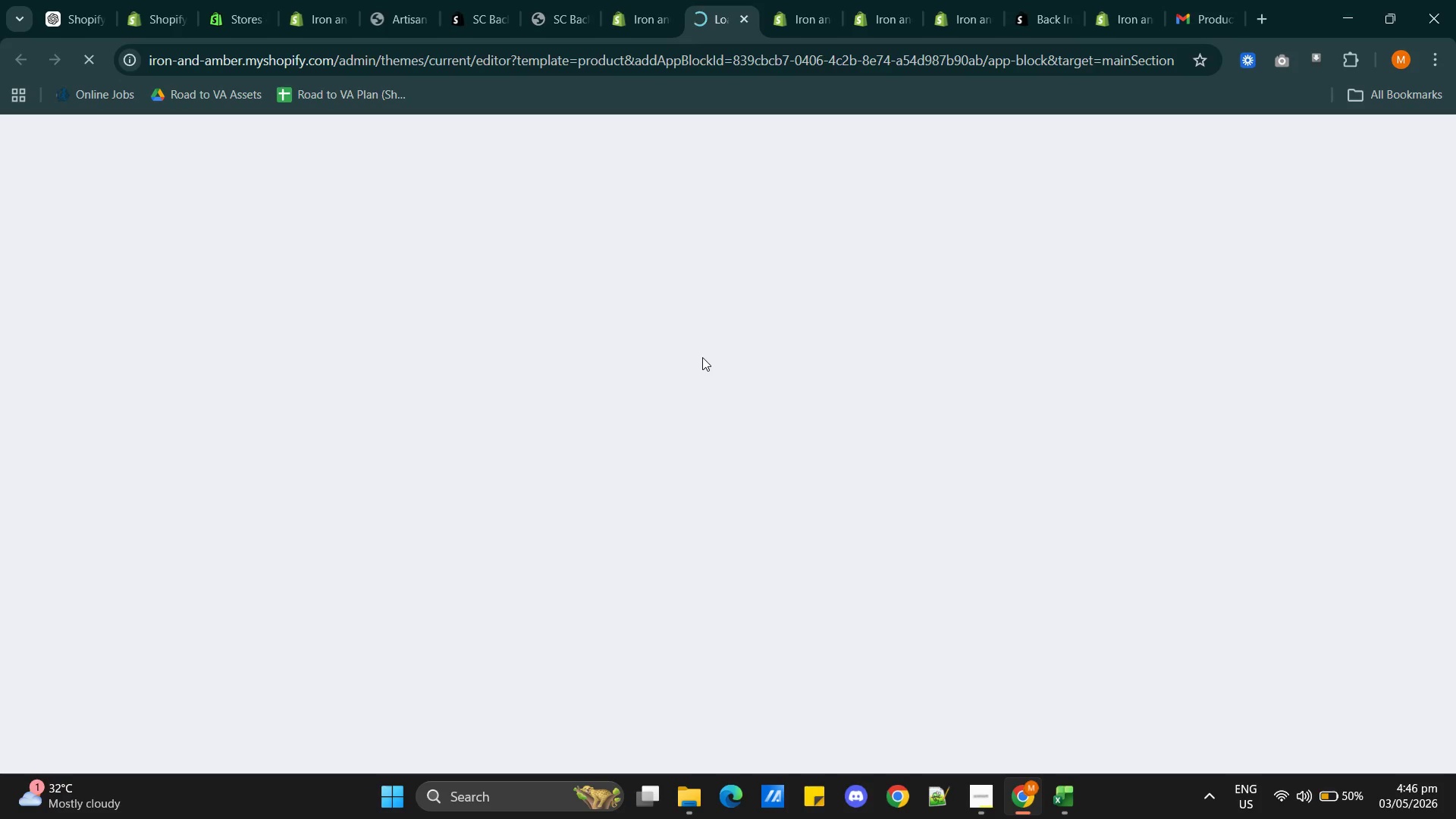 
wait(8.16)
 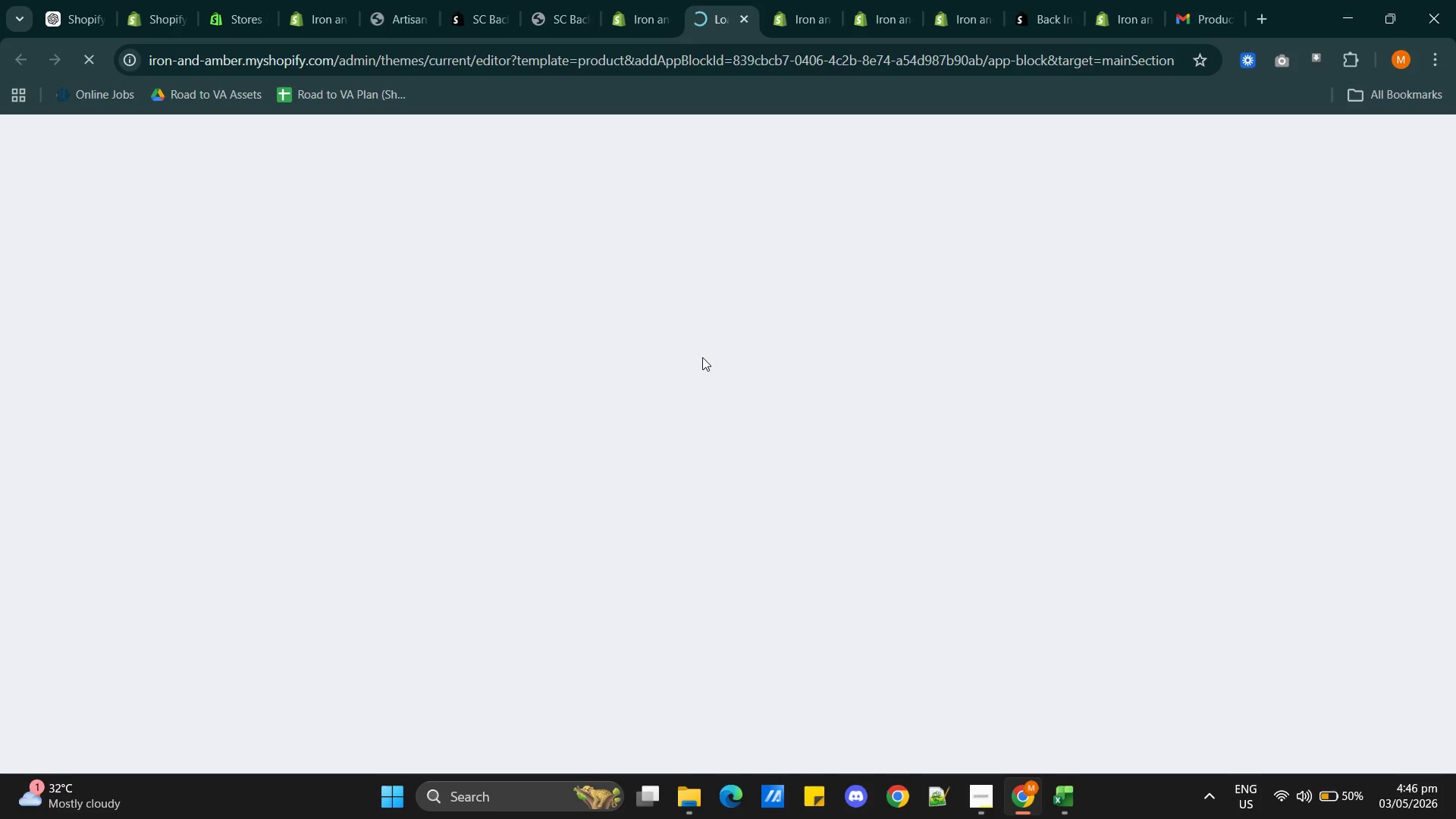 
mouse_move([667, 350])
 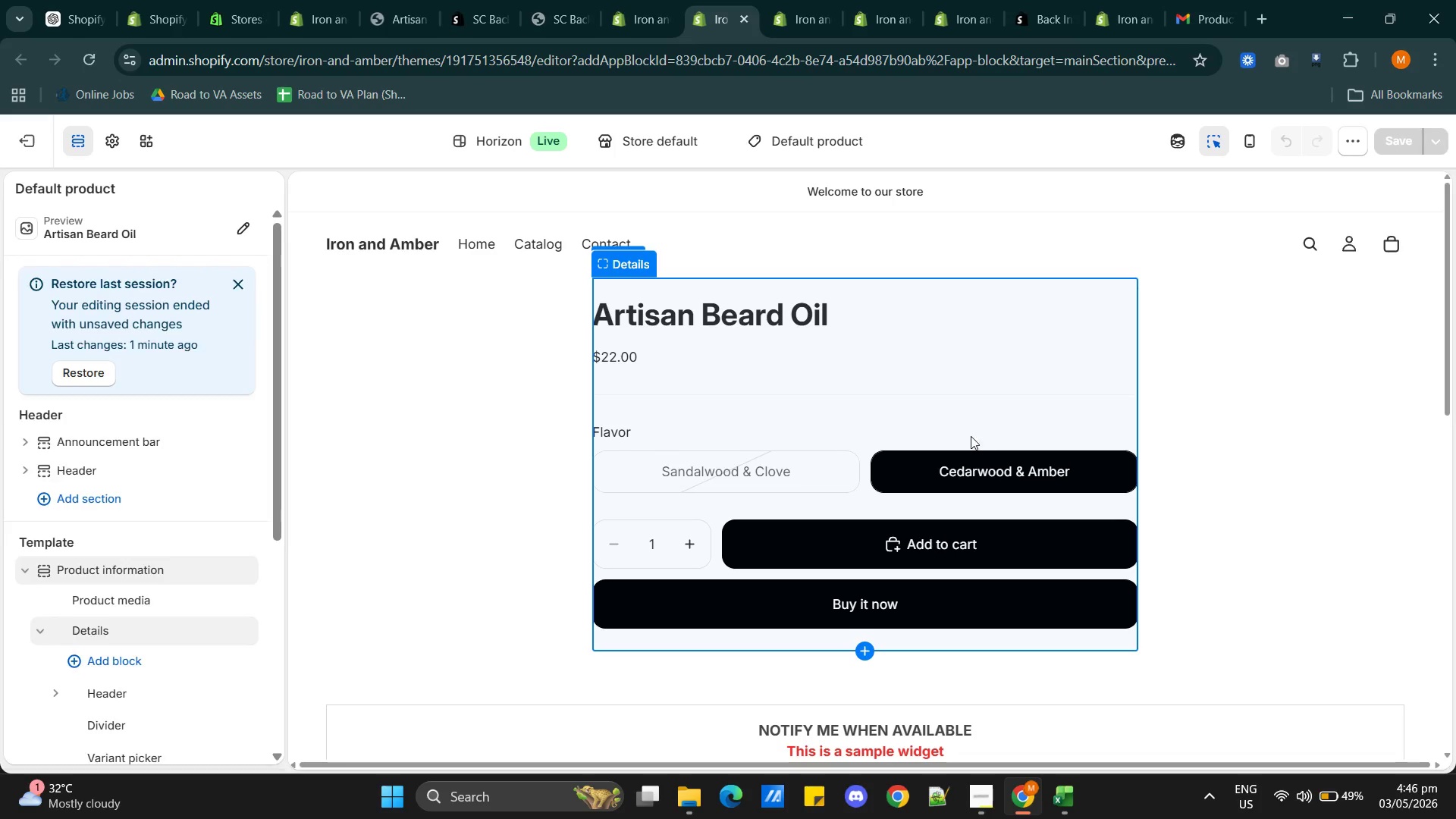 
scroll: coordinate [970, 428], scroll_direction: down, amount: 2.0
 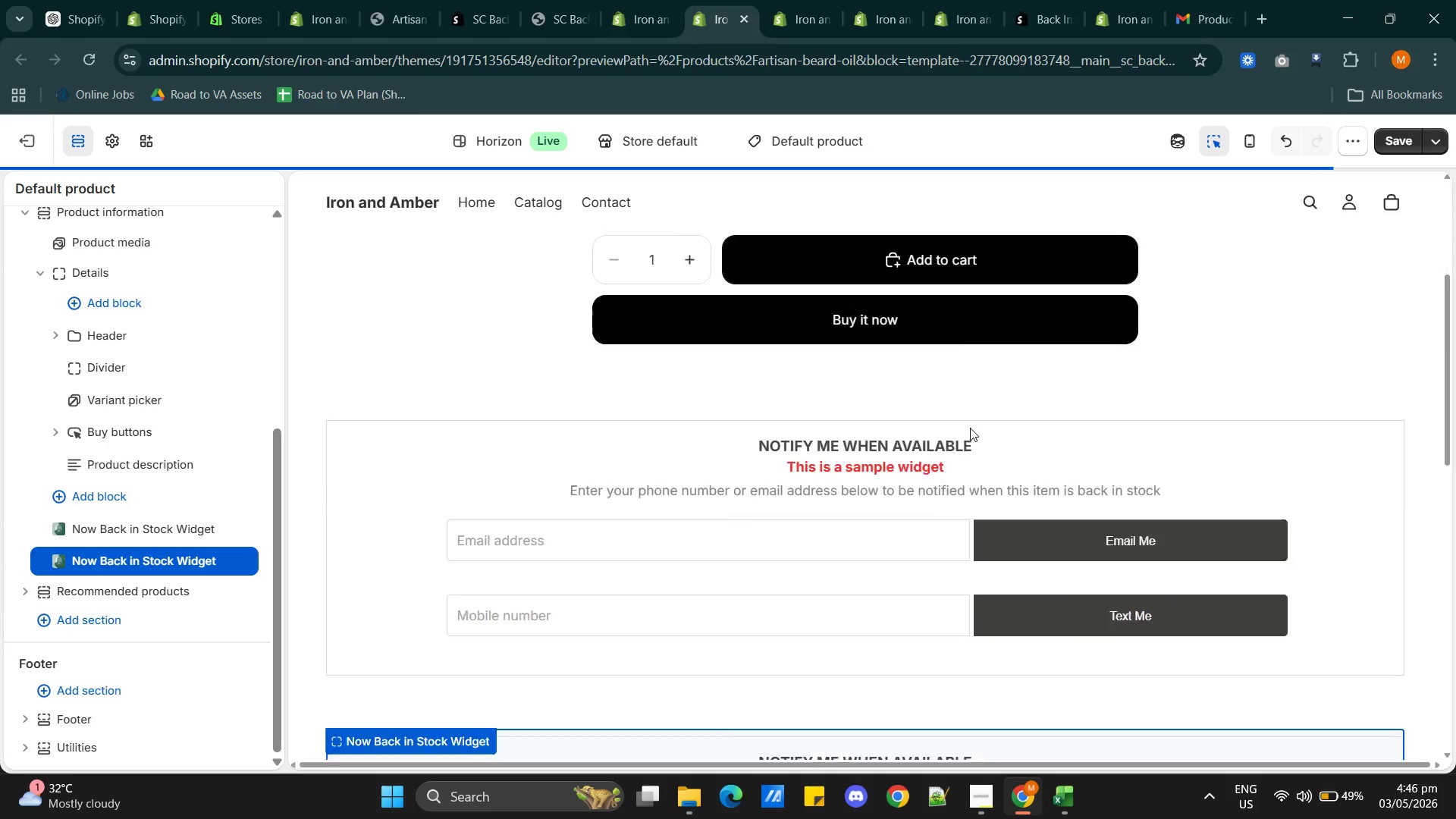 
scroll: coordinate [916, 432], scroll_direction: up, amount: 3.0
 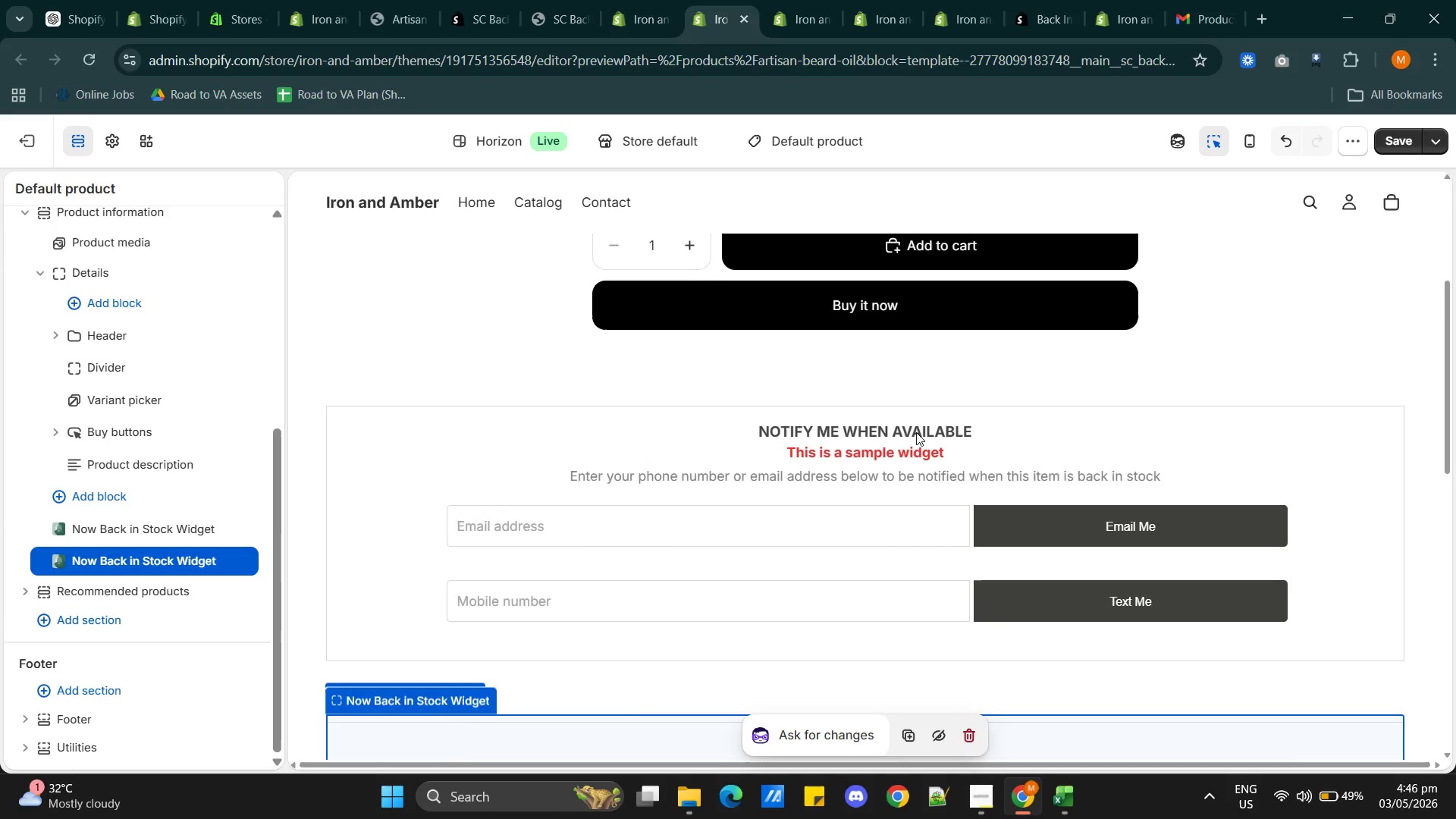 
scroll: coordinate [902, 433], scroll_direction: down, amount: 3.0
 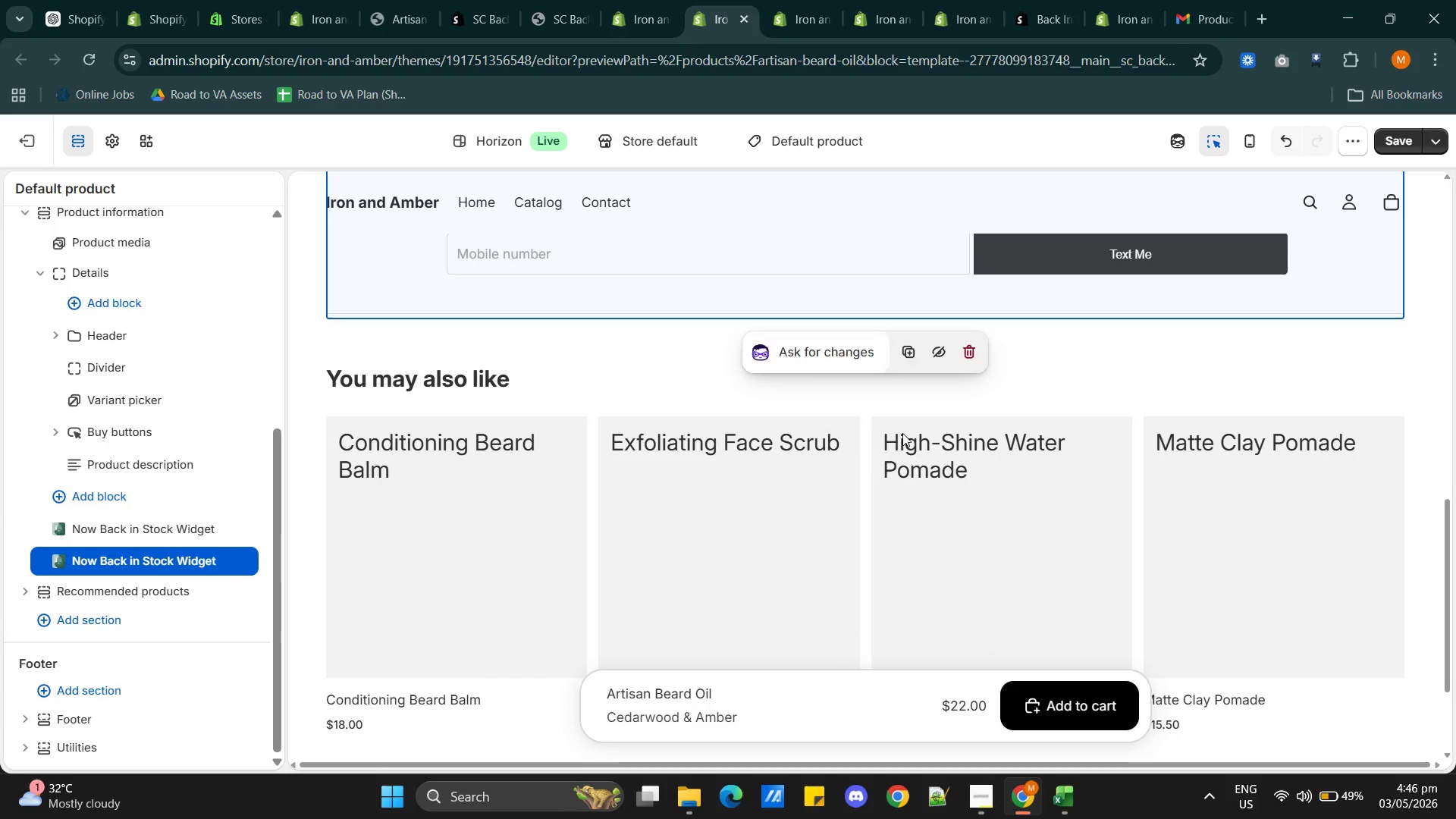 
scroll: coordinate [857, 414], scroll_direction: up, amount: 9.0
 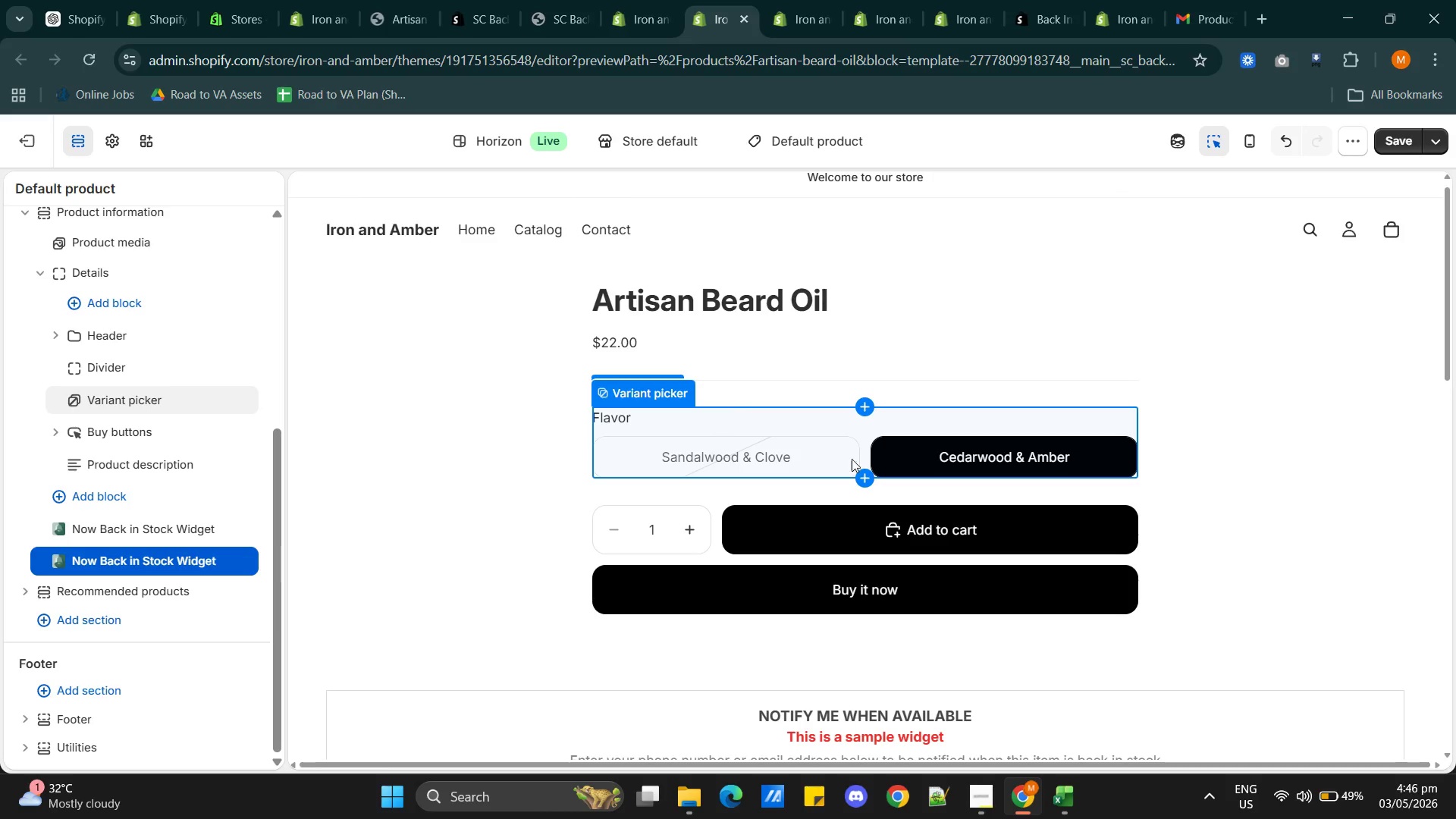 
scroll: coordinate [978, 454], scroll_direction: down, amount: 4.0
 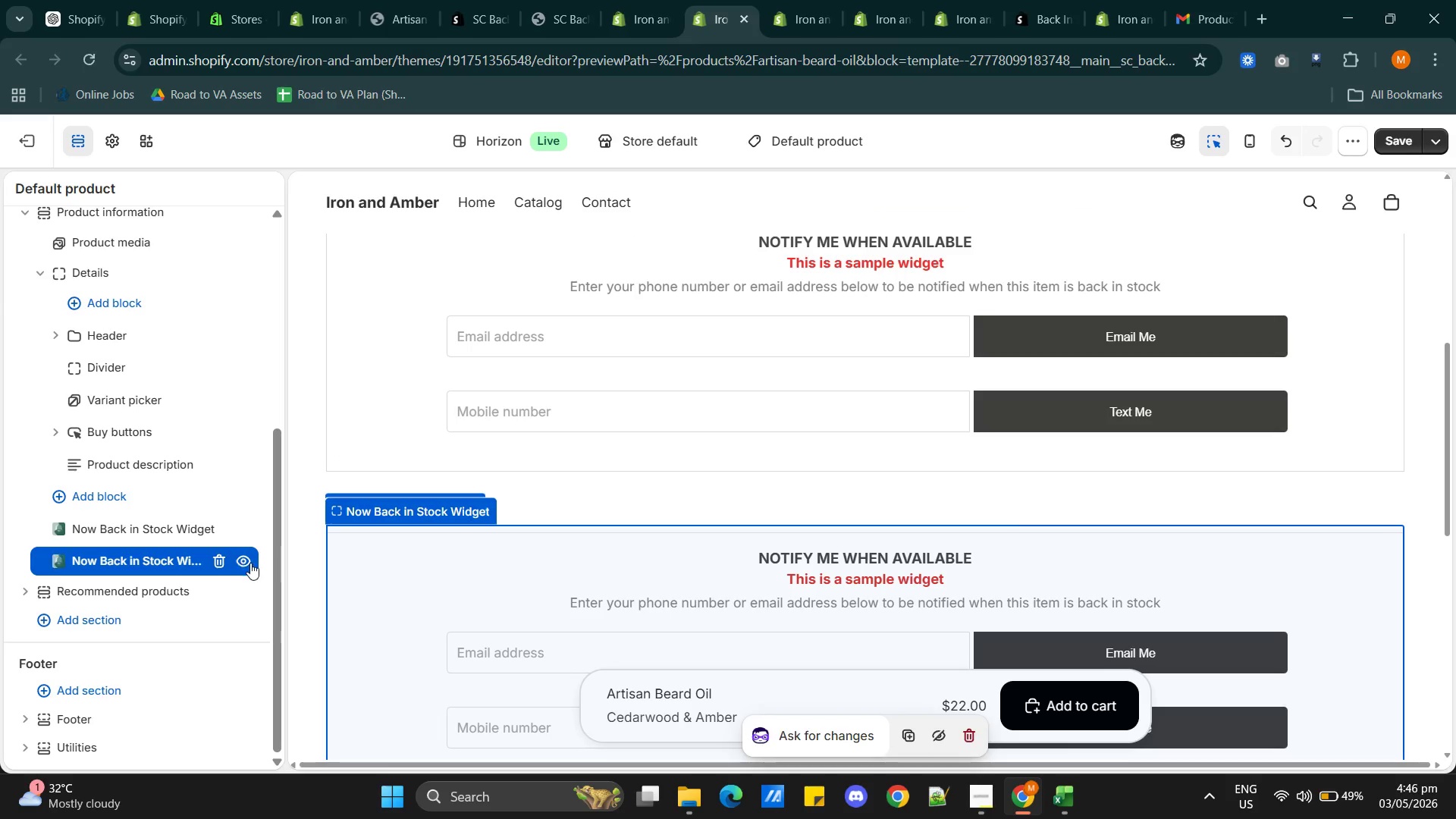 
left_click([214, 563])
 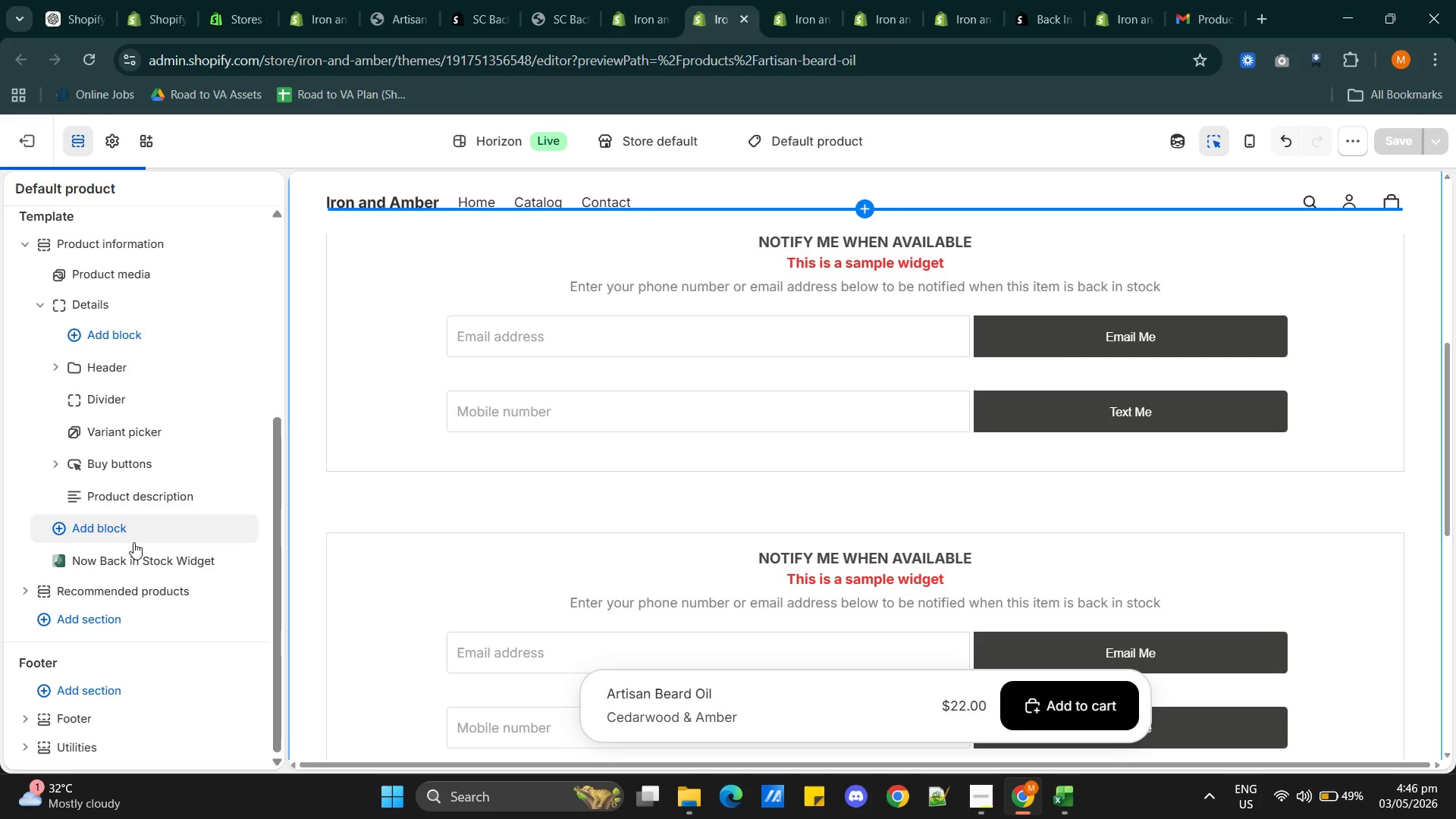 
mouse_move([903, 571])
 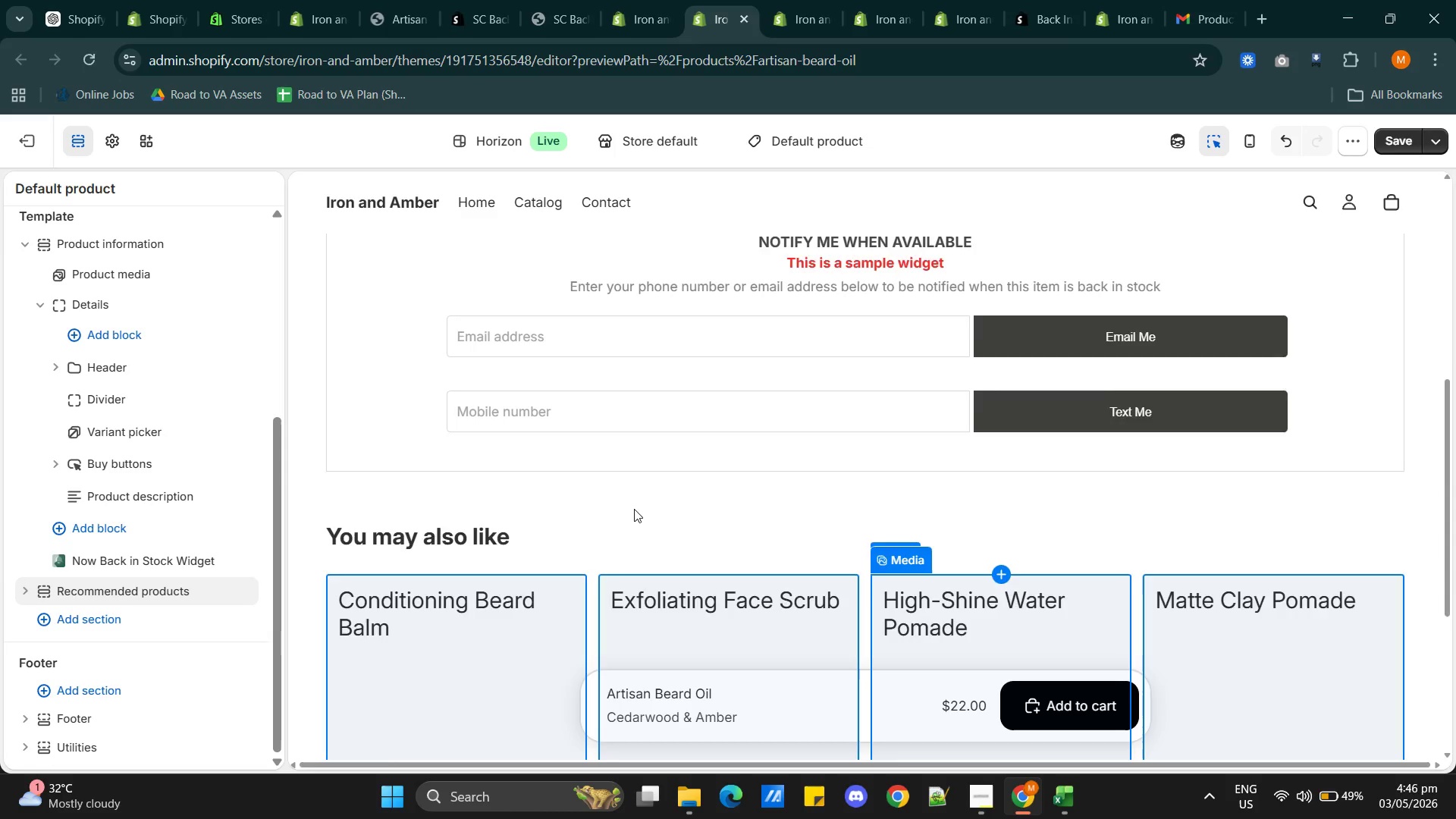 
scroll: coordinate [634, 506], scroll_direction: up, amount: 2.0
 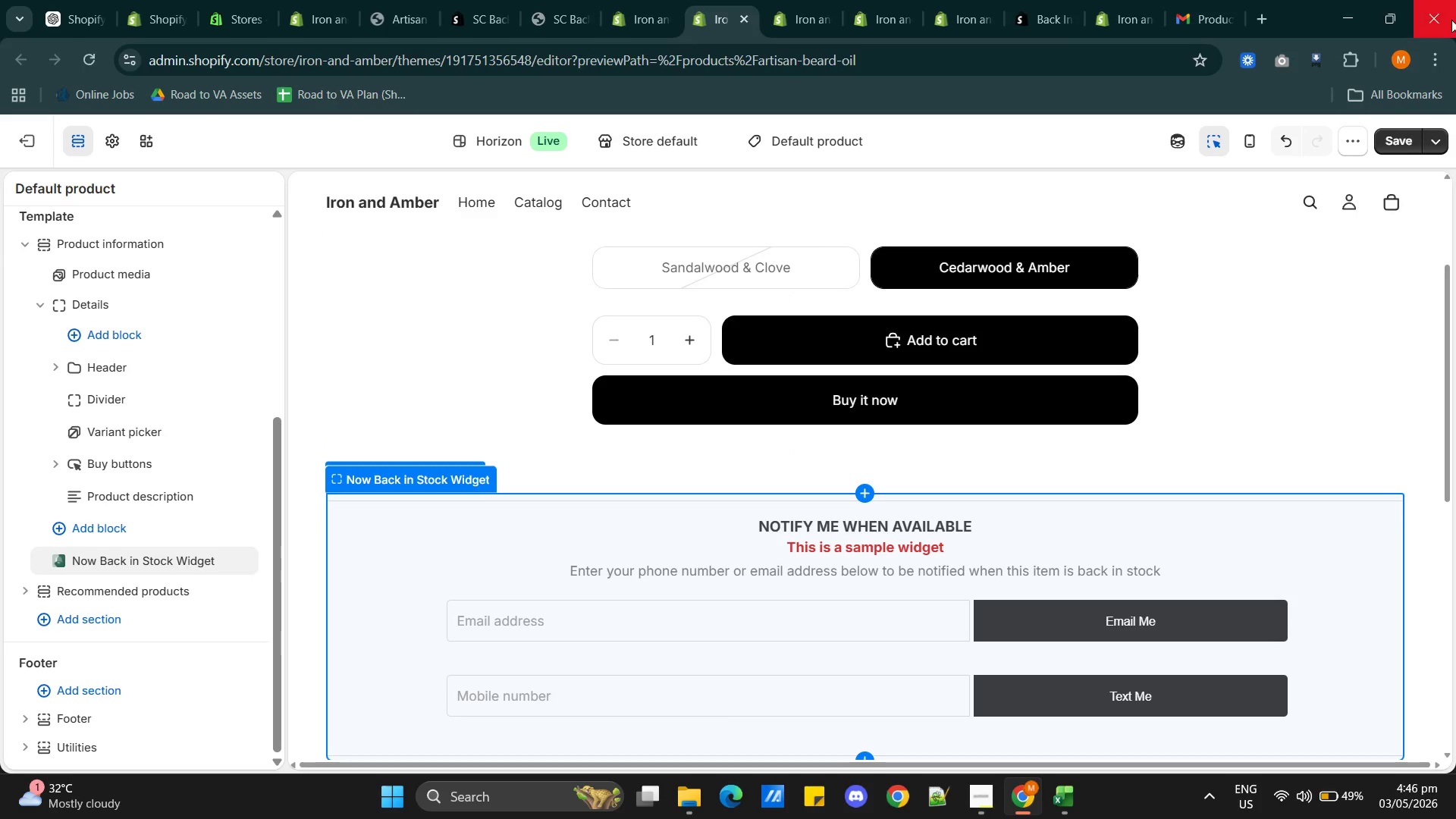 
left_click([1392, 143])
 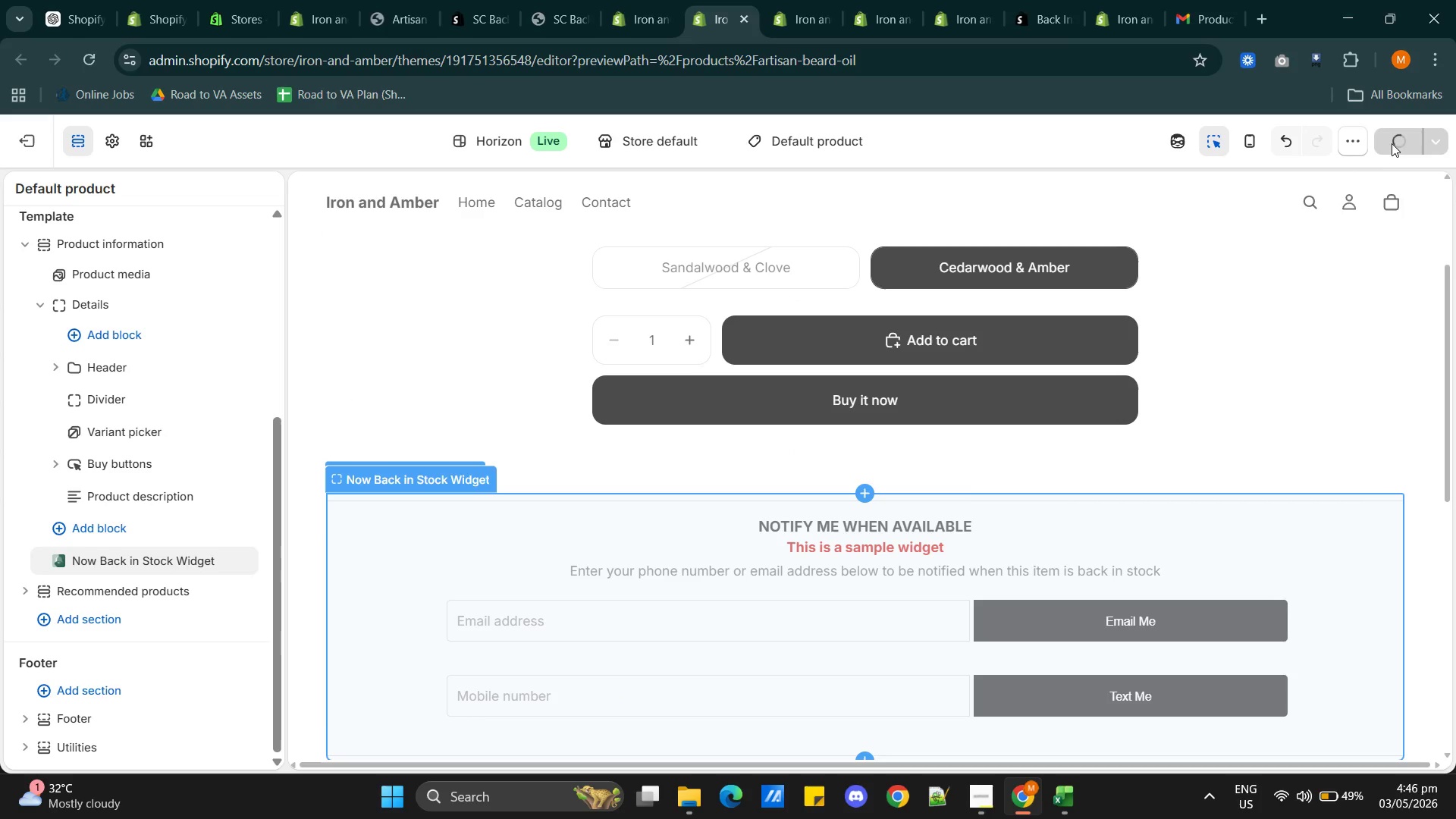 
mouse_move([1363, 143])
 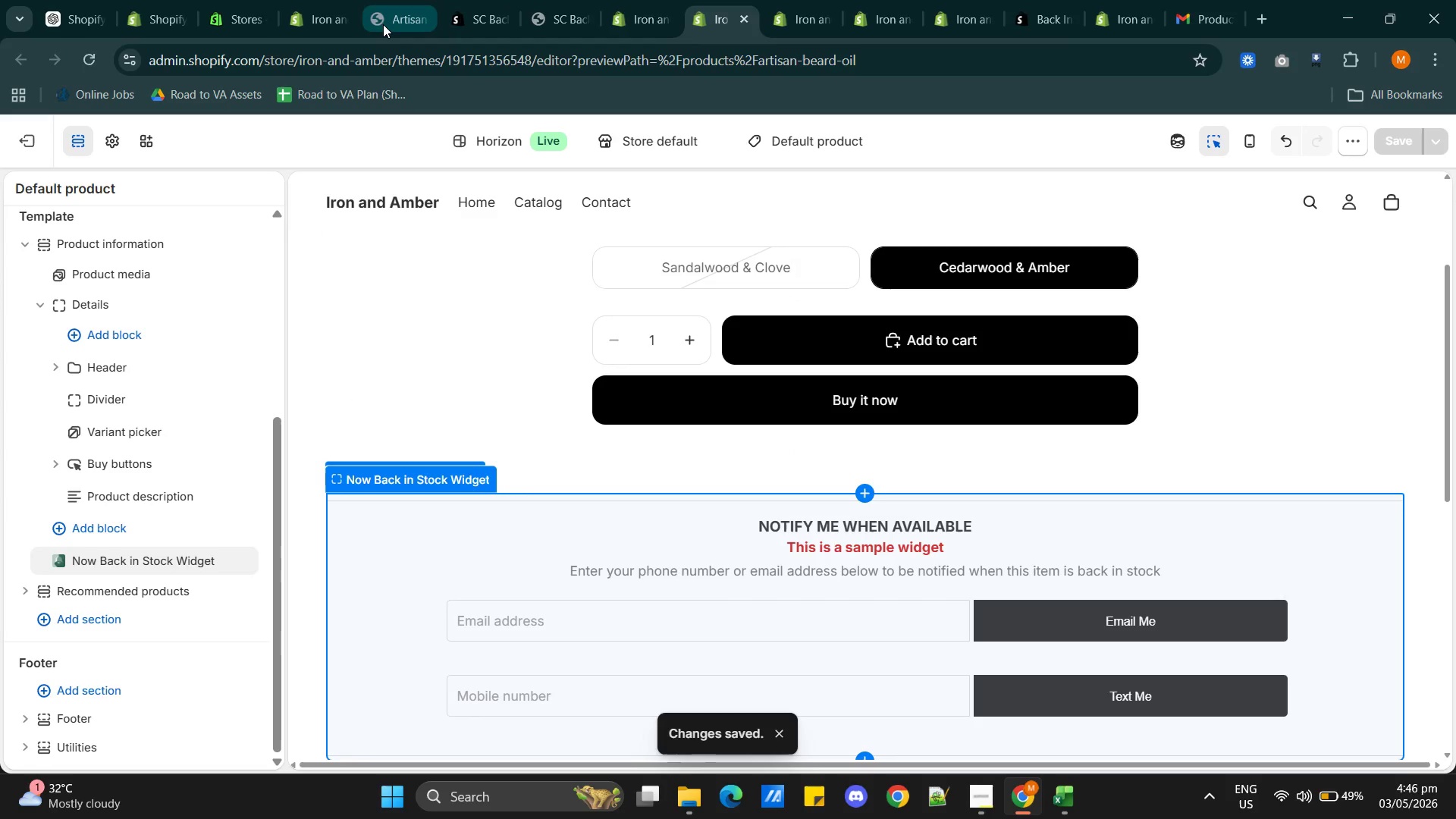 
left_click([391, 21])
 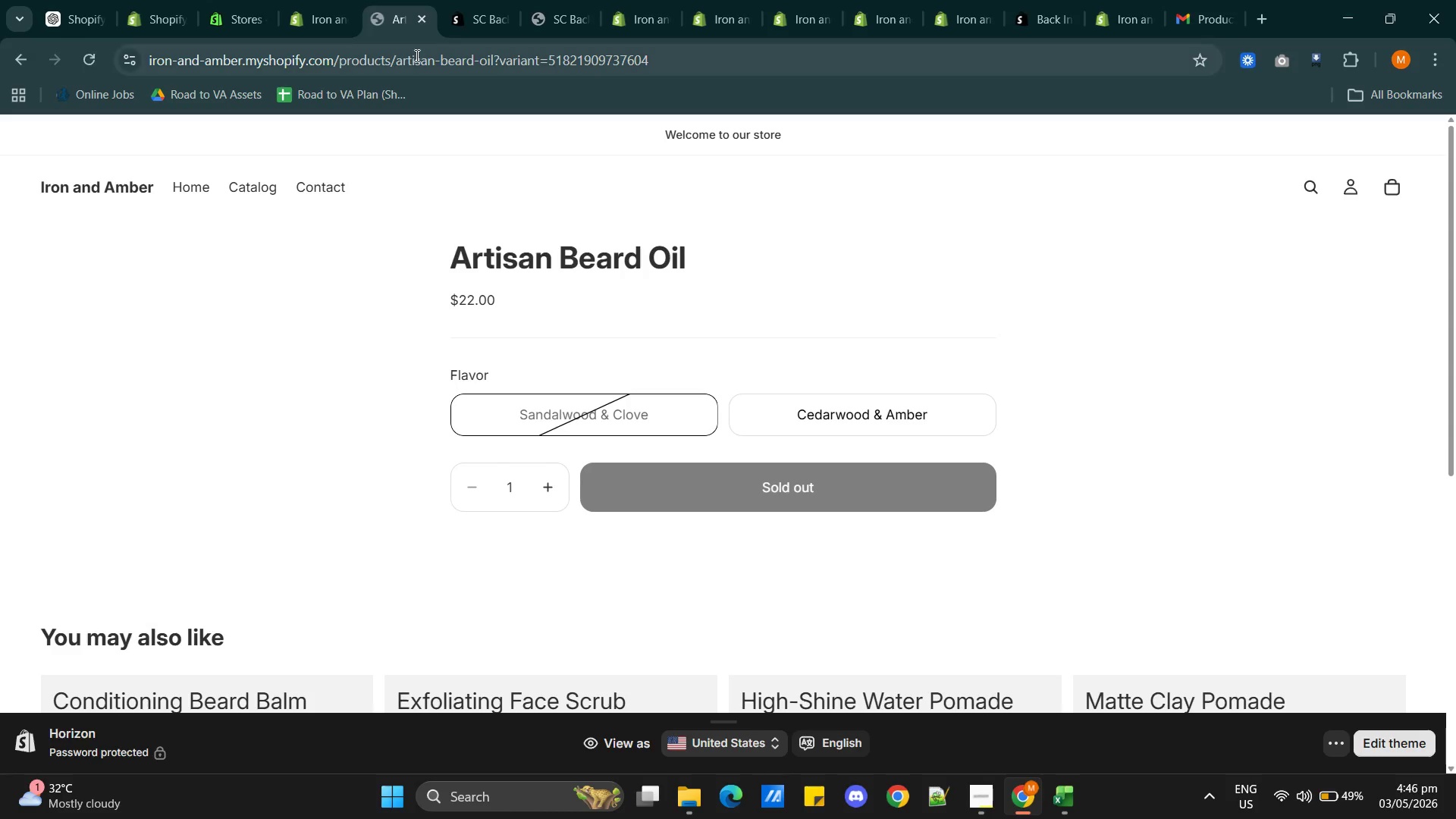 
left_click([415, 57])
 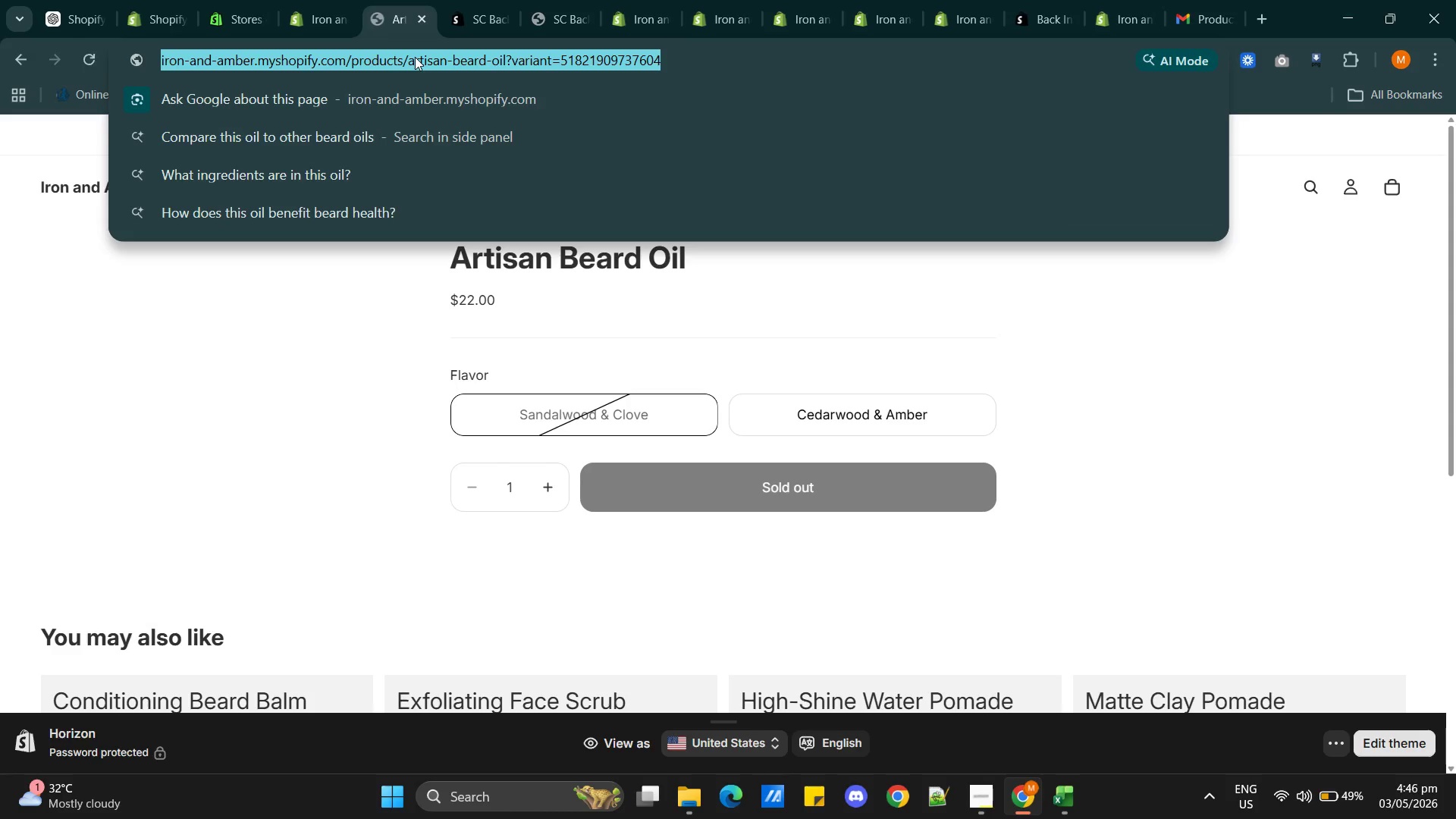 
key(Enter)
 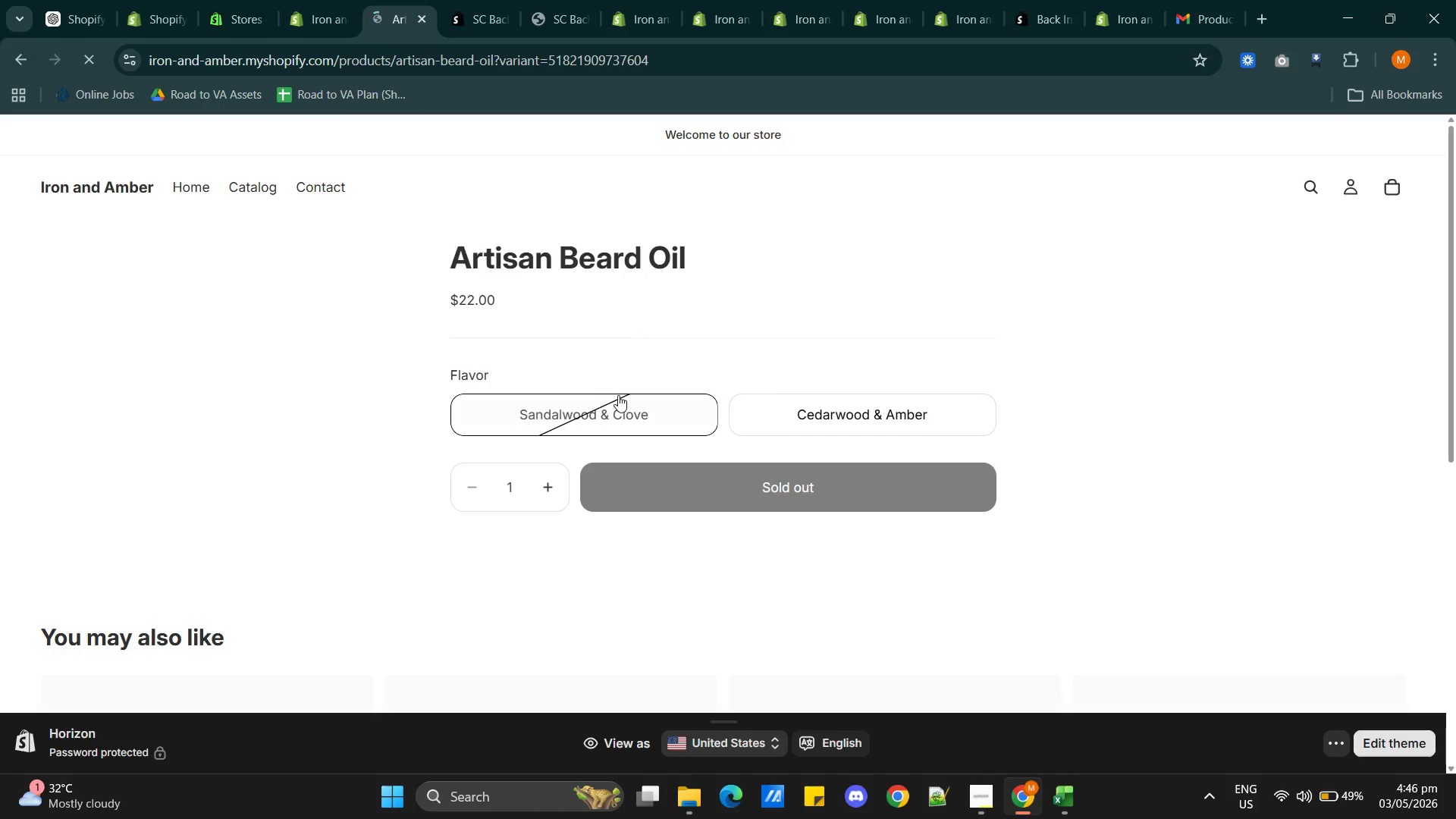 
scroll: coordinate [618, 395], scroll_direction: down, amount: 3.0
 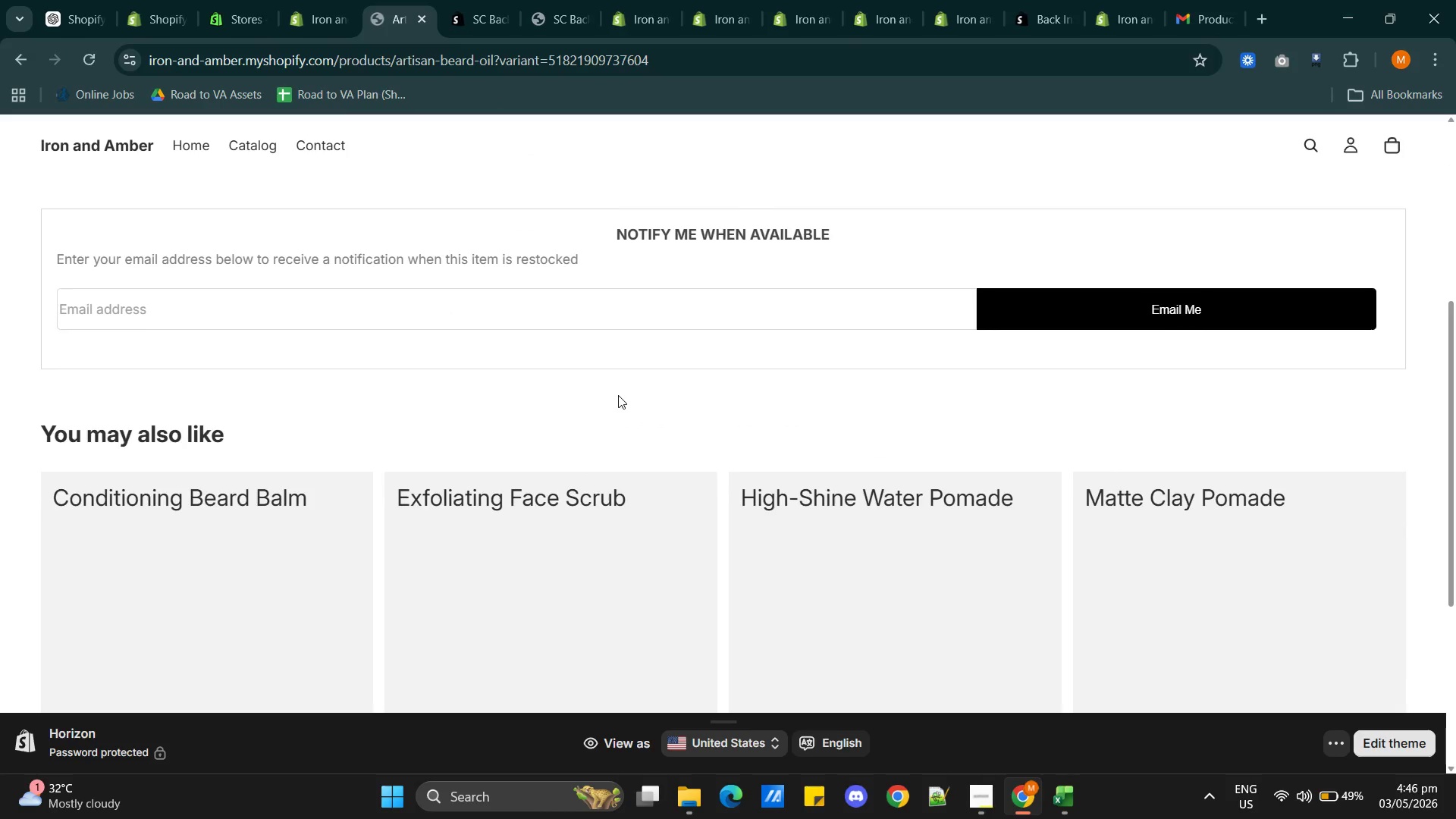 
scroll: coordinate [618, 395], scroll_direction: up, amount: 1.0
 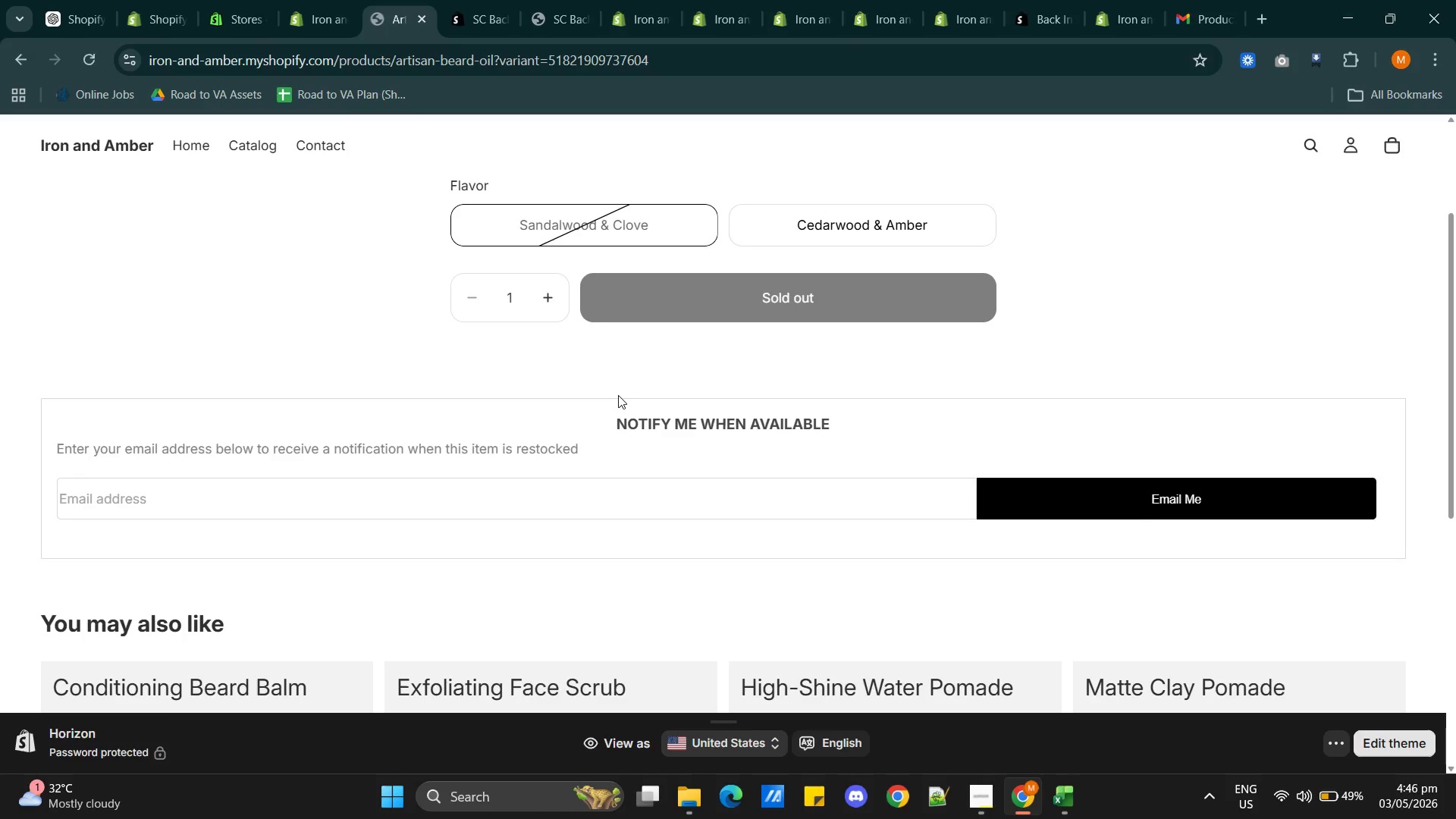 
scroll: coordinate [621, 378], scroll_direction: none, amount: 0.0
 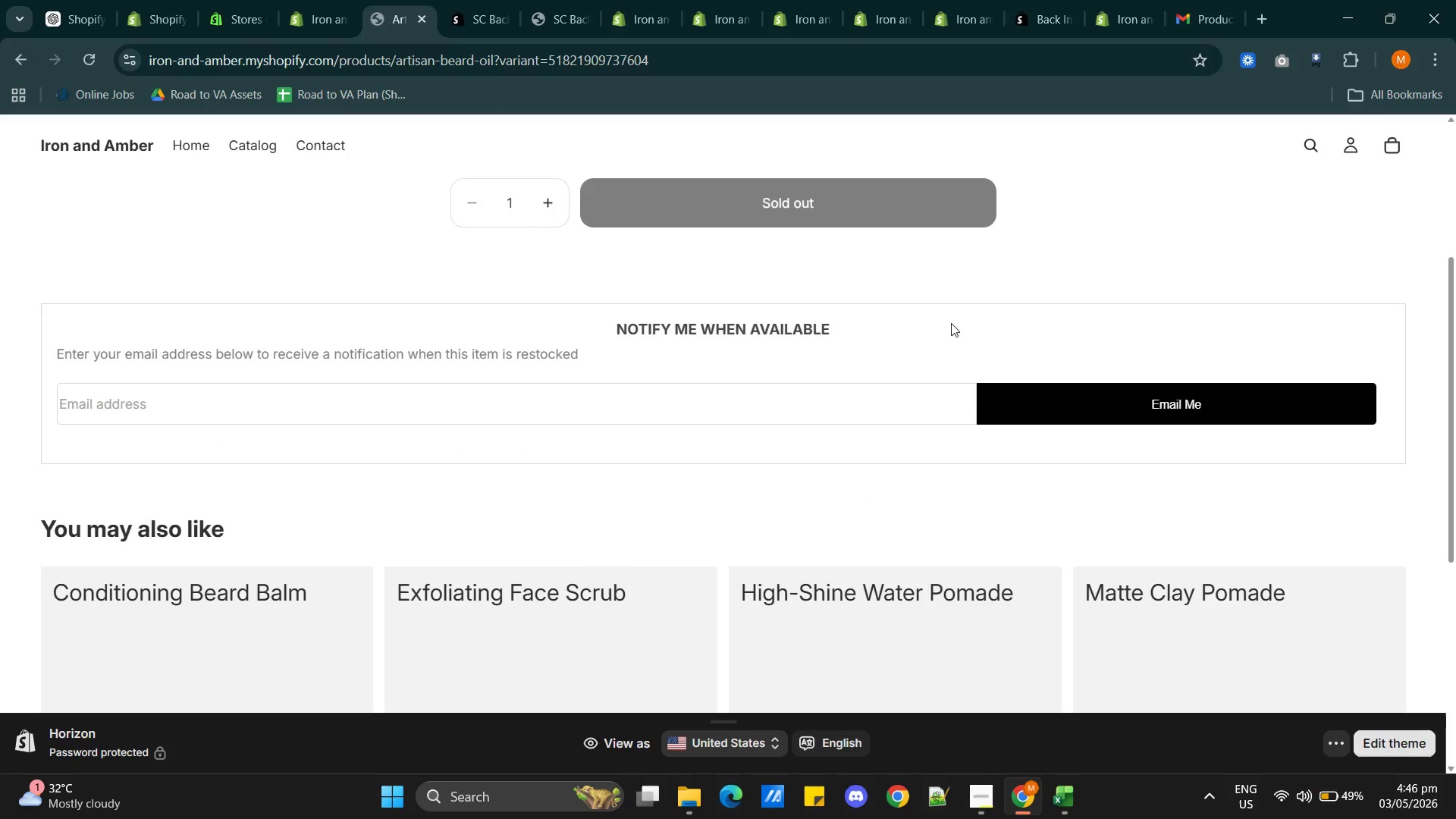 
right_click([951, 323])
 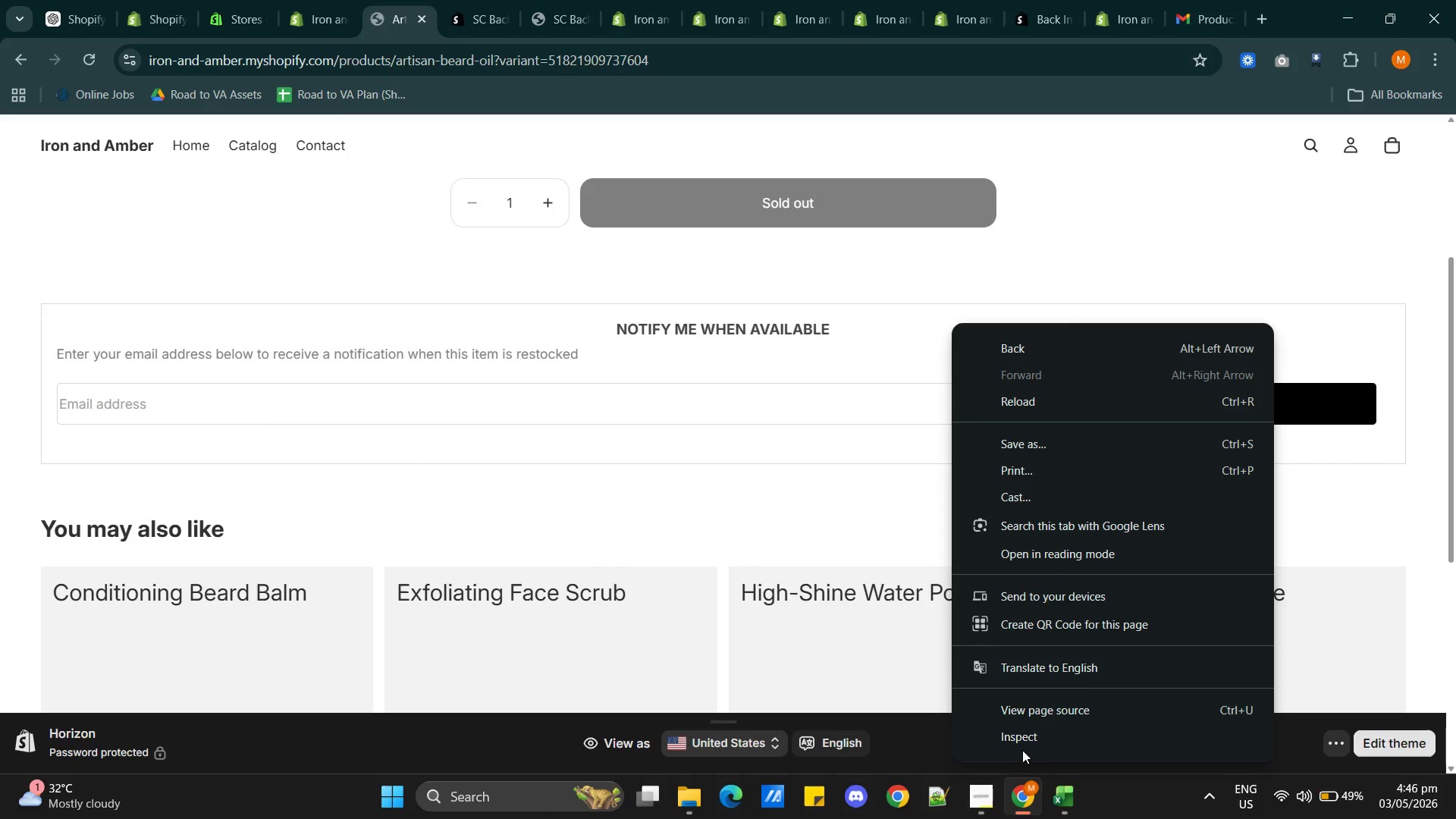 
left_click([1022, 742])
 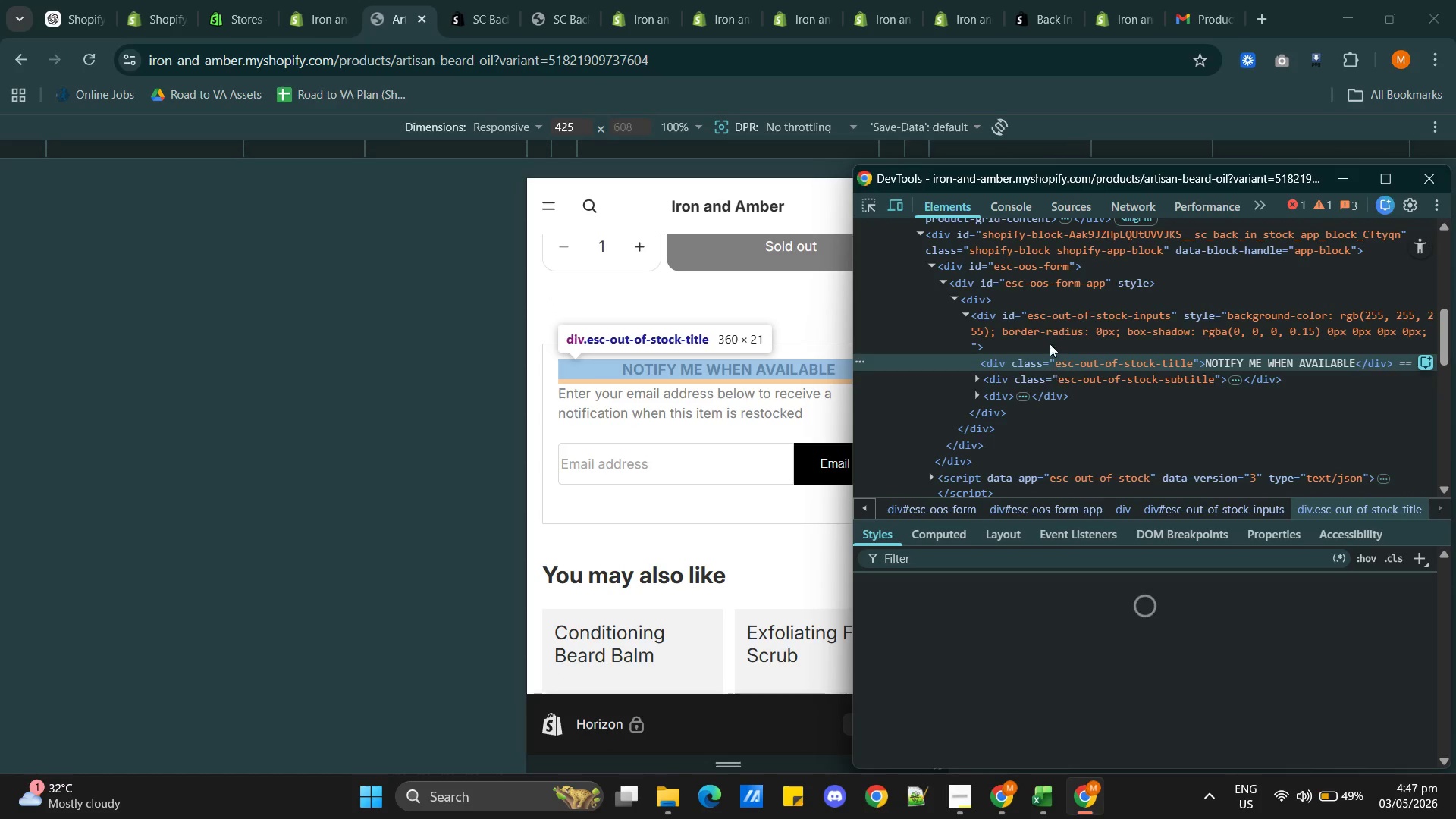 
wait(5.8)
 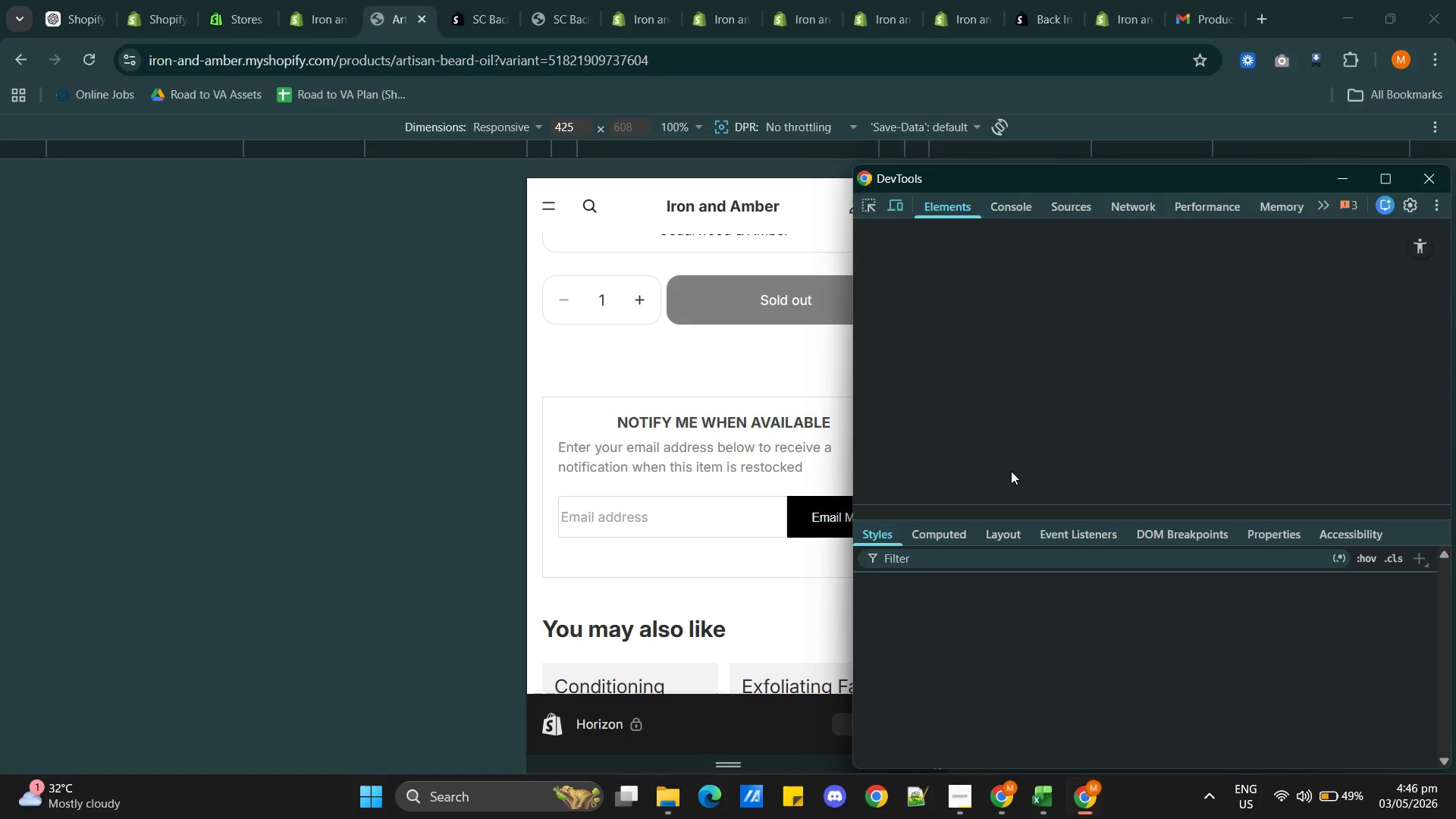 
left_click([1054, 318])
 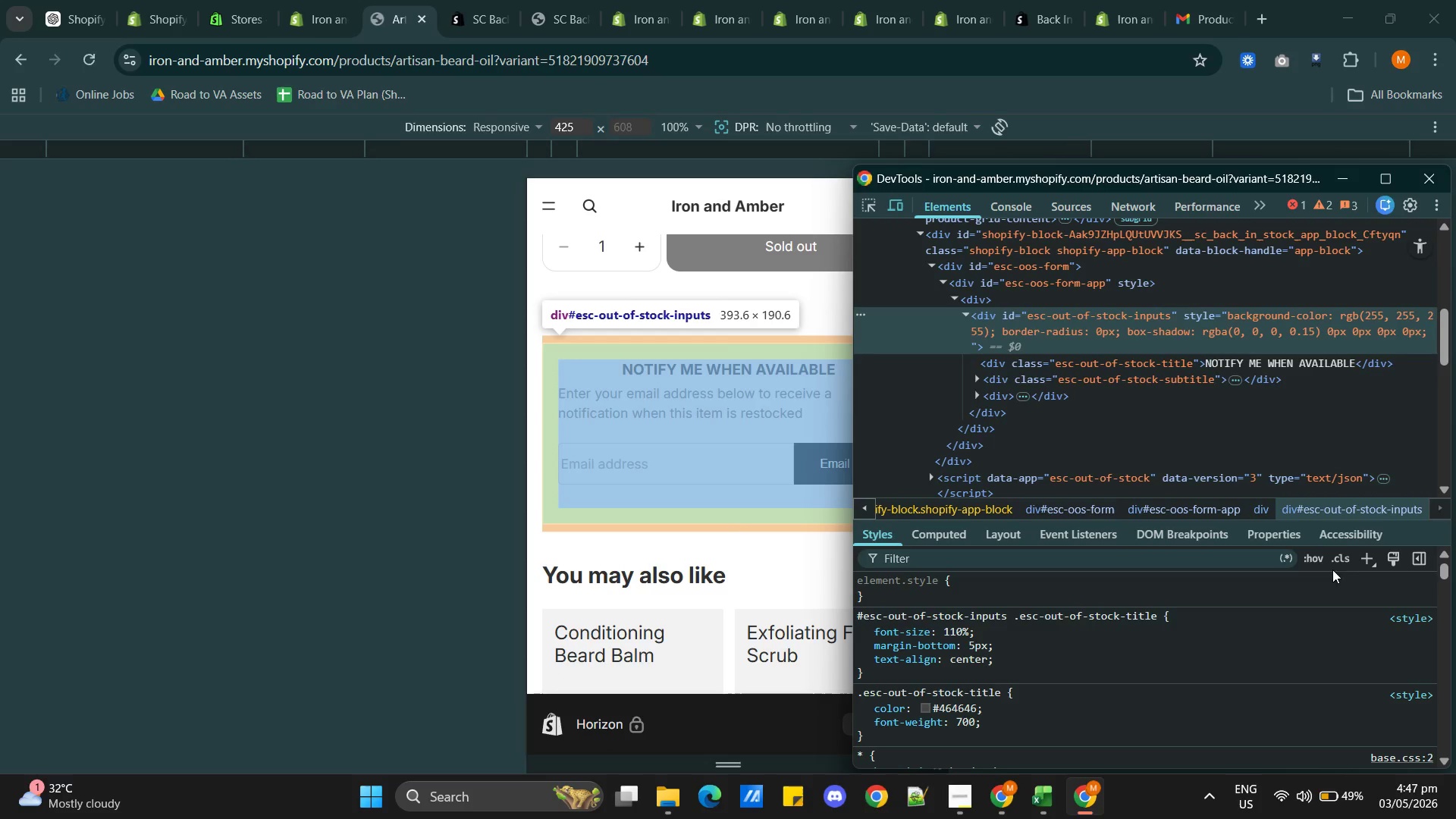 
left_click([1367, 558])
 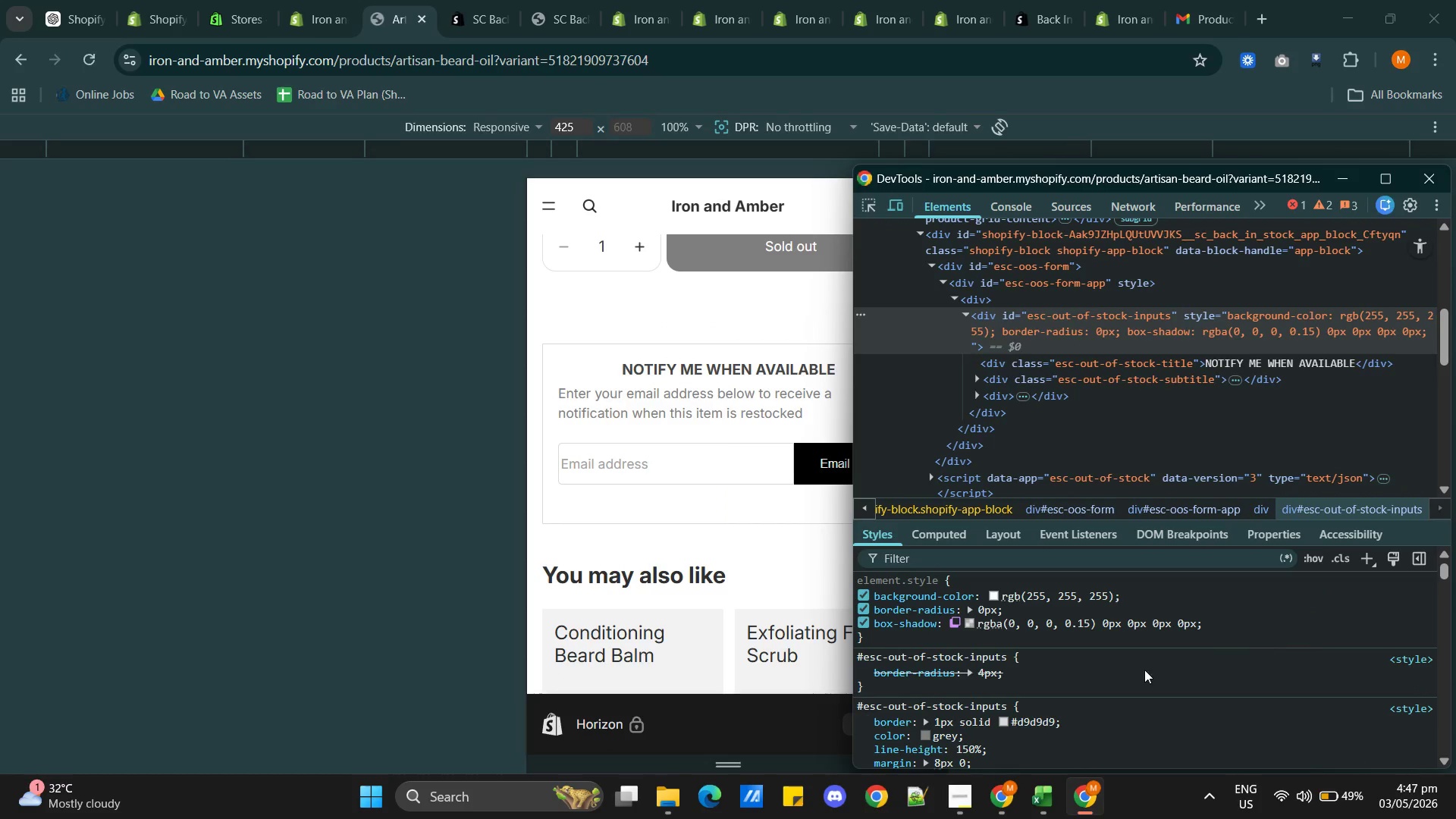 
scroll: coordinate [1016, 670], scroll_direction: up, amount: 4.0
 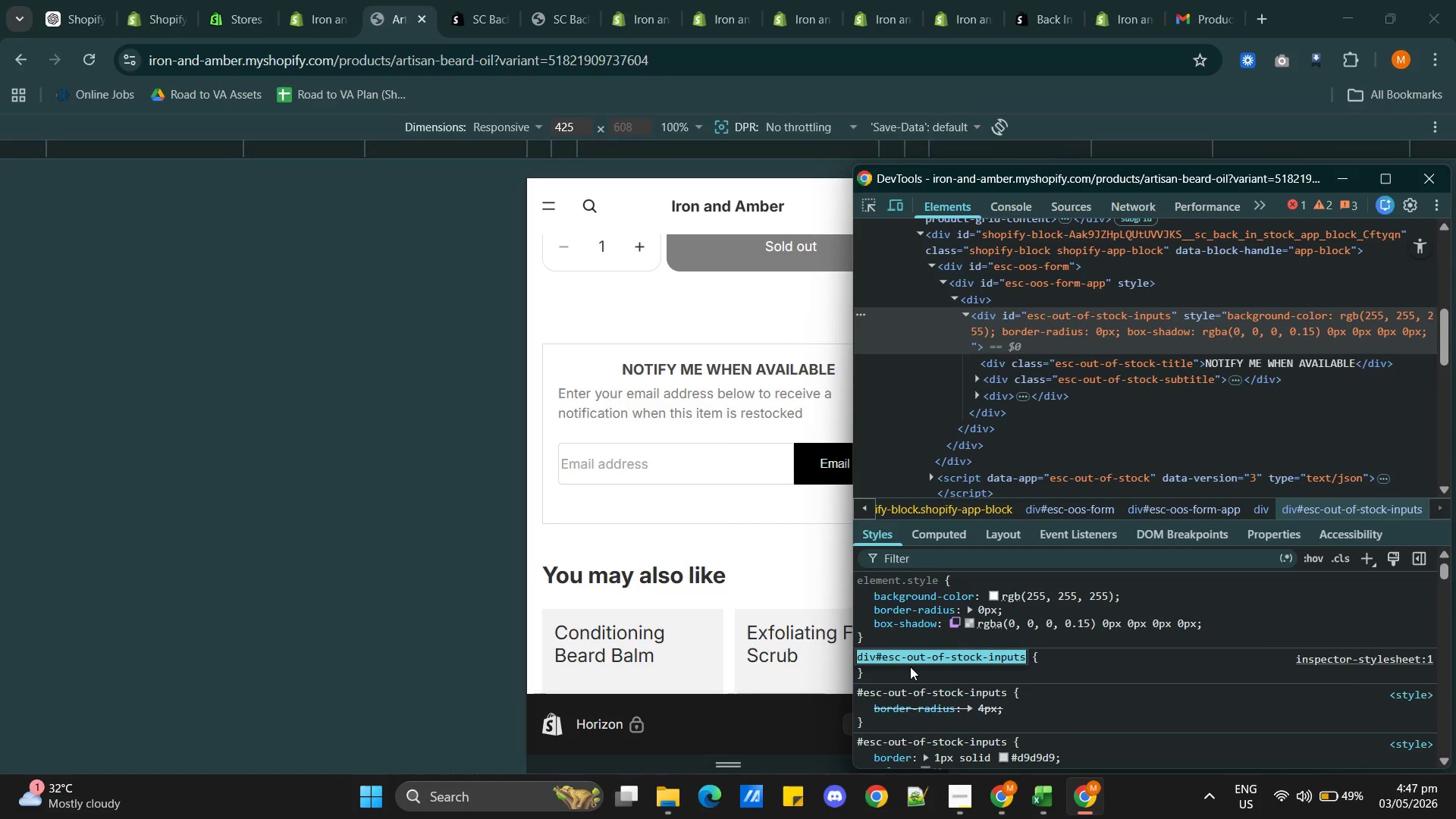 
left_click([902, 670])
 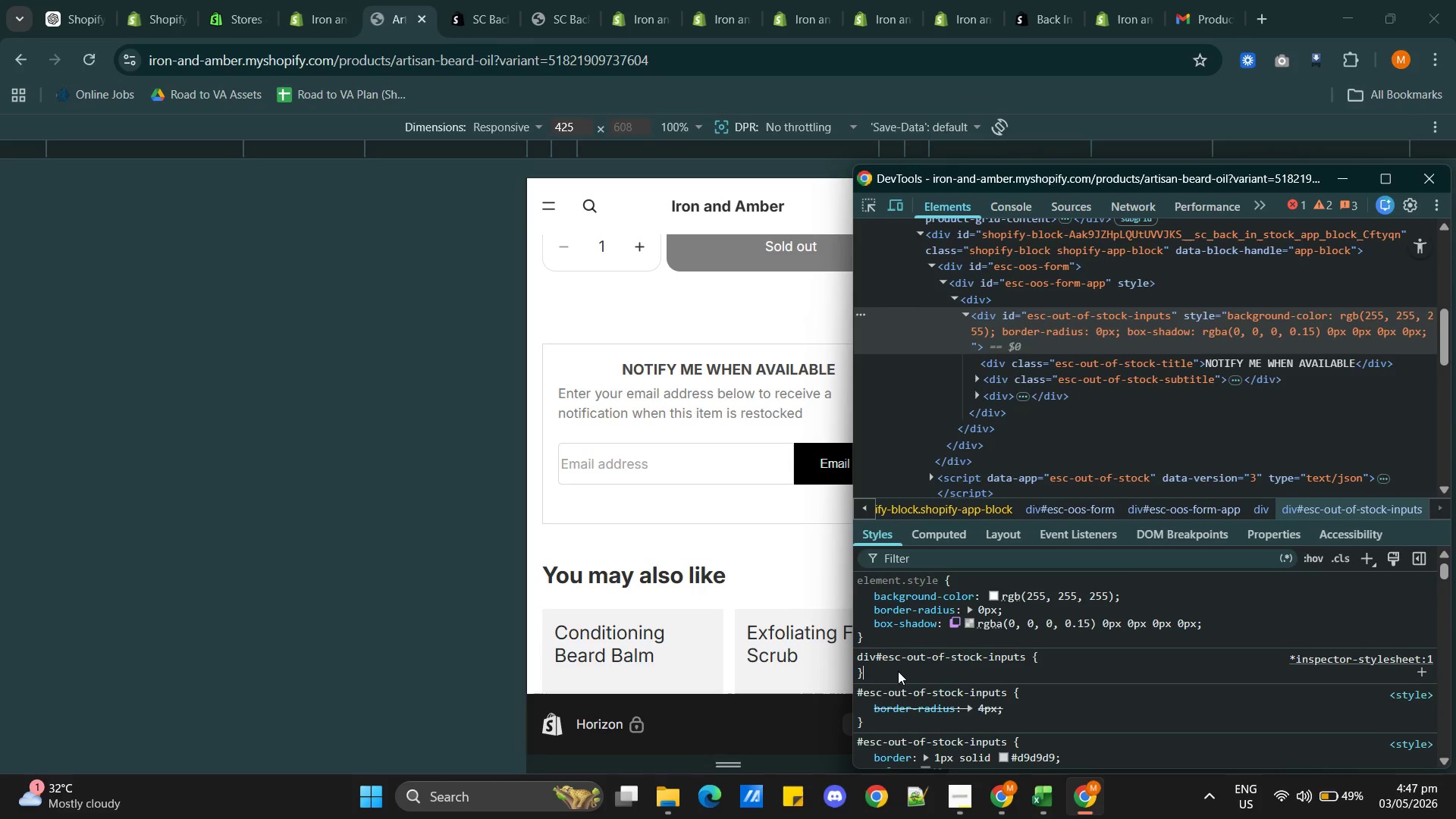 
left_click([898, 671])
 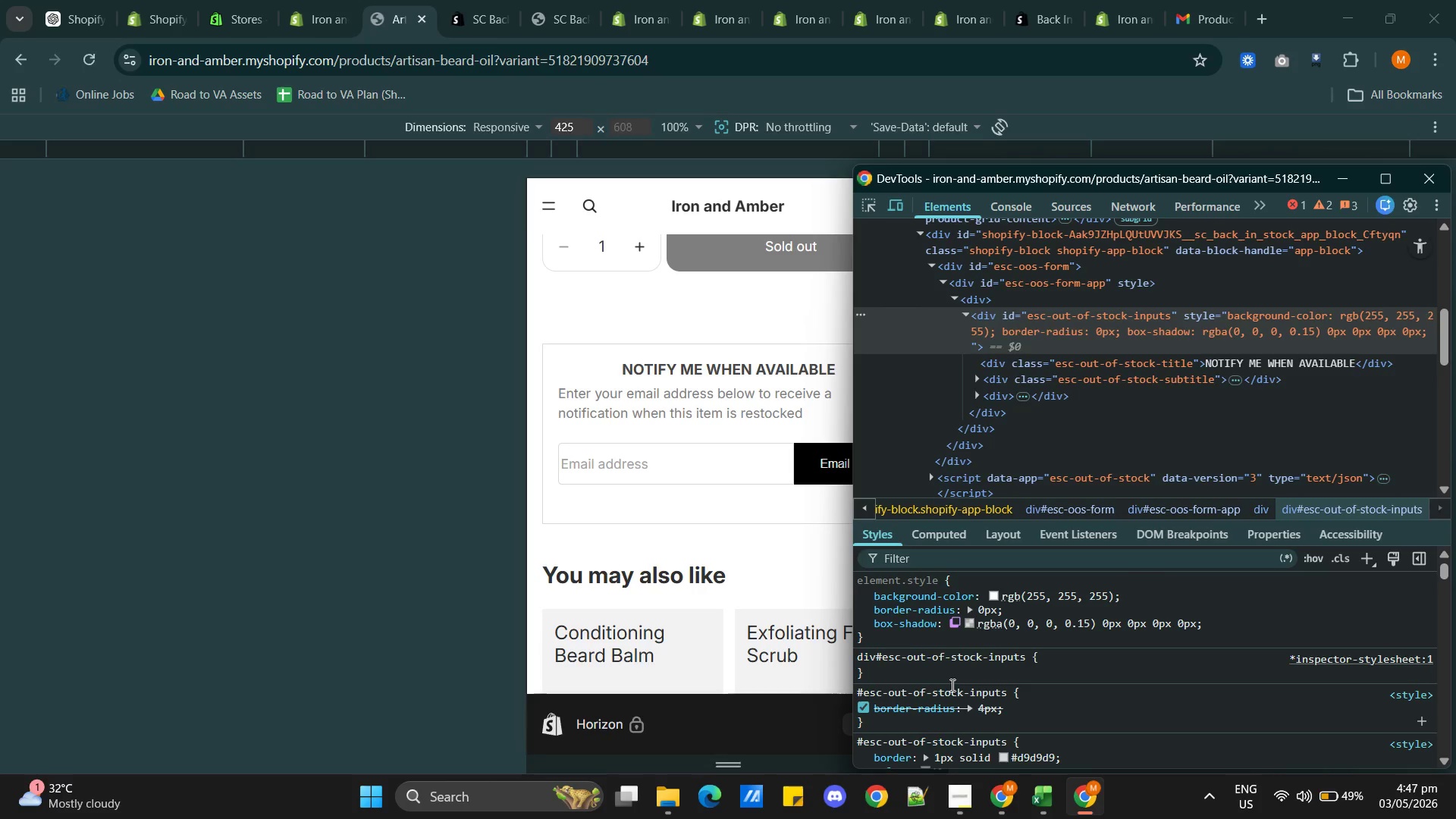 
type(backgr)
 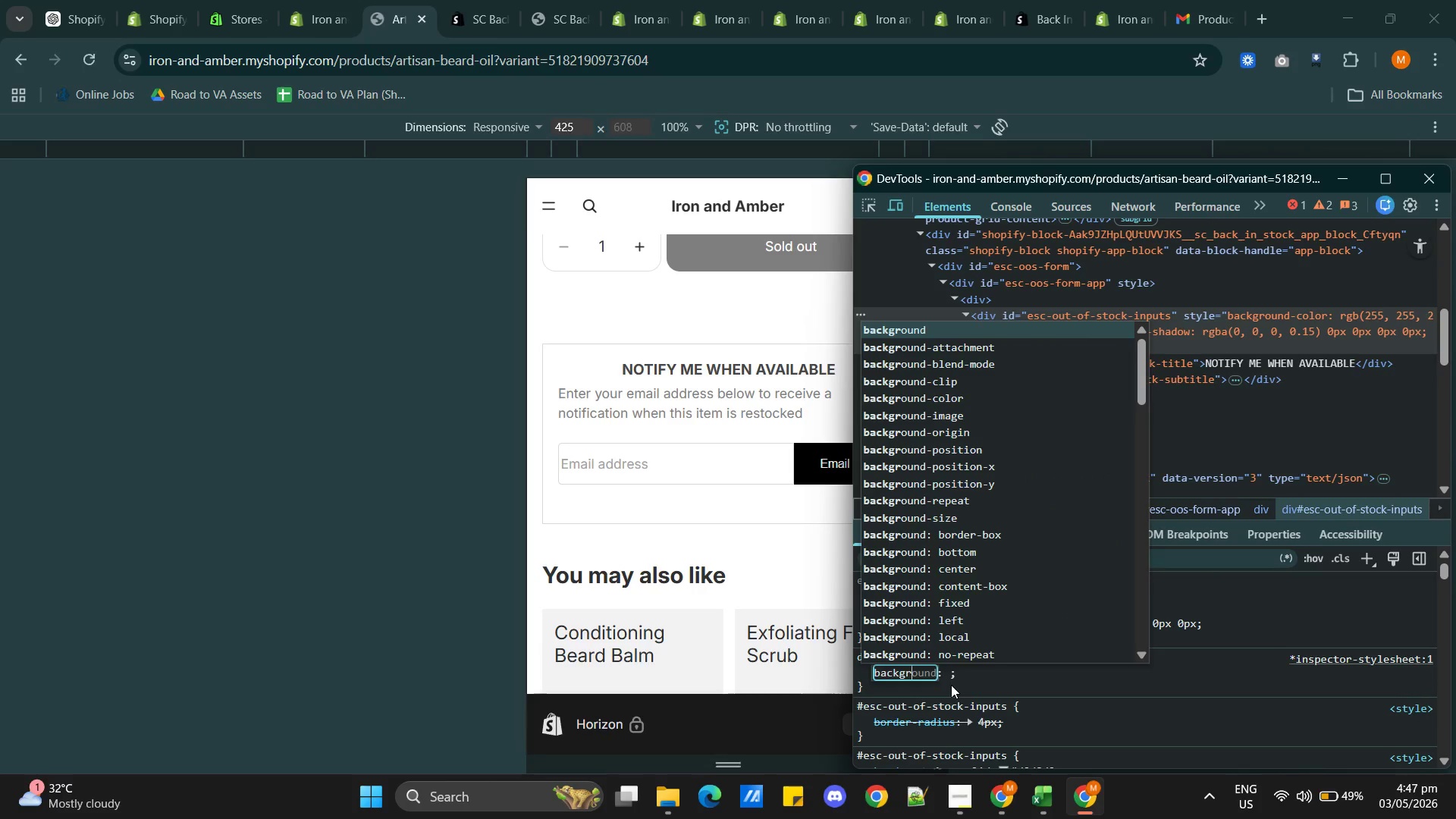 
key(Enter)
 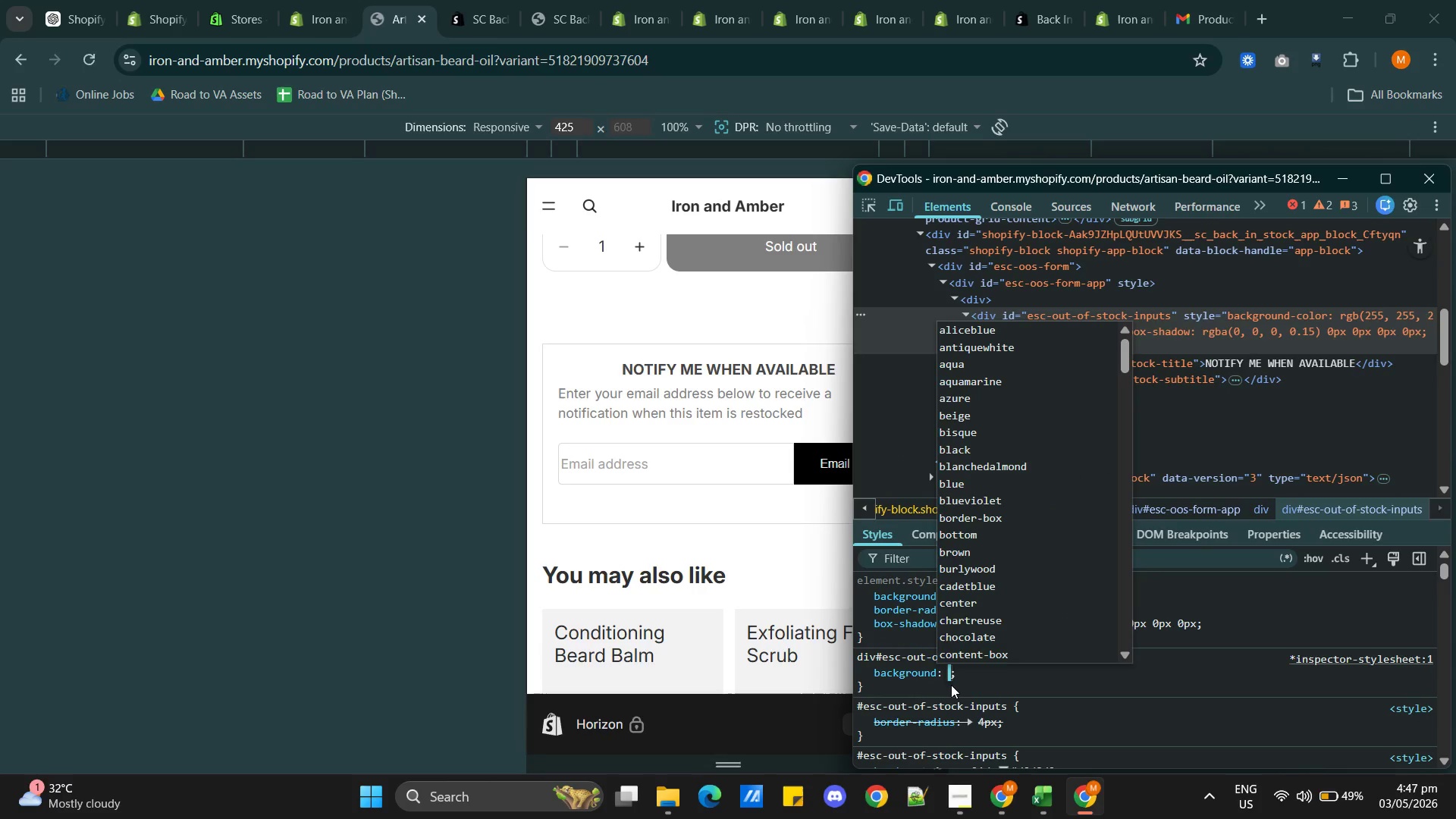 
key(ArrowLeft)
 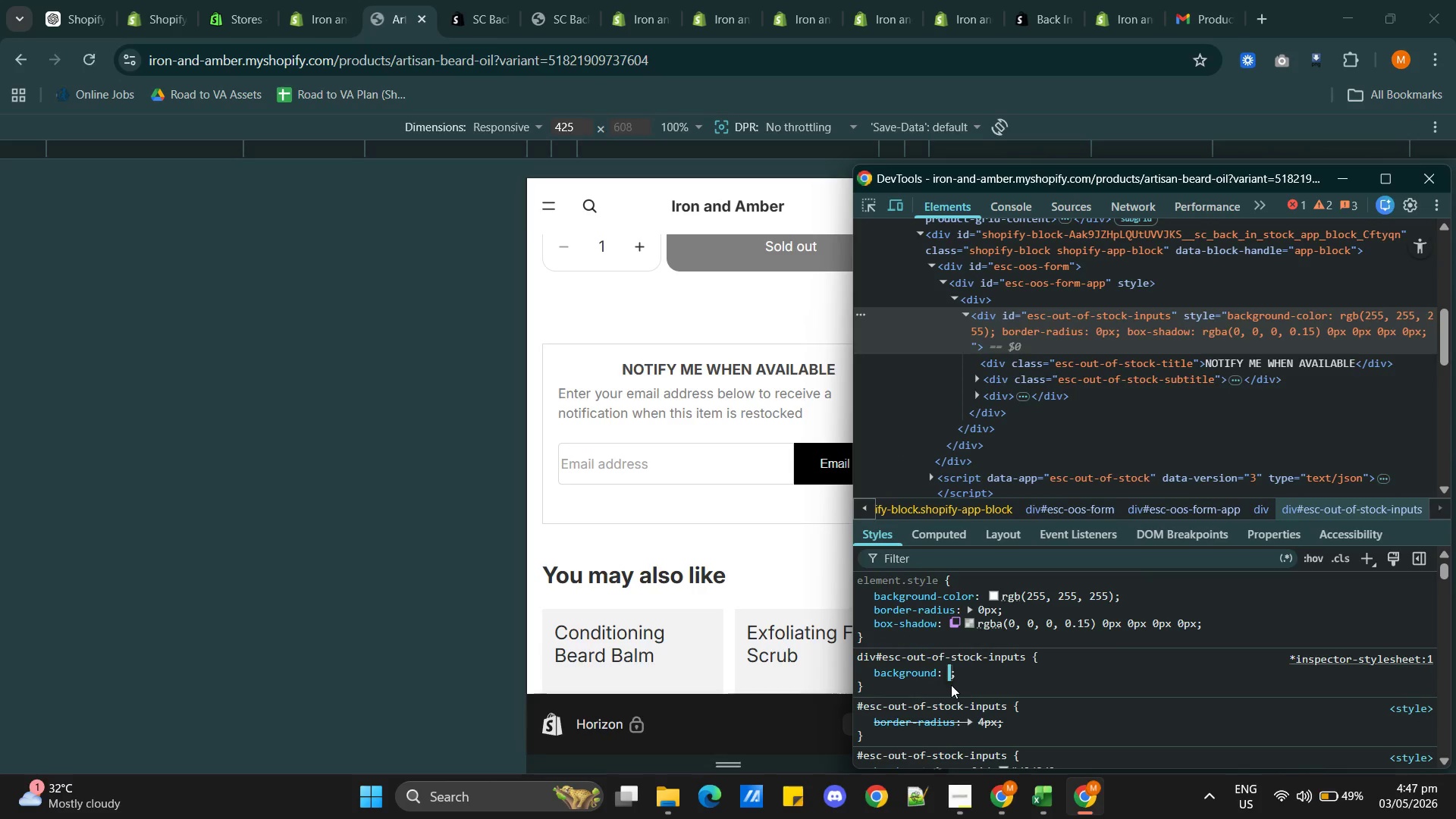 
key(ArrowLeft)
 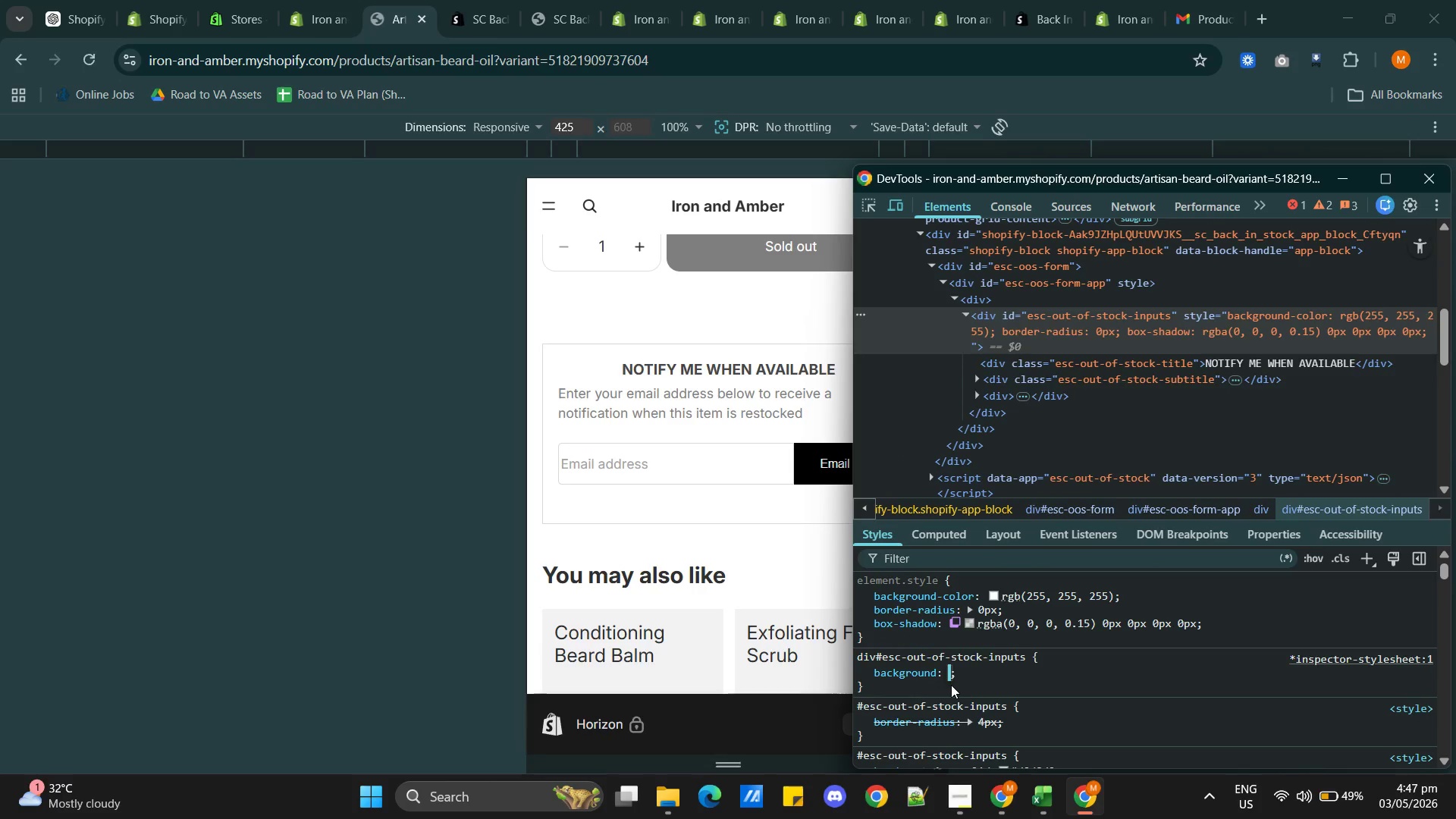 
key(ArrowLeft)
 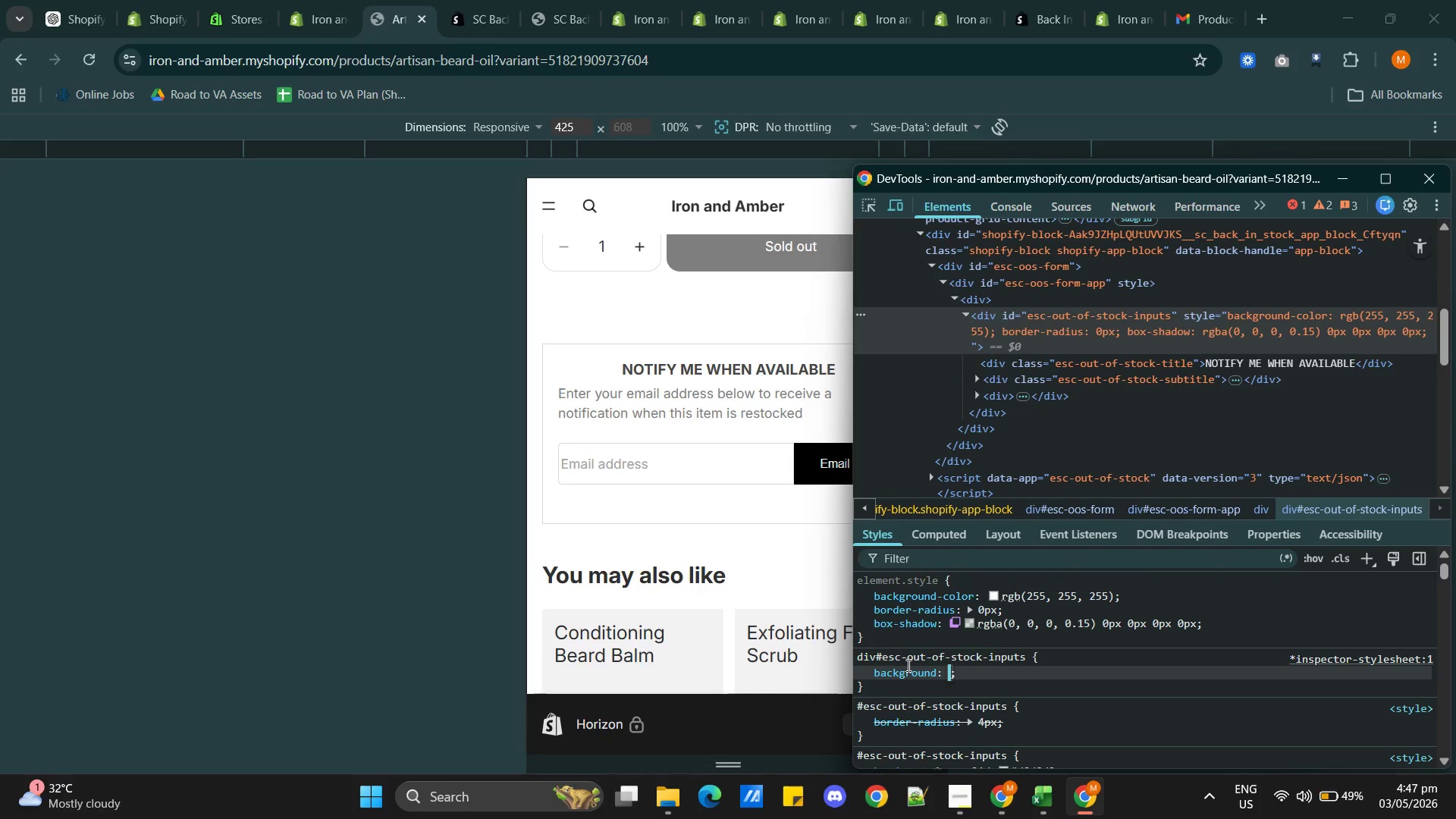 
left_click([907, 670])
 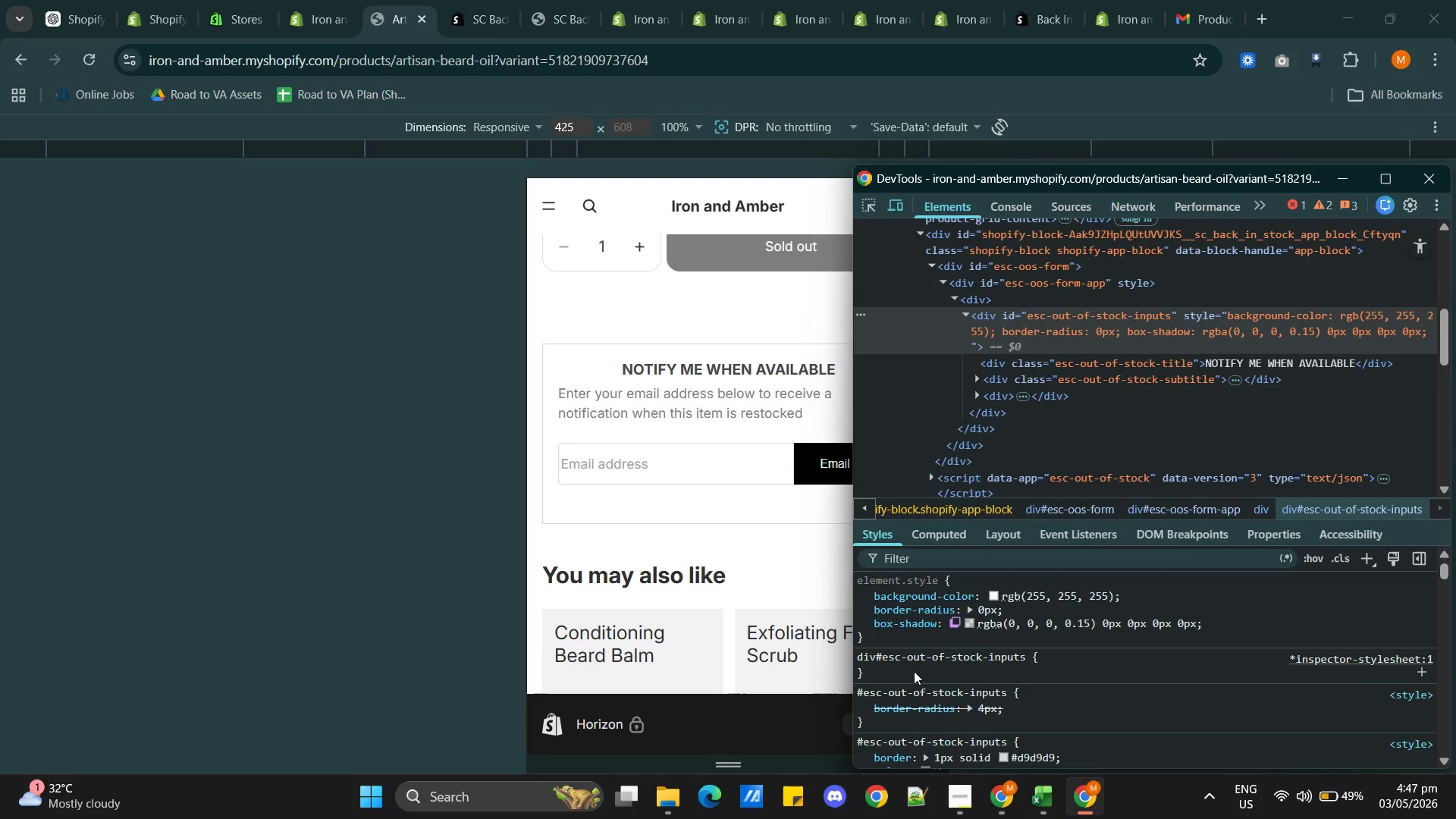 
left_click([914, 671])
 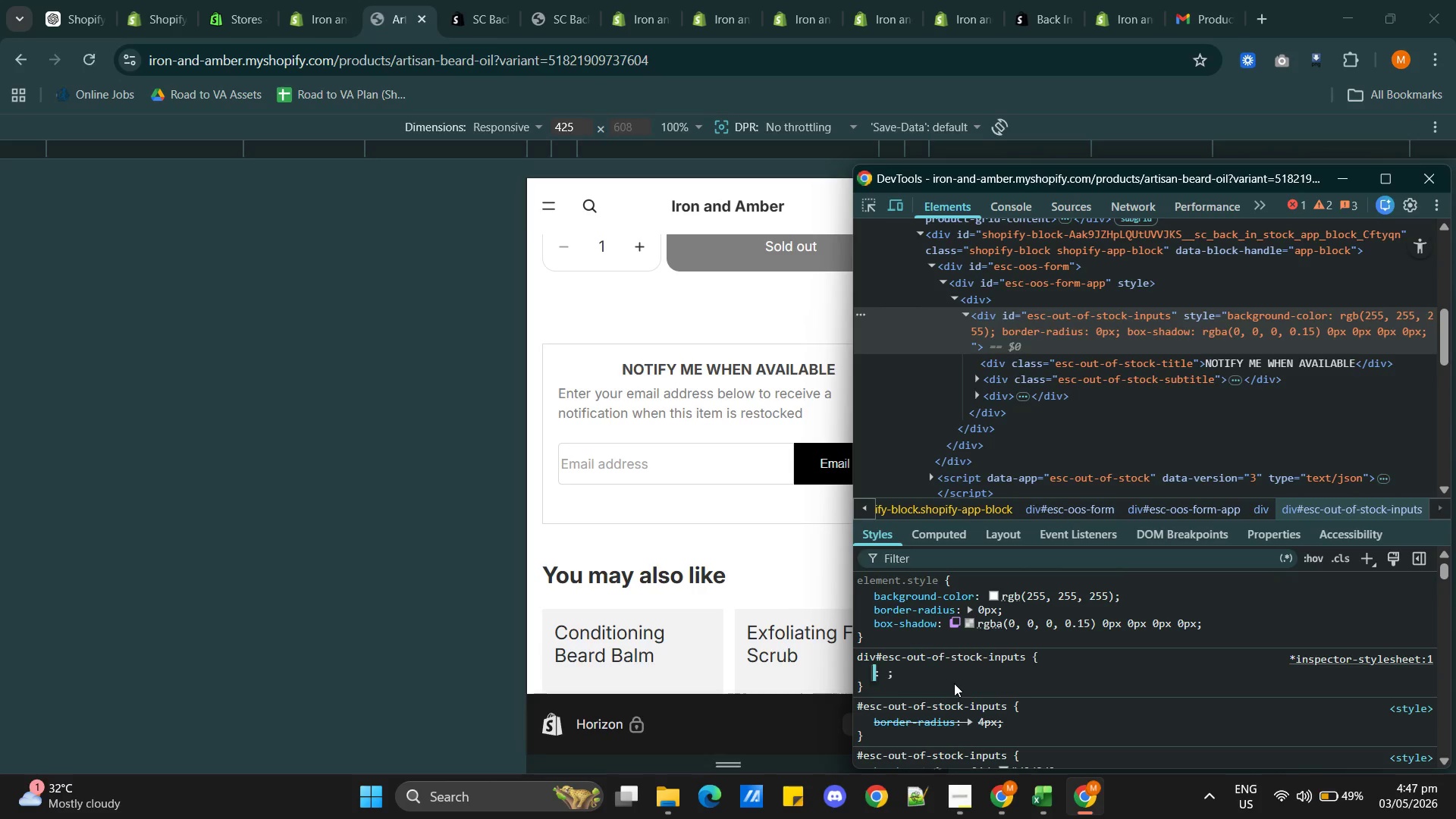 
type(background-color)
 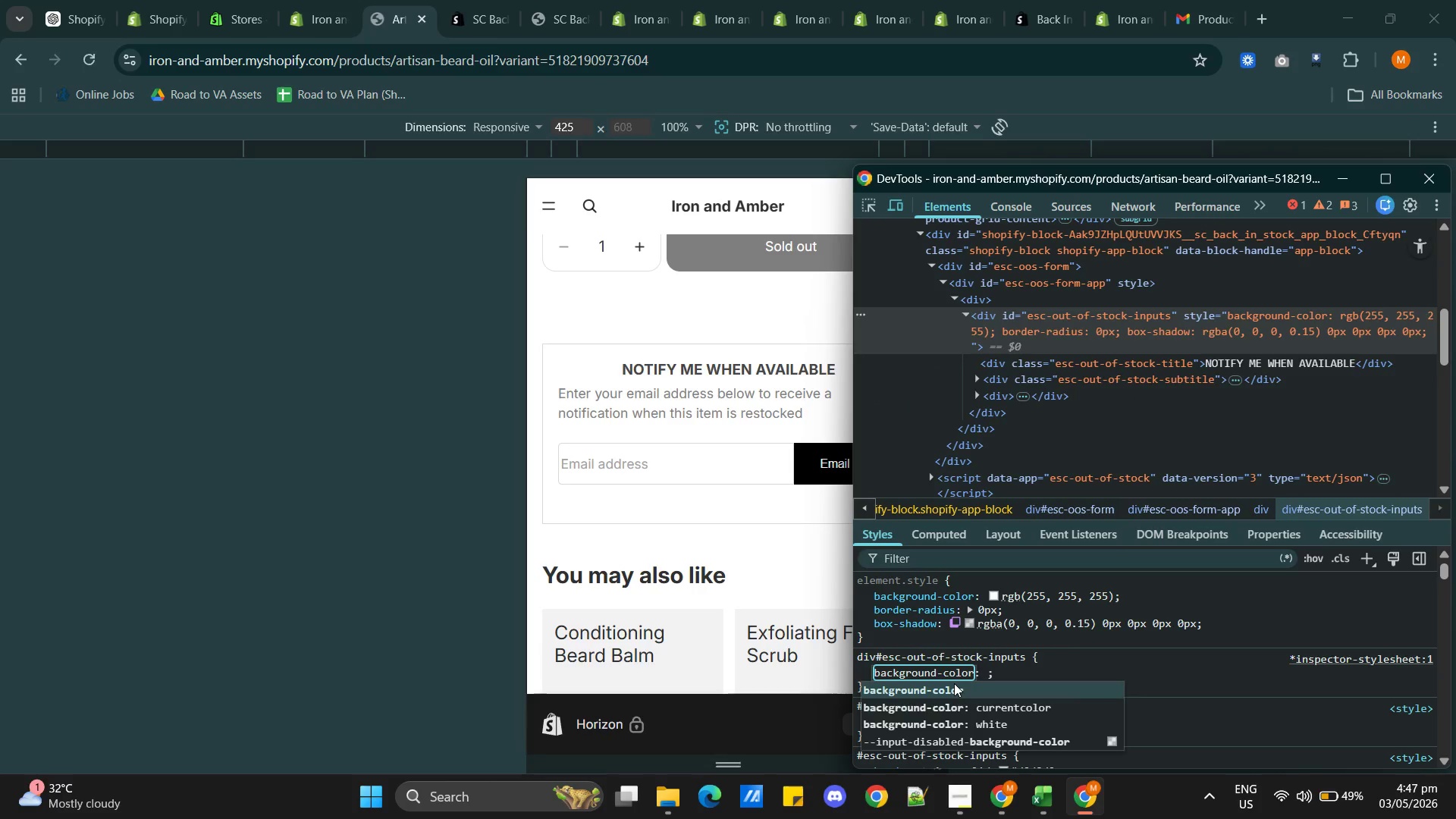 
key(Enter)
 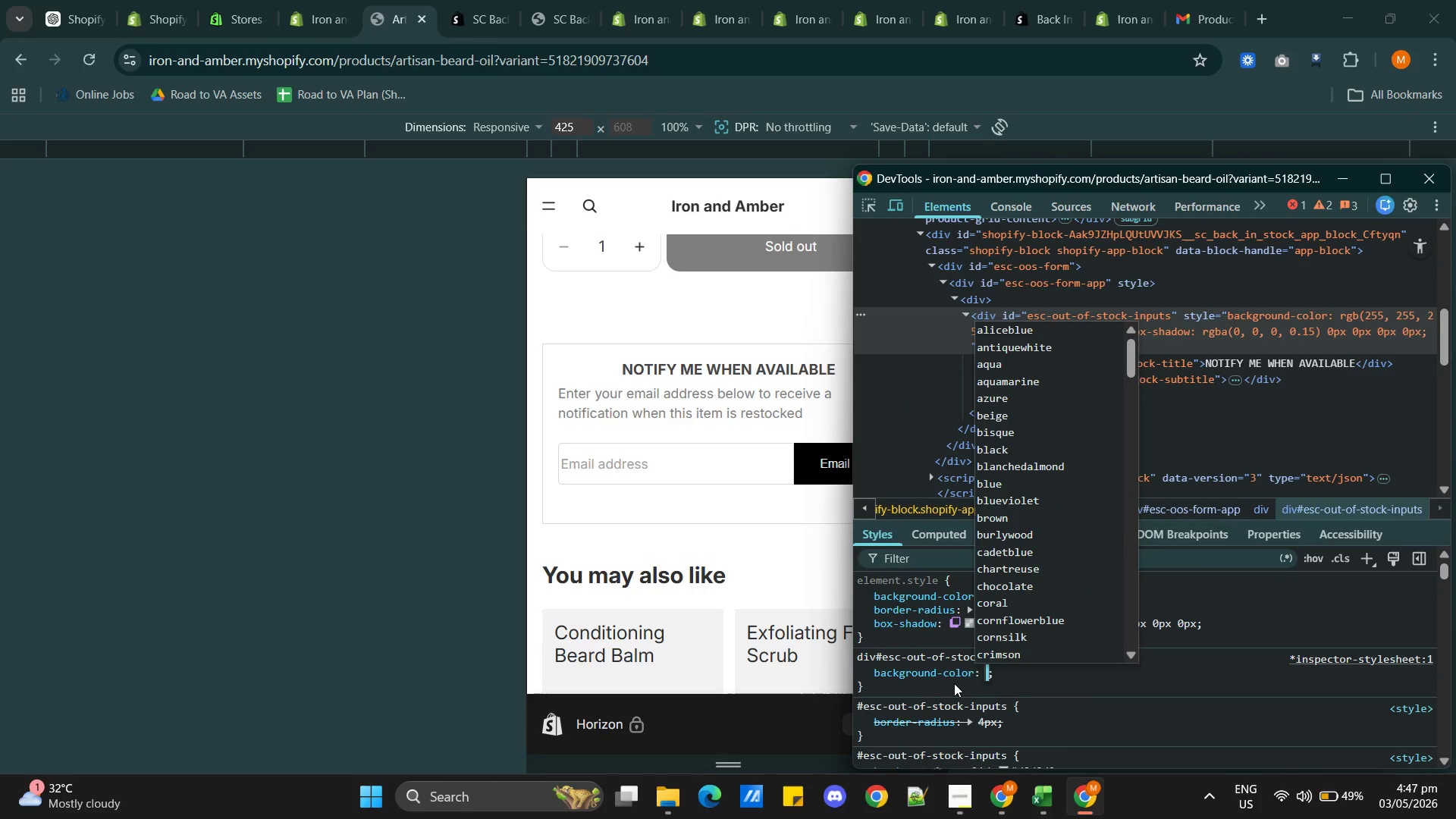 
type(brown !i)
 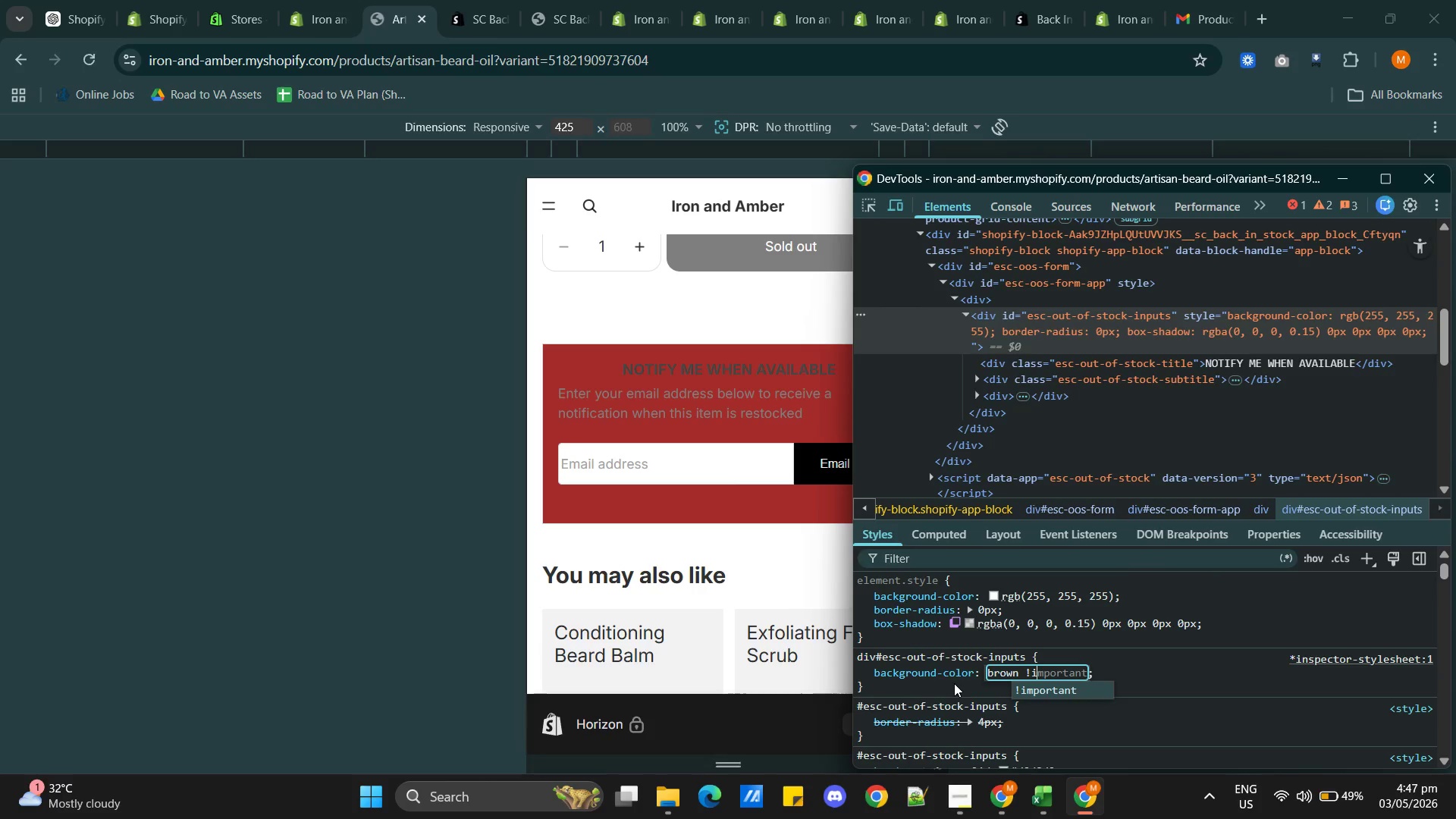 
key(ArrowRight)
 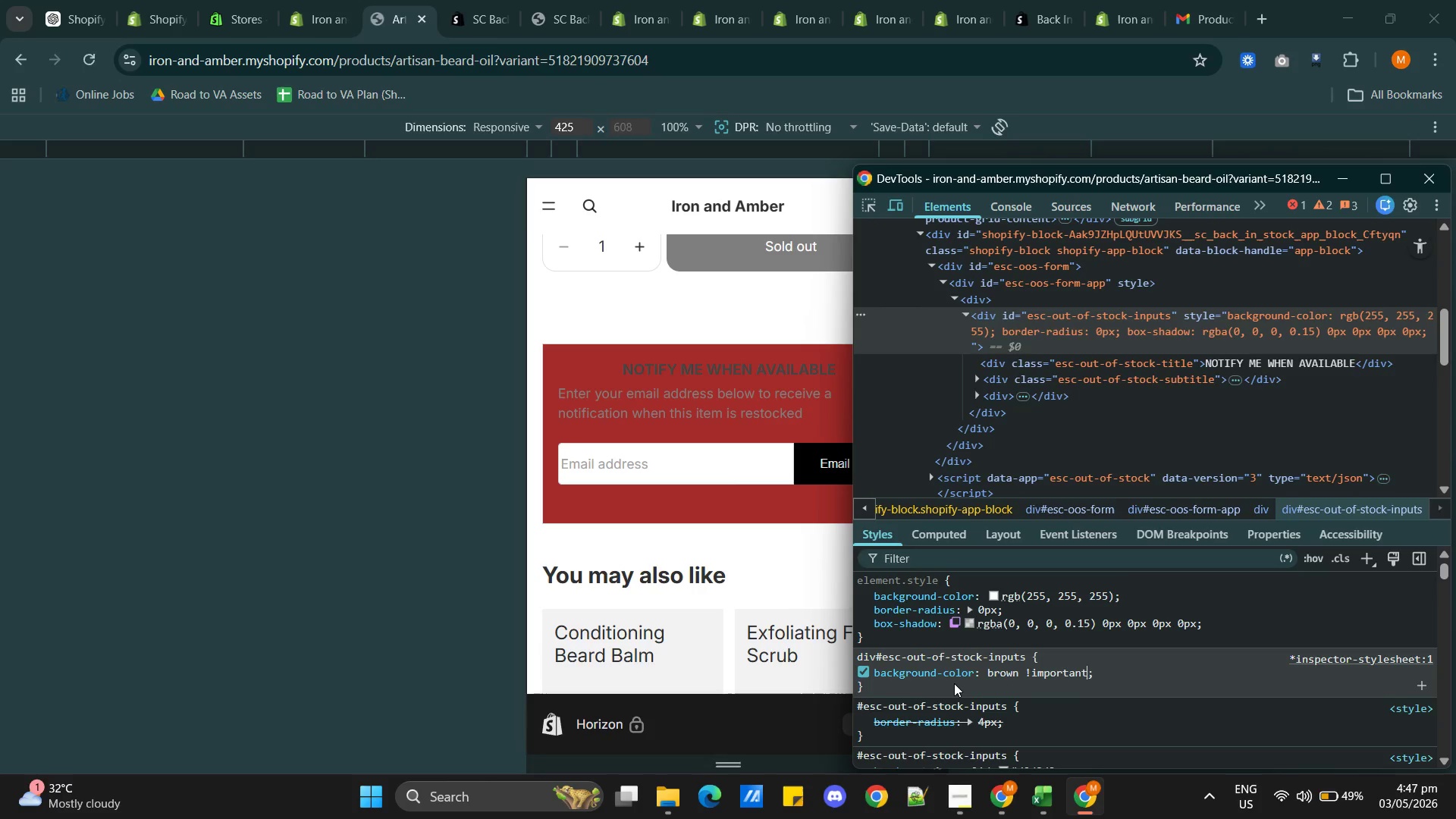 
key(Enter)
 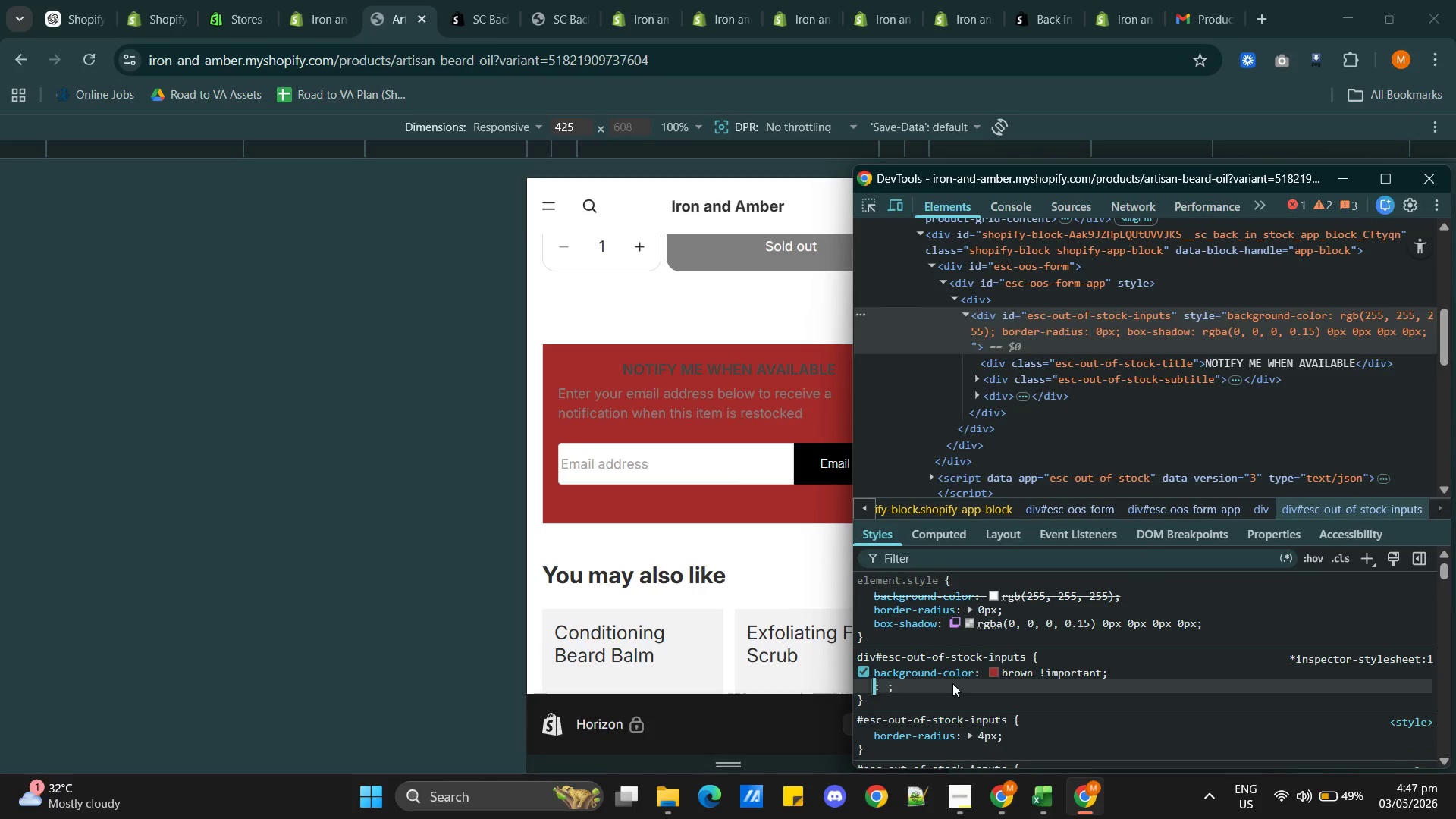 
left_click([952, 683])
 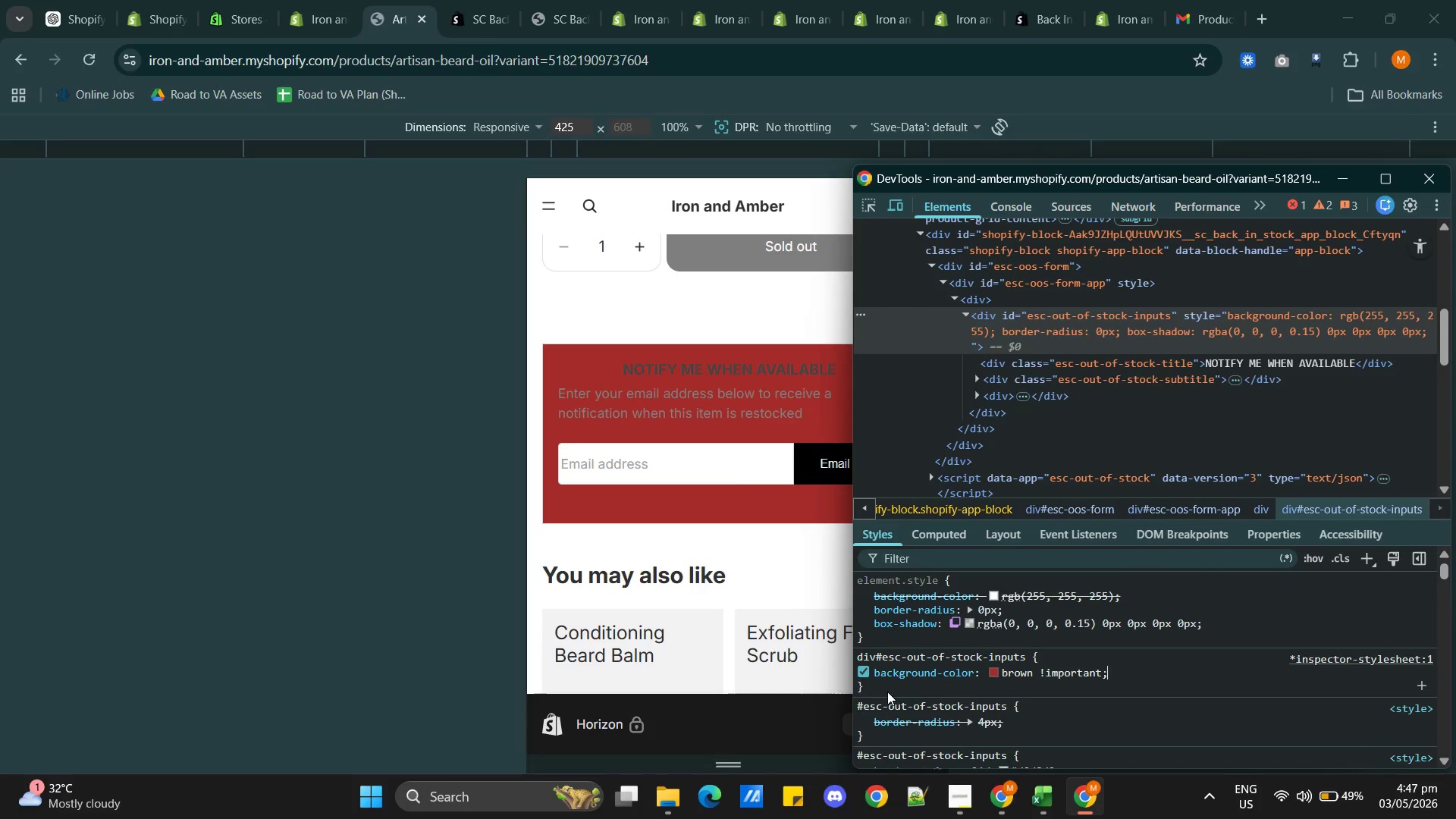 
left_click_drag(start_coordinate=[886, 691], to_coordinate=[848, 650])
 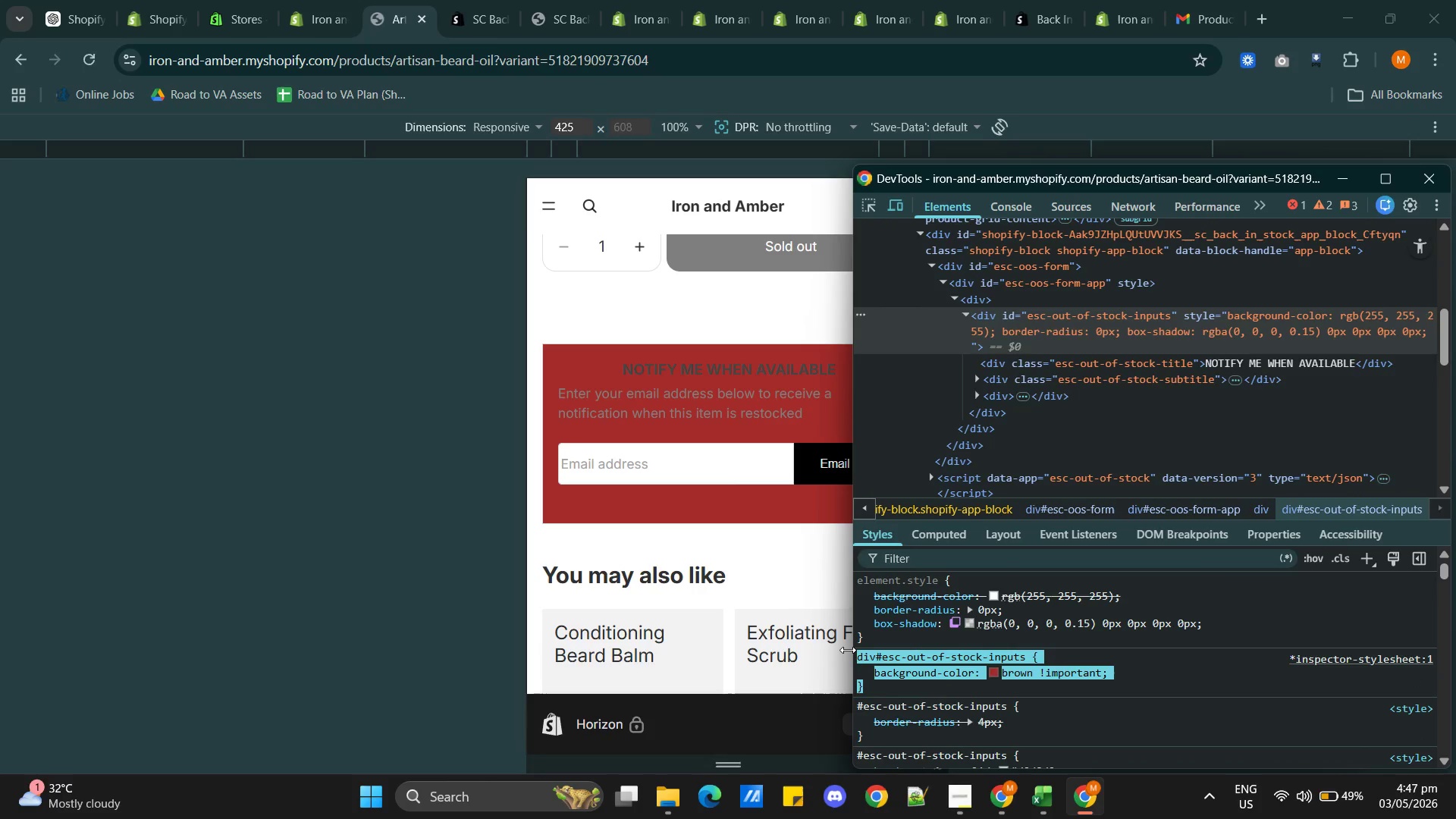 
key(Control+C)
 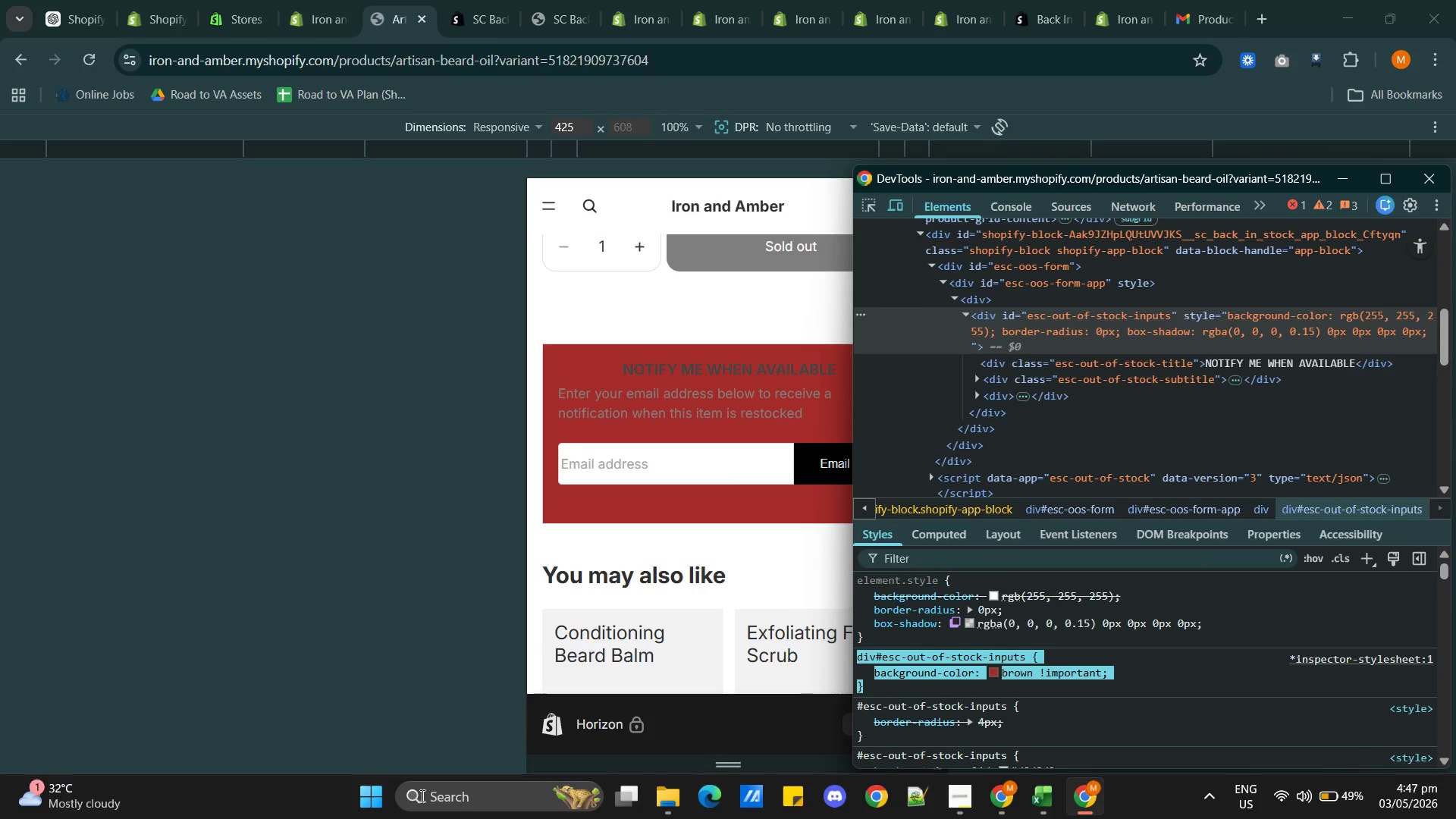 
left_click([466, 796])